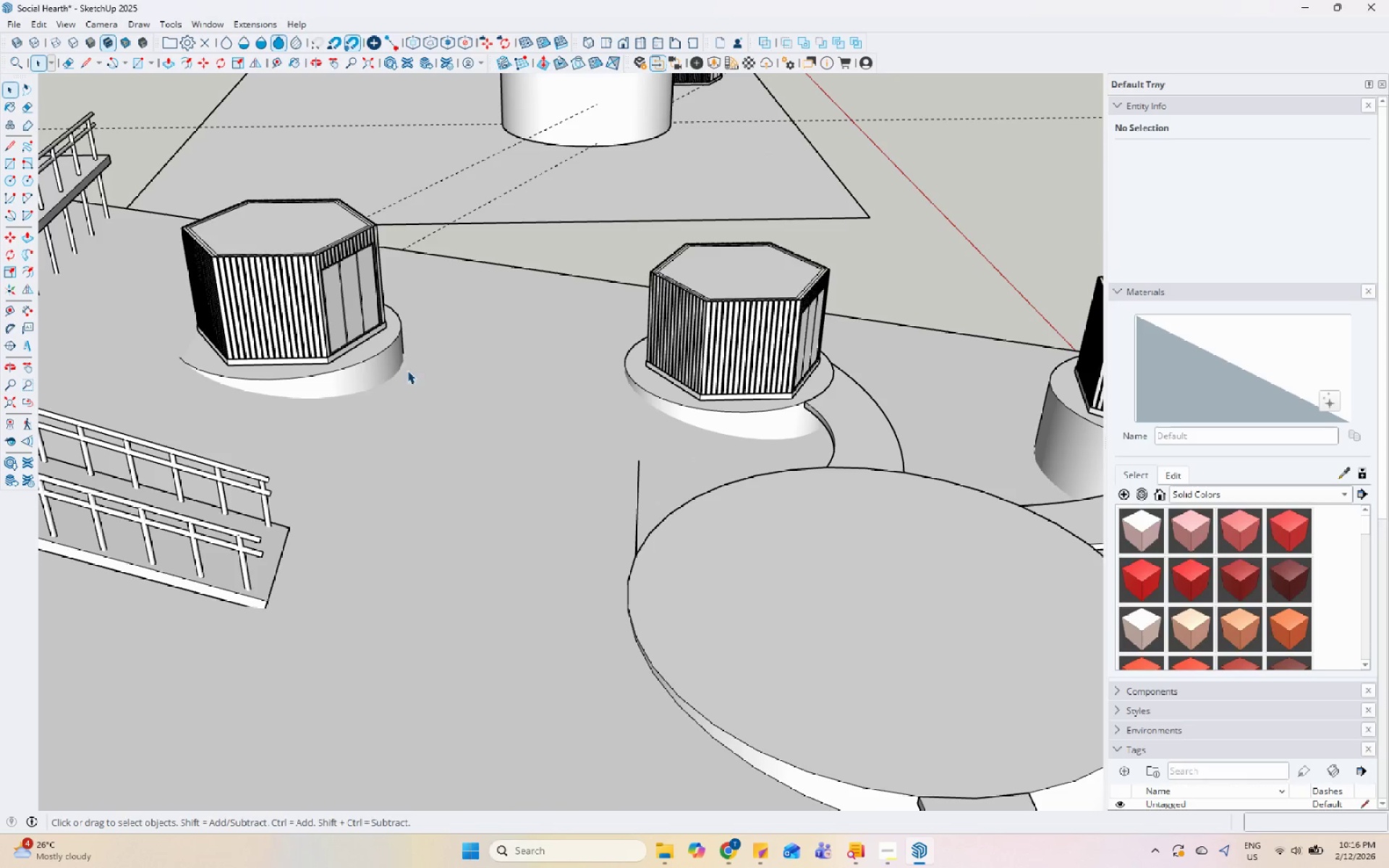 
left_click([396, 362])
 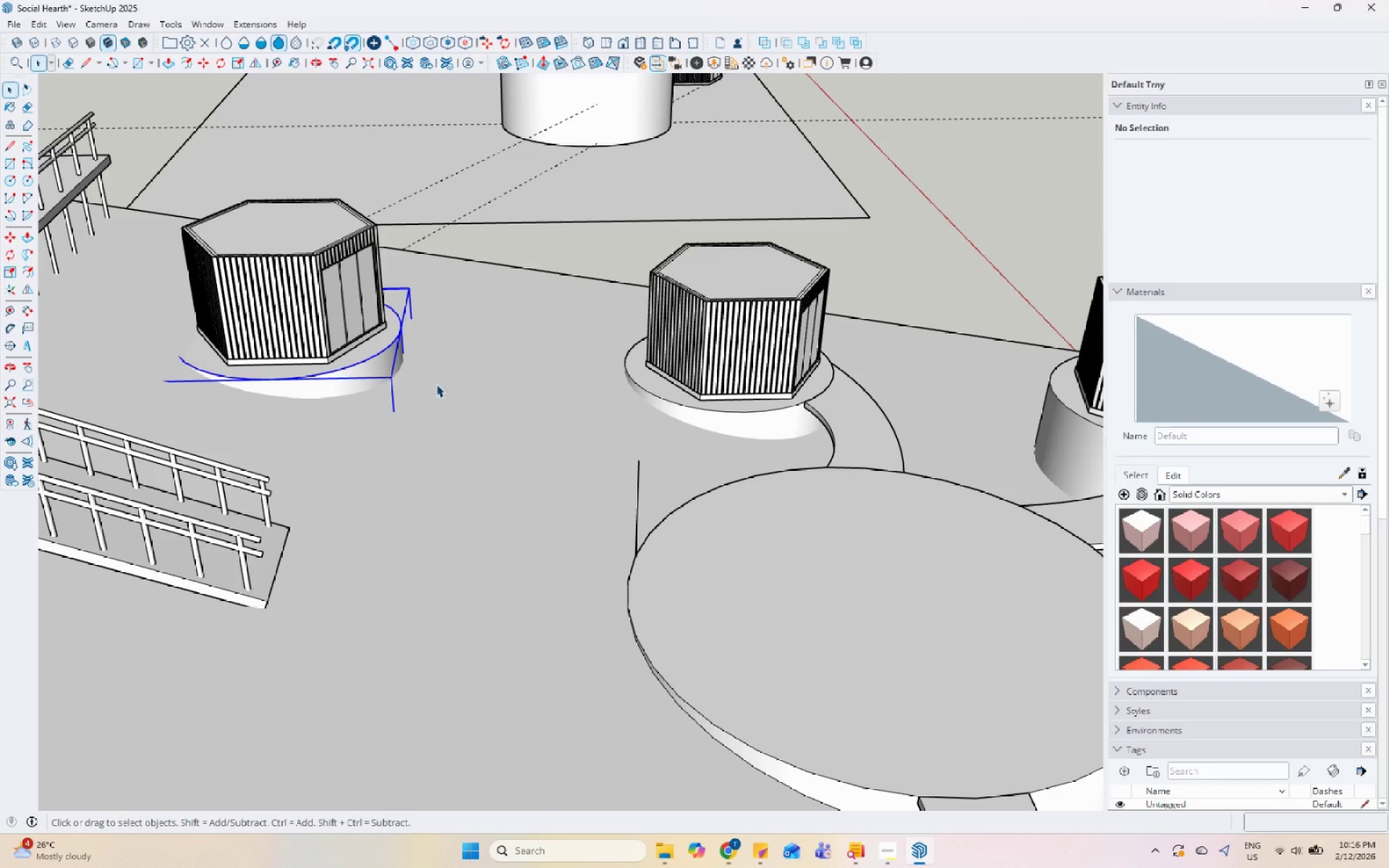 
hold_key(key=ControlLeft, duration=0.47)
left_click([831, 555])
 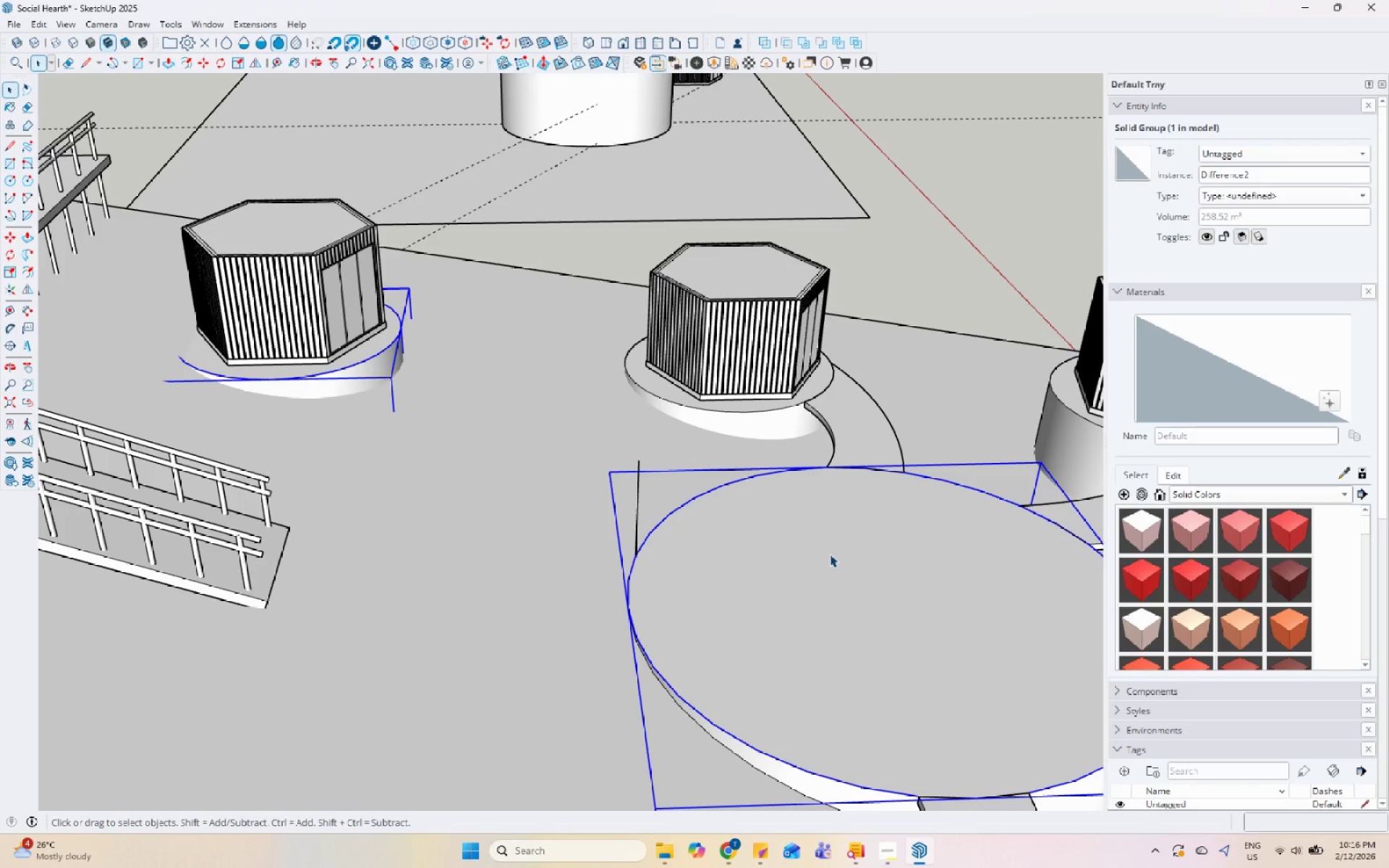 
key(M)
 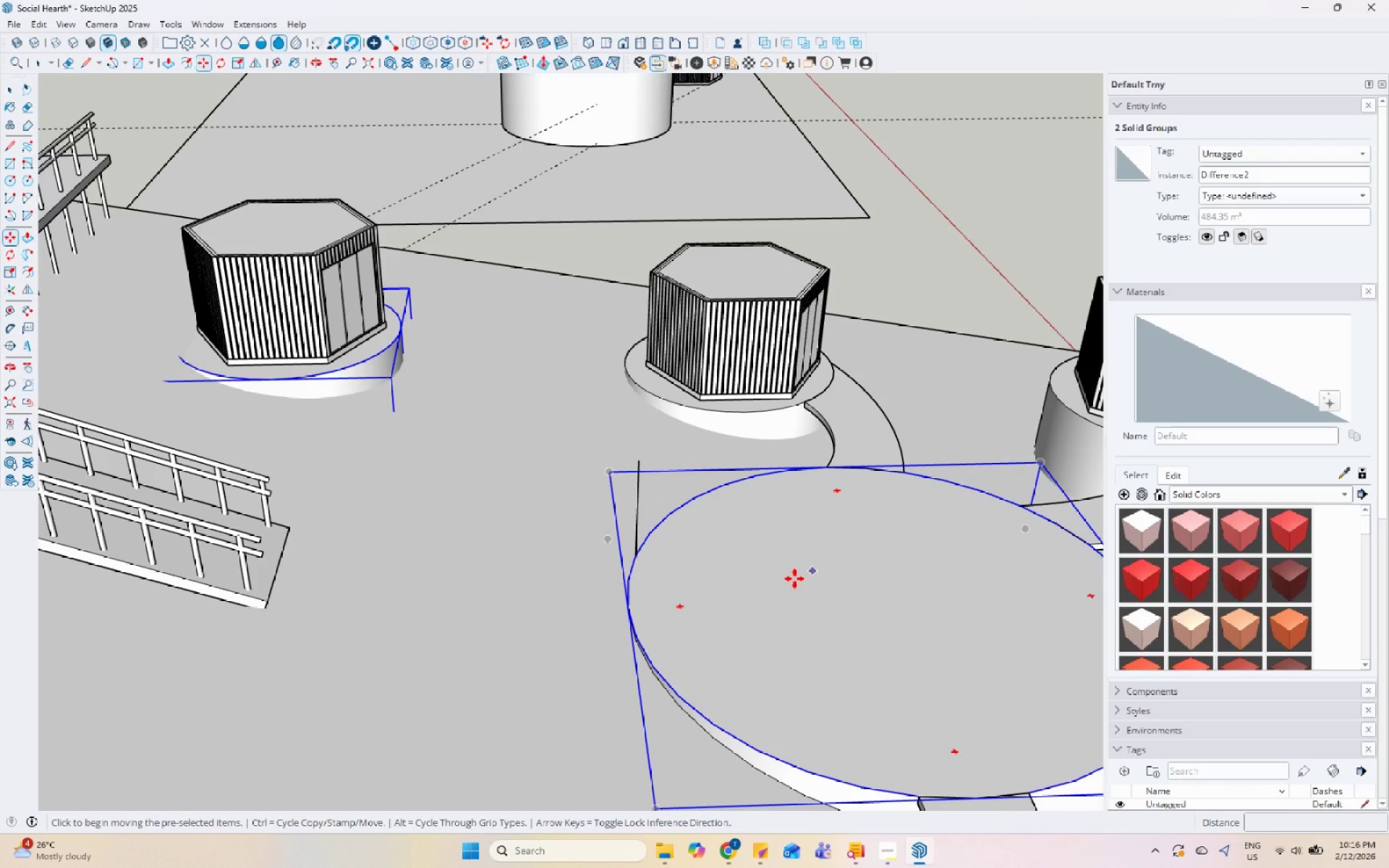 
left_click([794, 579])
 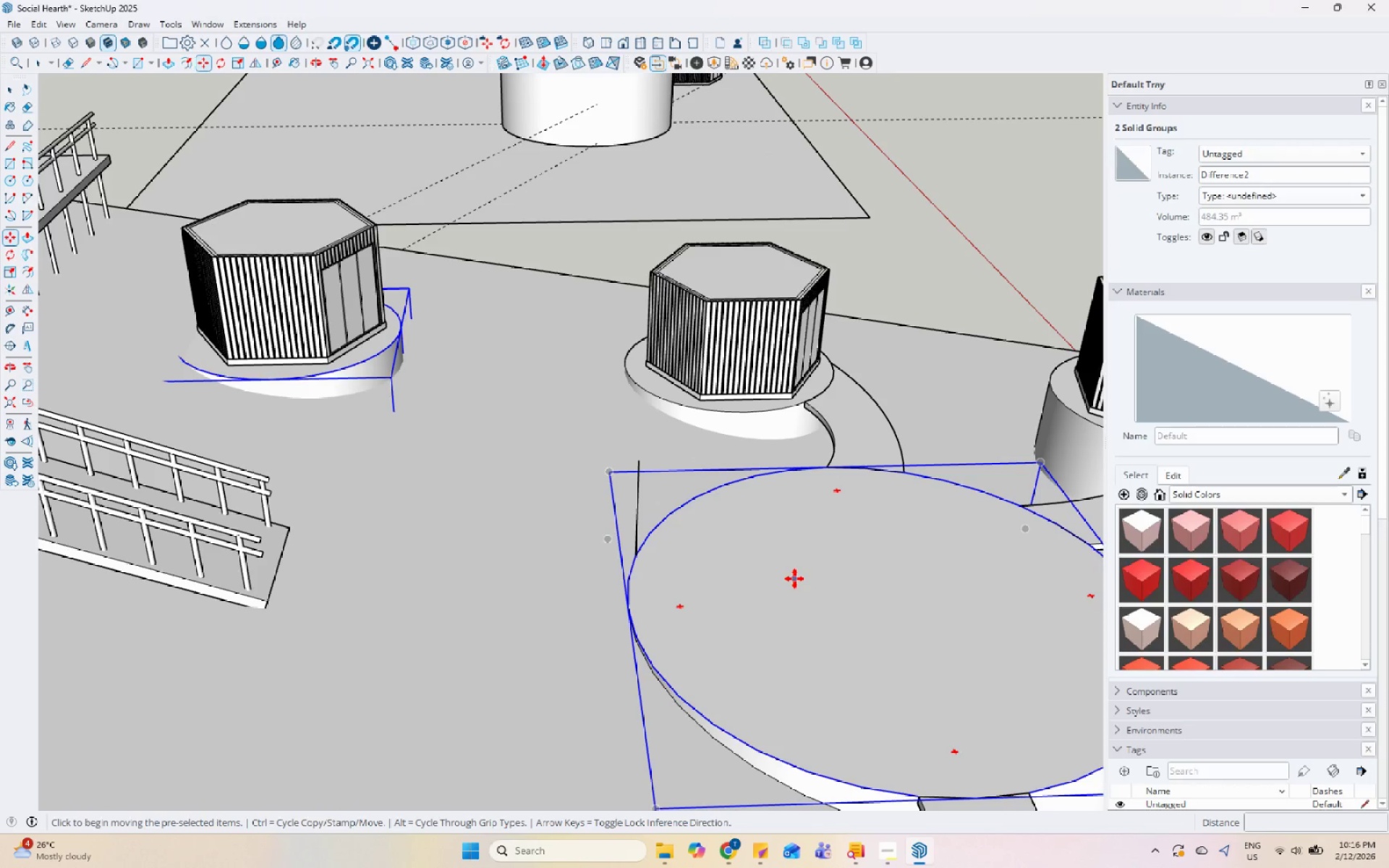 
key(Control+ControlLeft)
 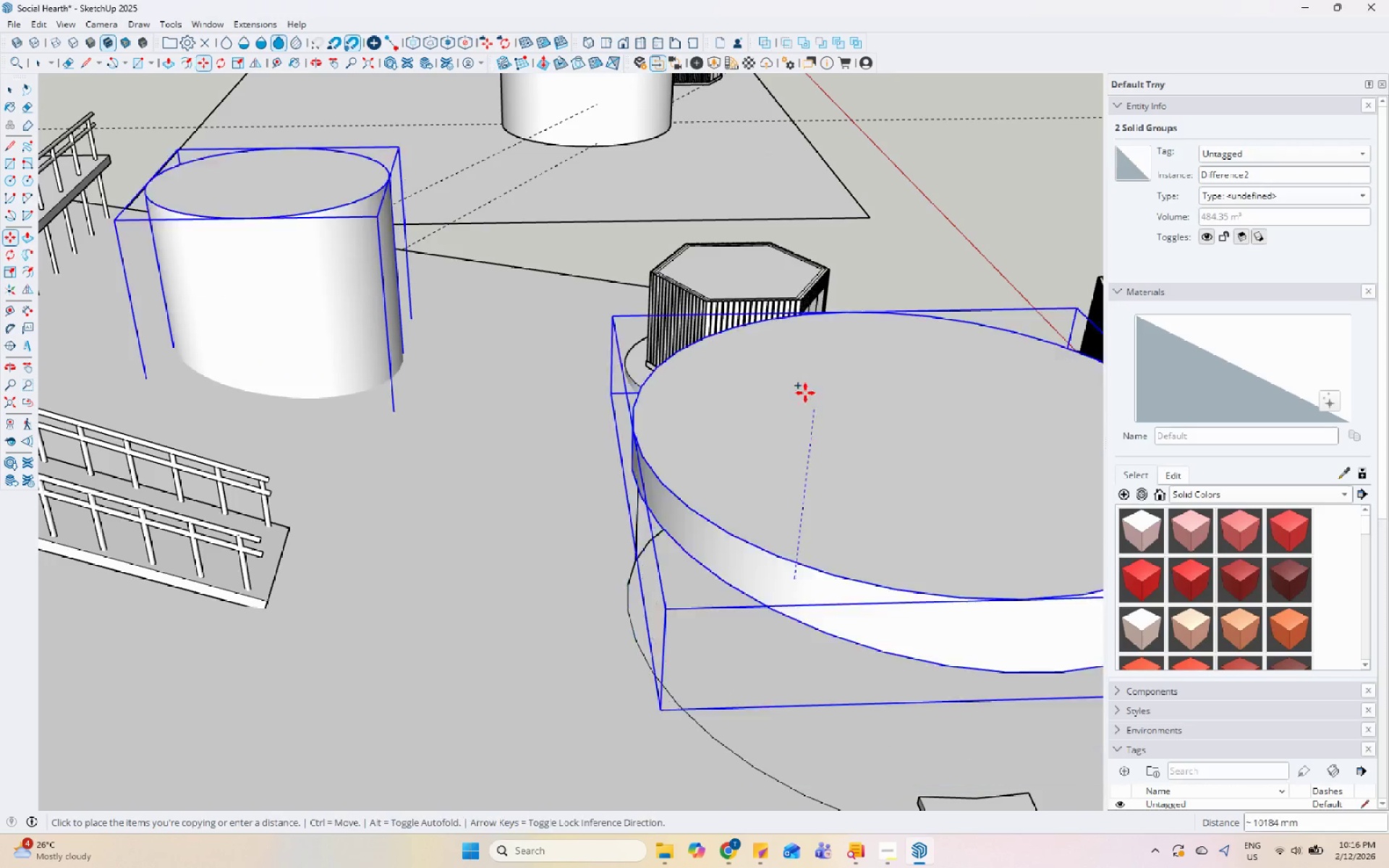 
scroll: coordinate [553, 332], scroll_direction: down, amount: 2.0
 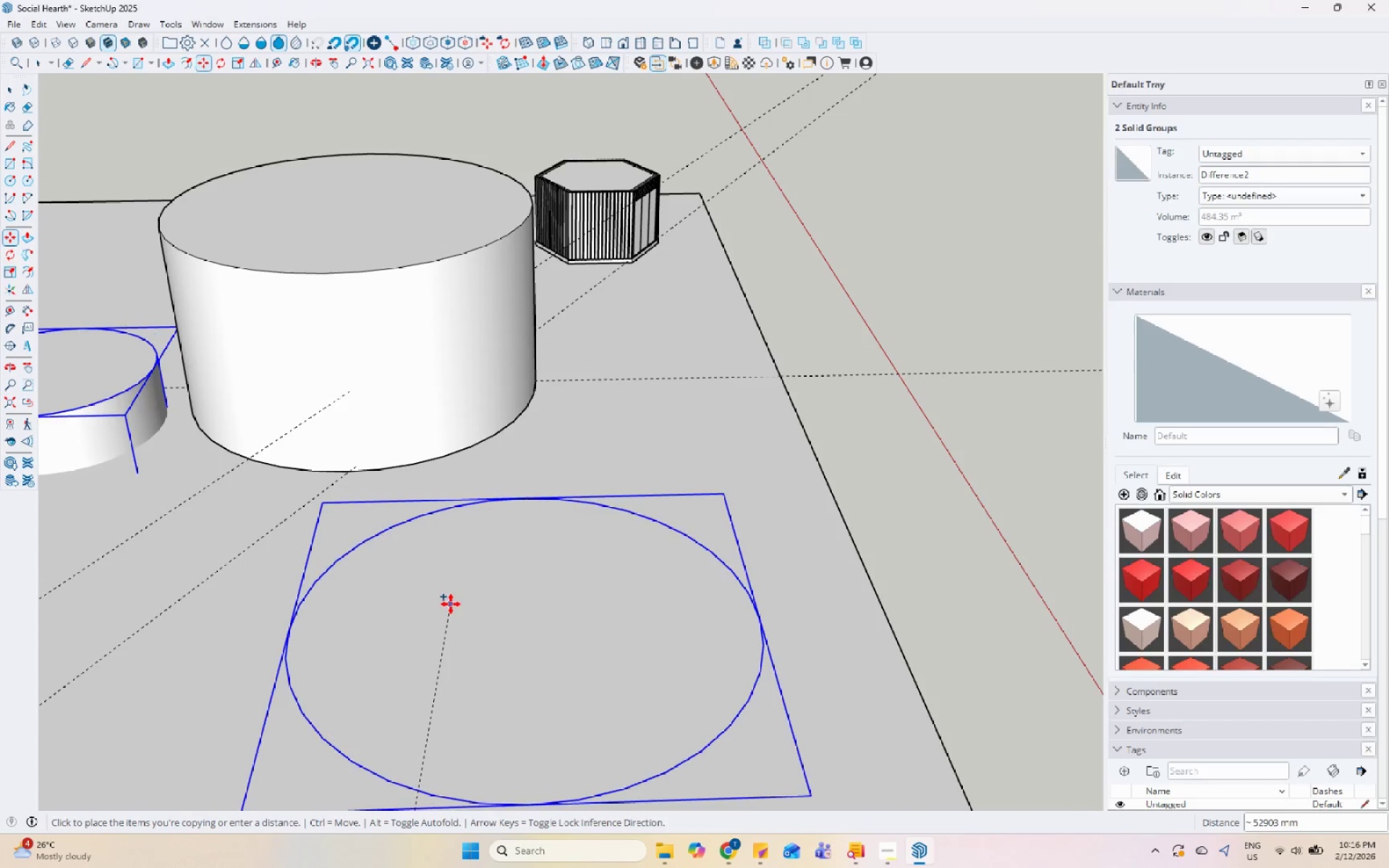 
left_click([451, 604])
 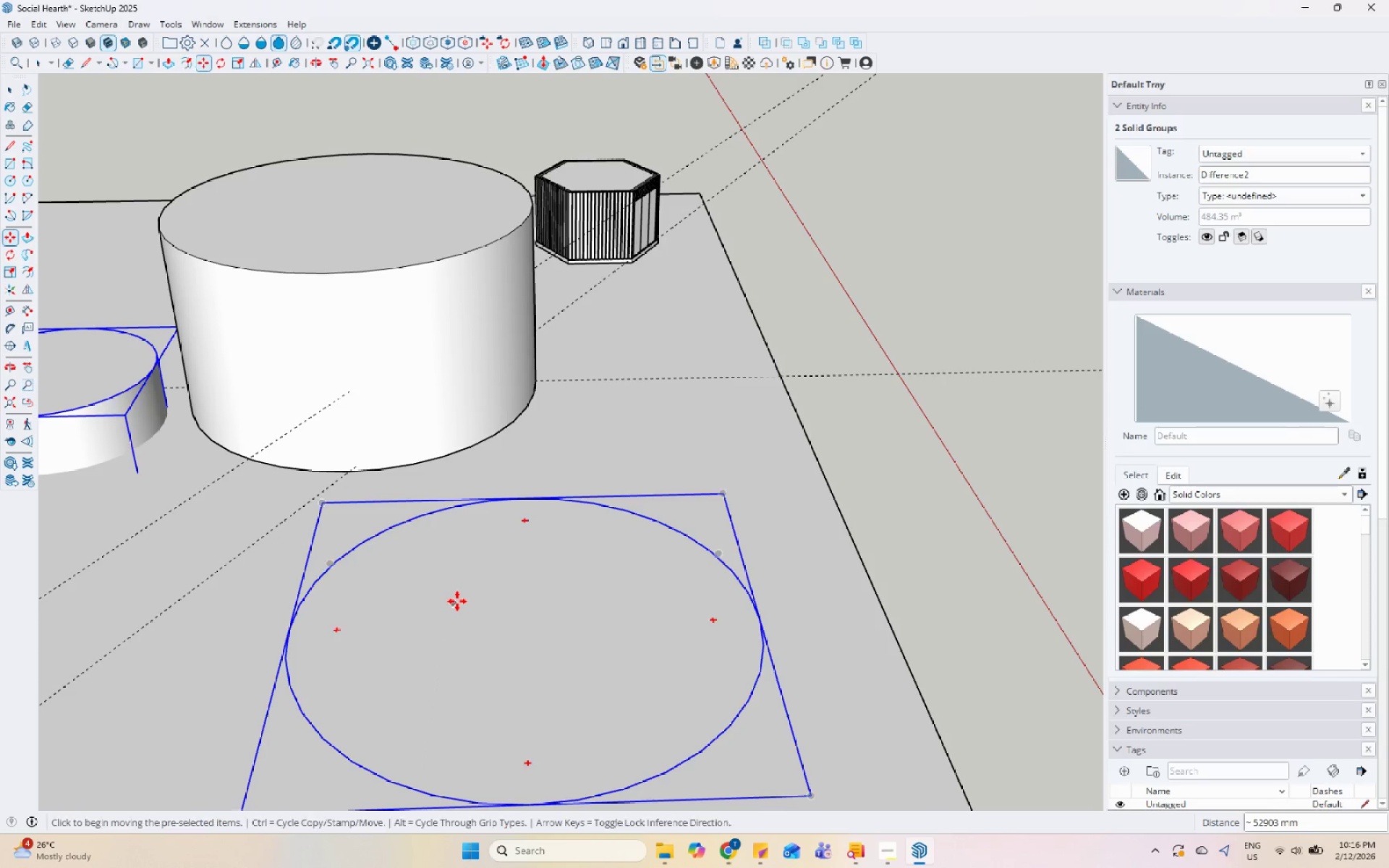 
scroll: coordinate [631, 537], scroll_direction: down, amount: 6.0
 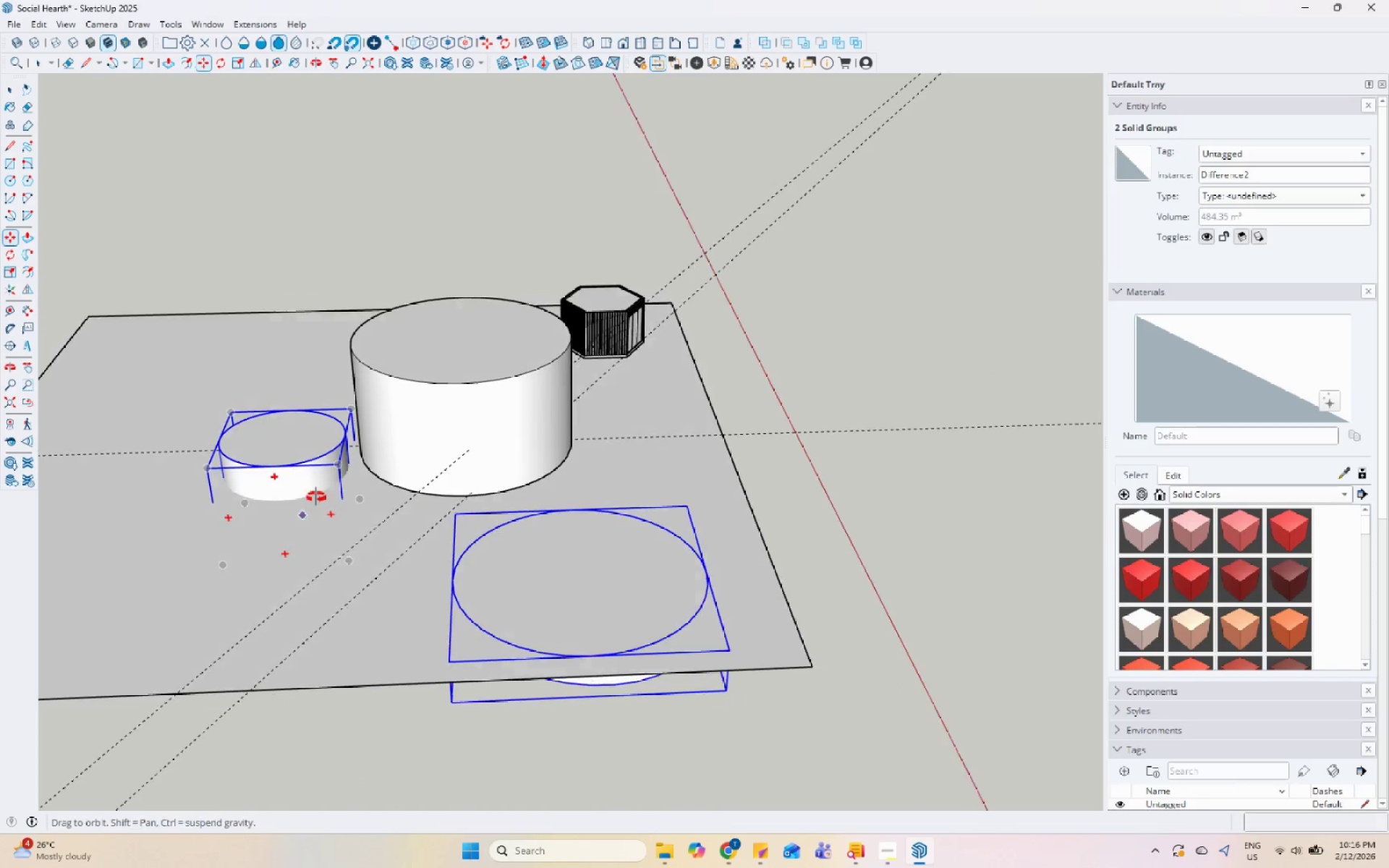 
key(Space)
 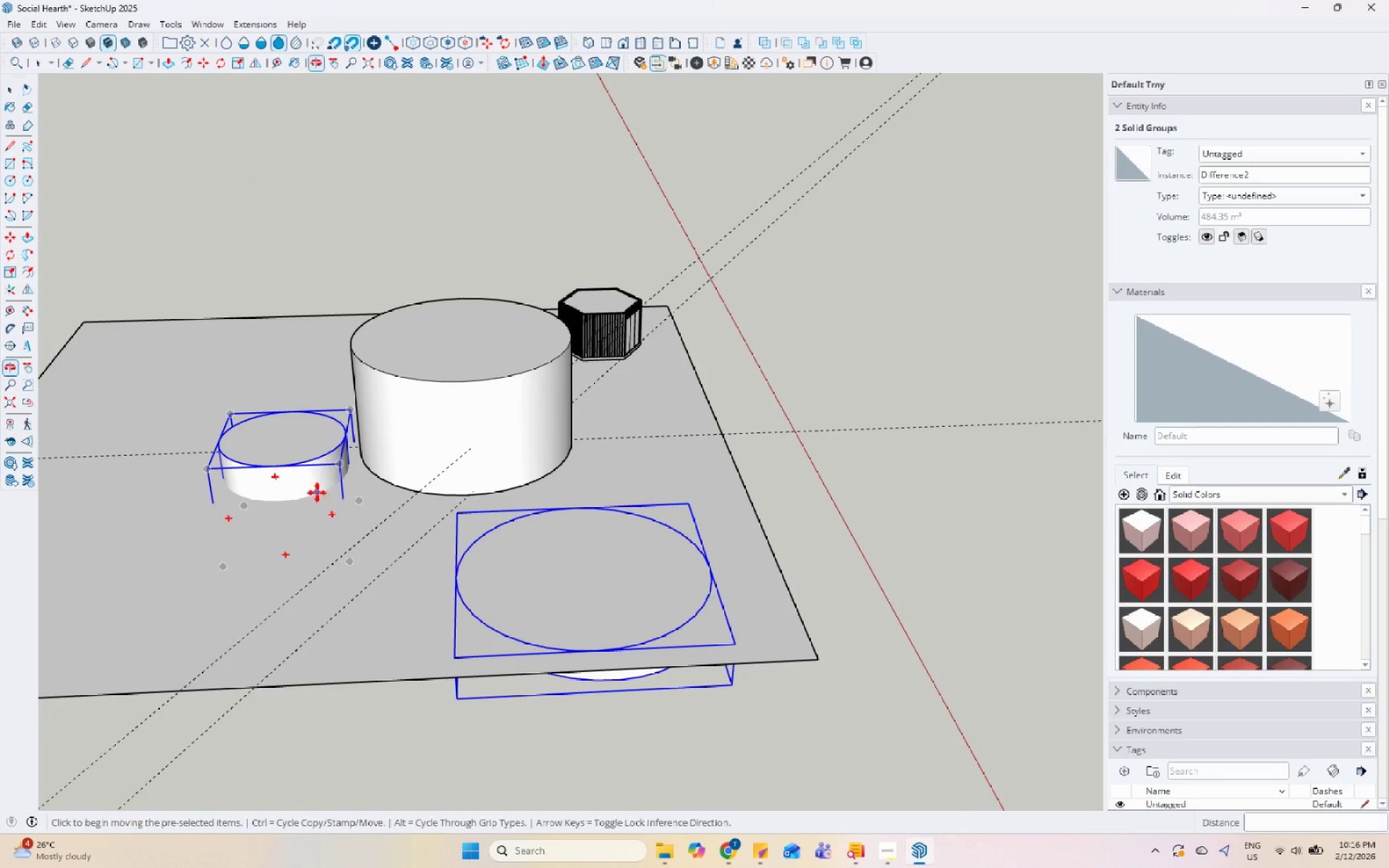 
left_click([309, 479])
 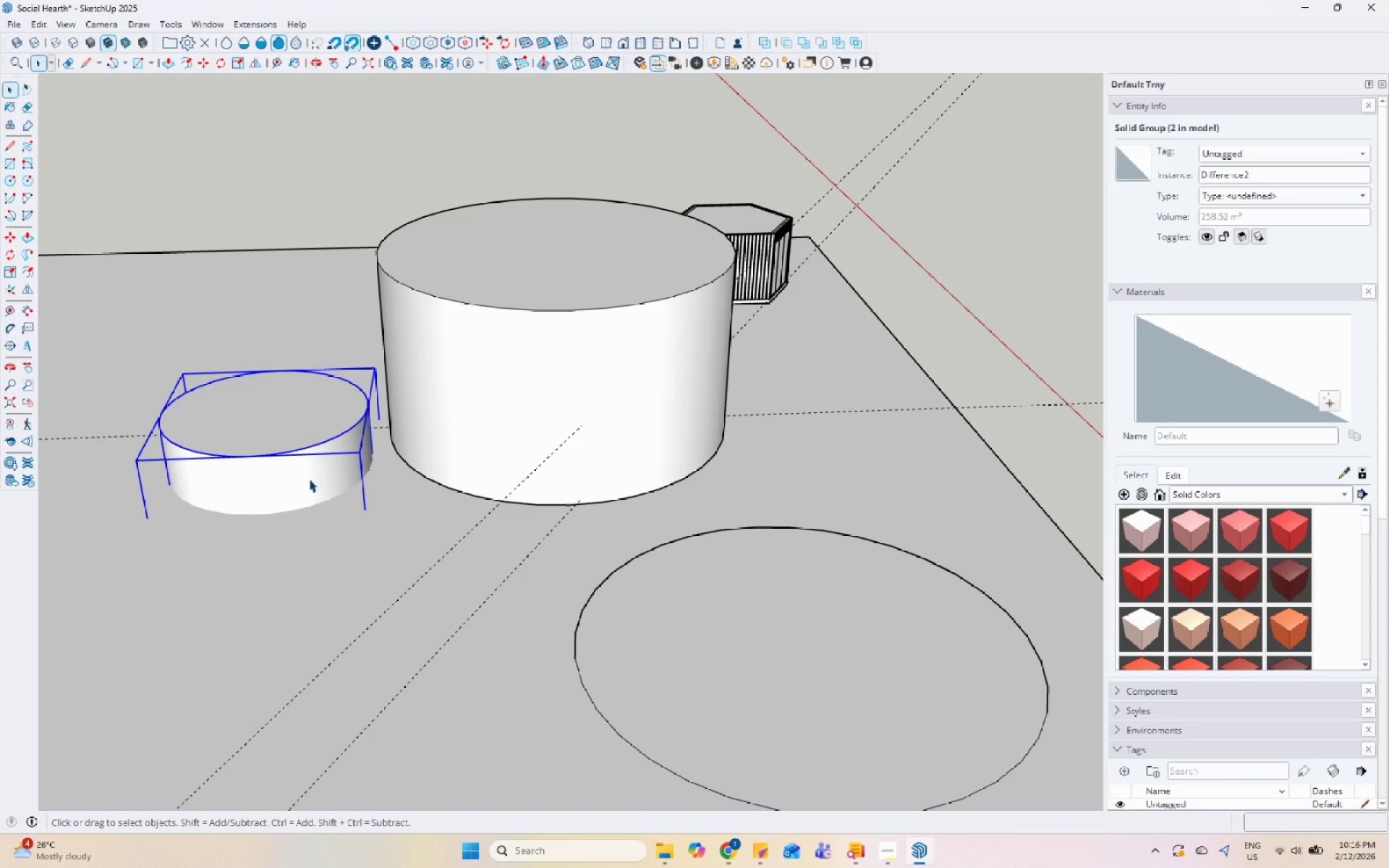 
scroll: coordinate [309, 479], scroll_direction: up, amount: 5.0
 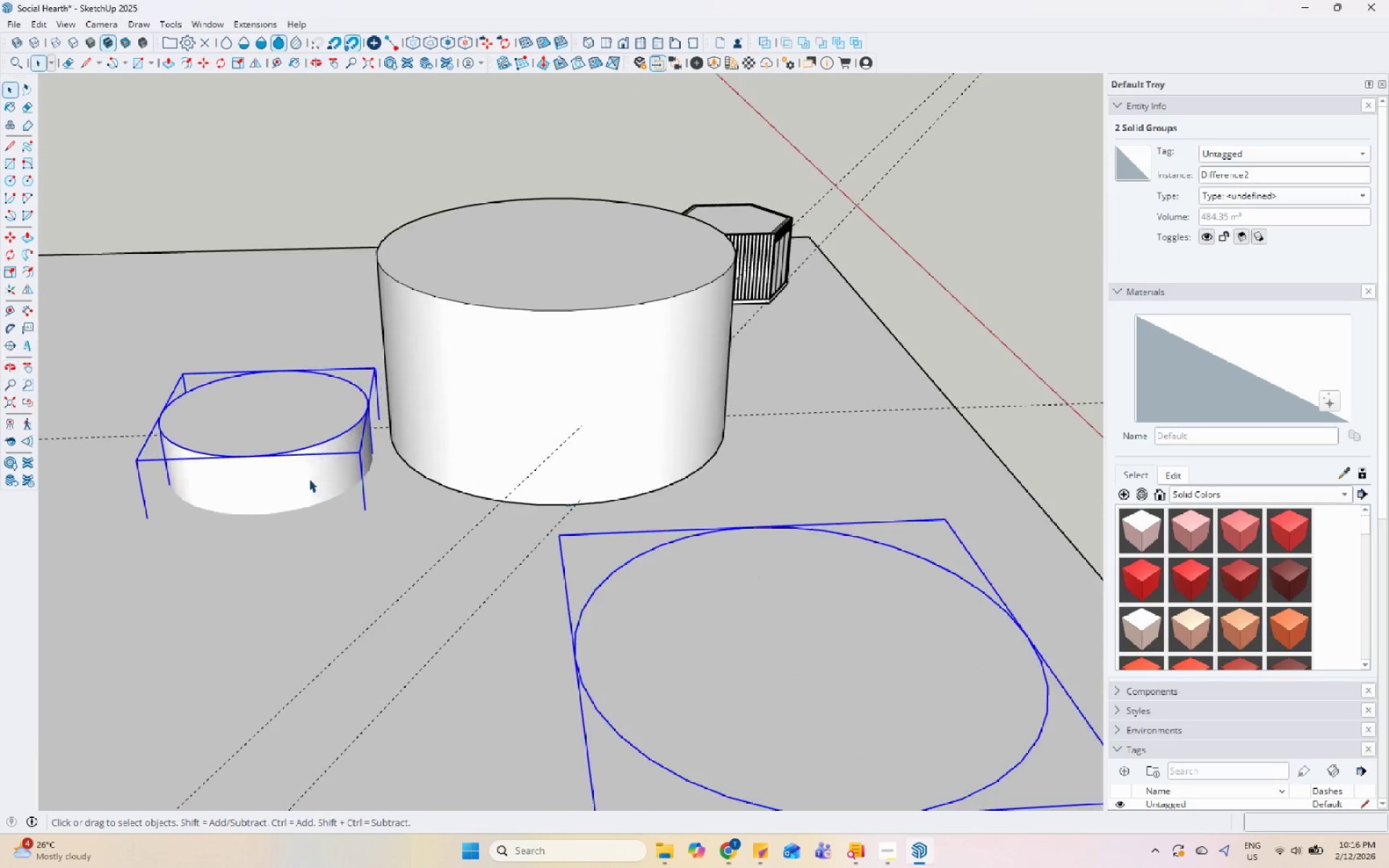 
key(M)
 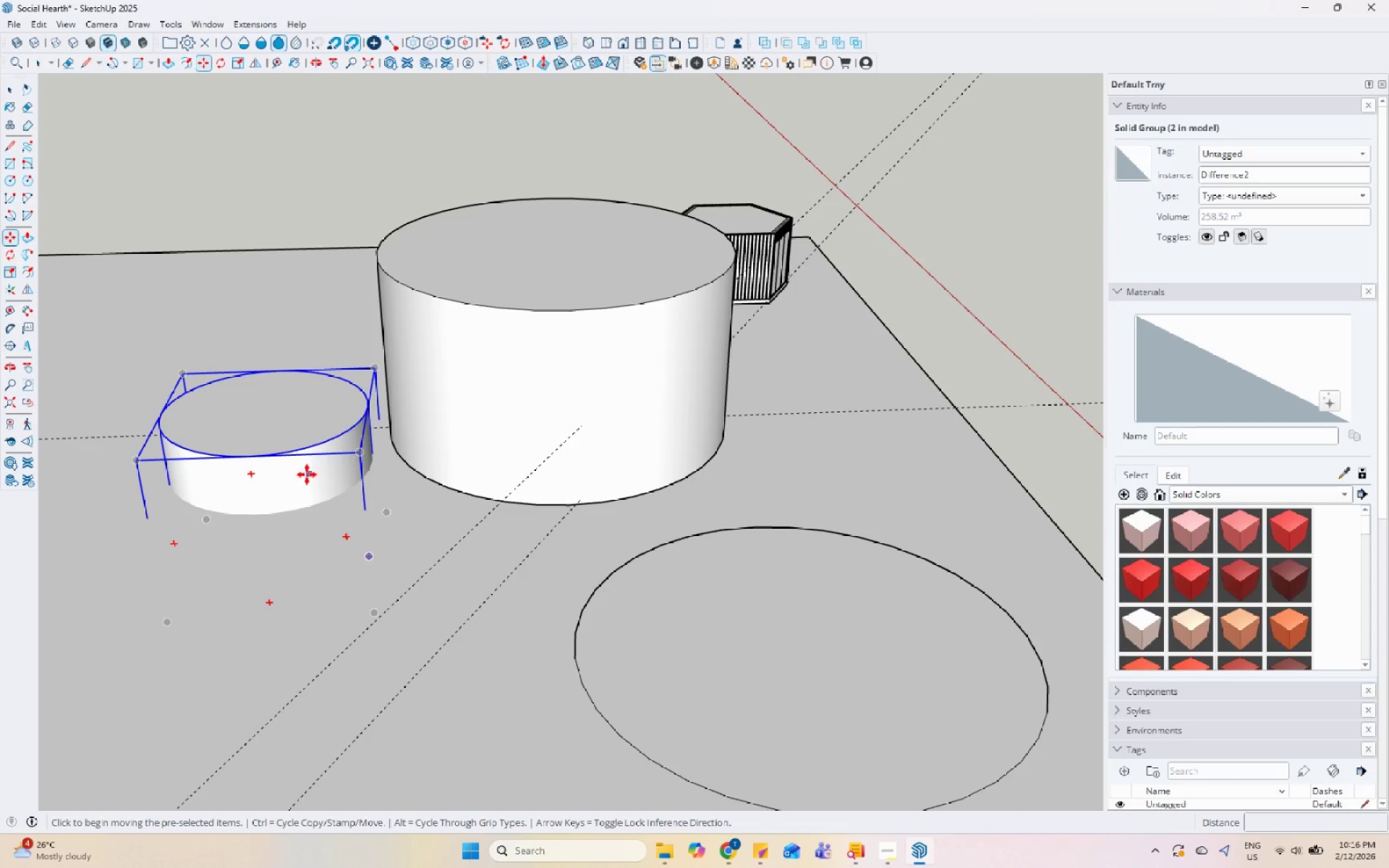 
left_click([307, 475])
 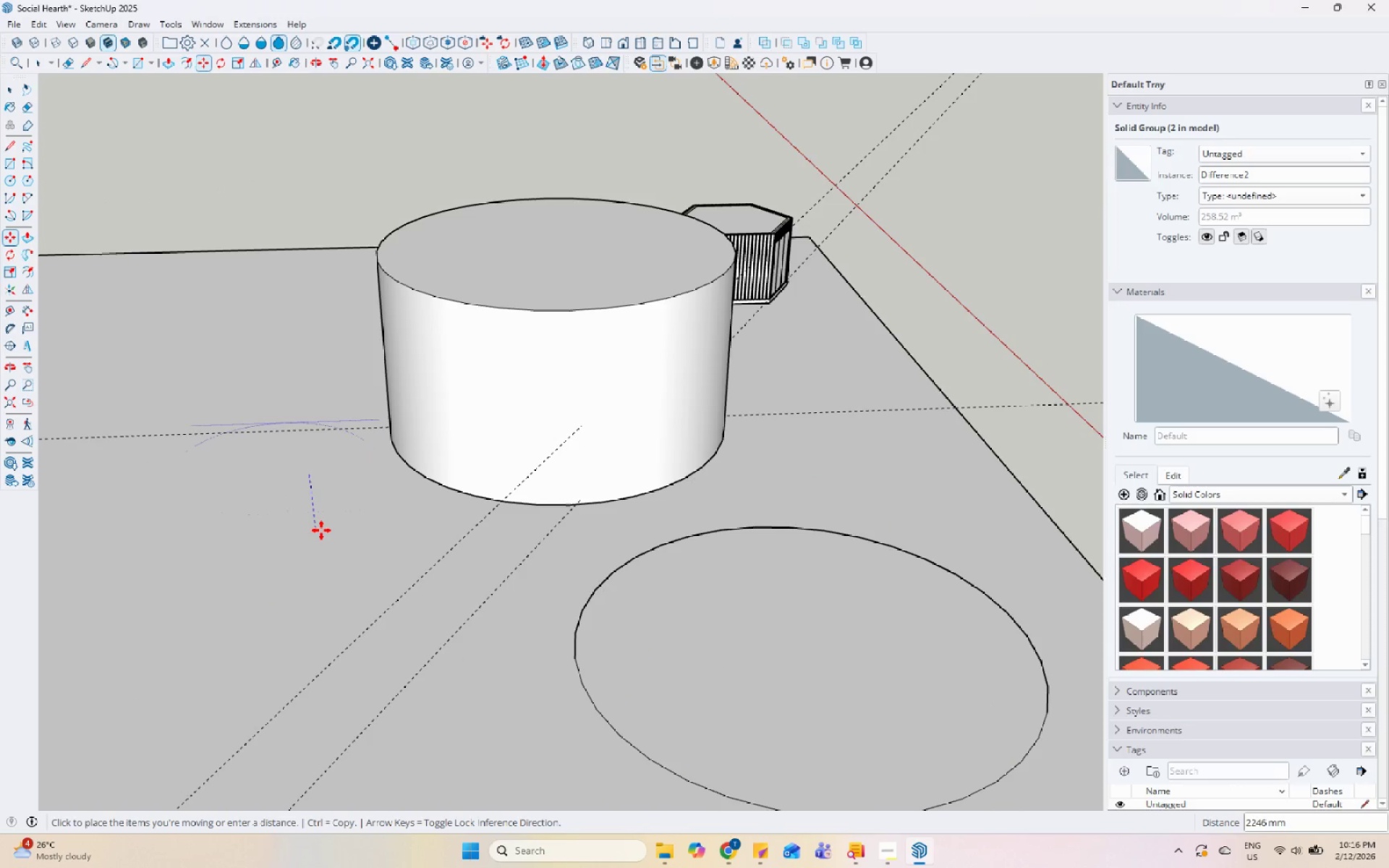 
key(Escape)
 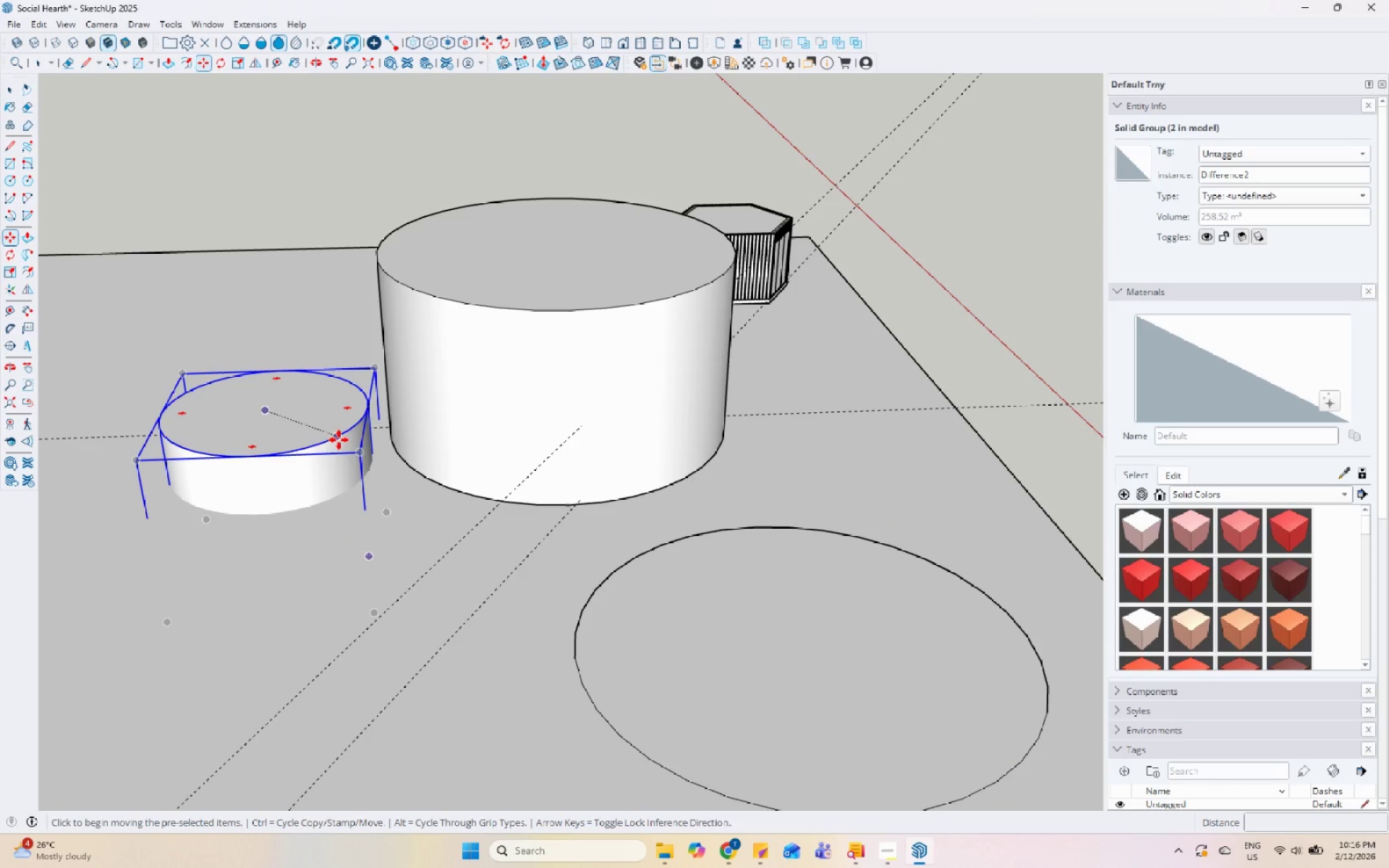 
left_click([339, 440])
 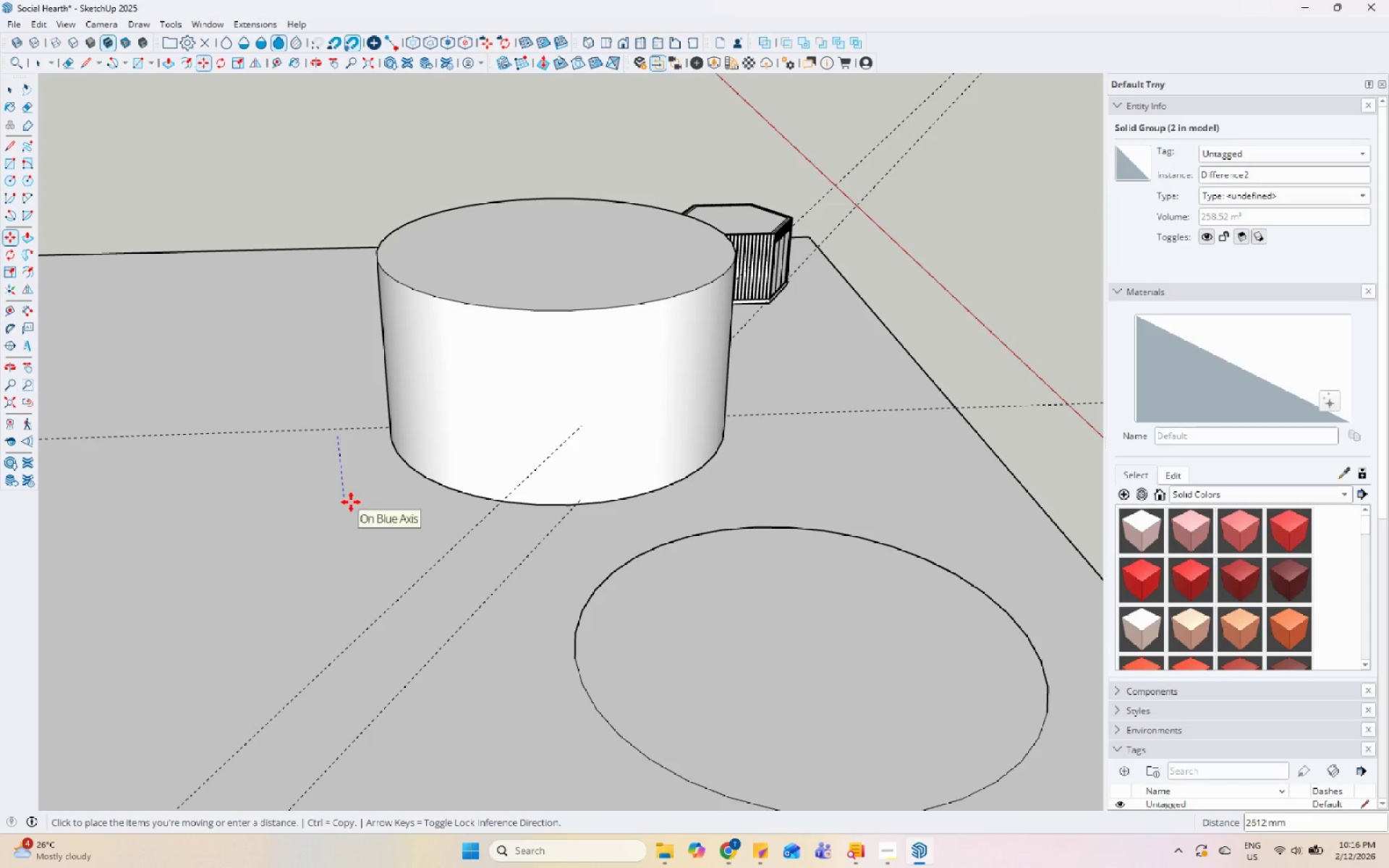 
left_click([347, 490])
 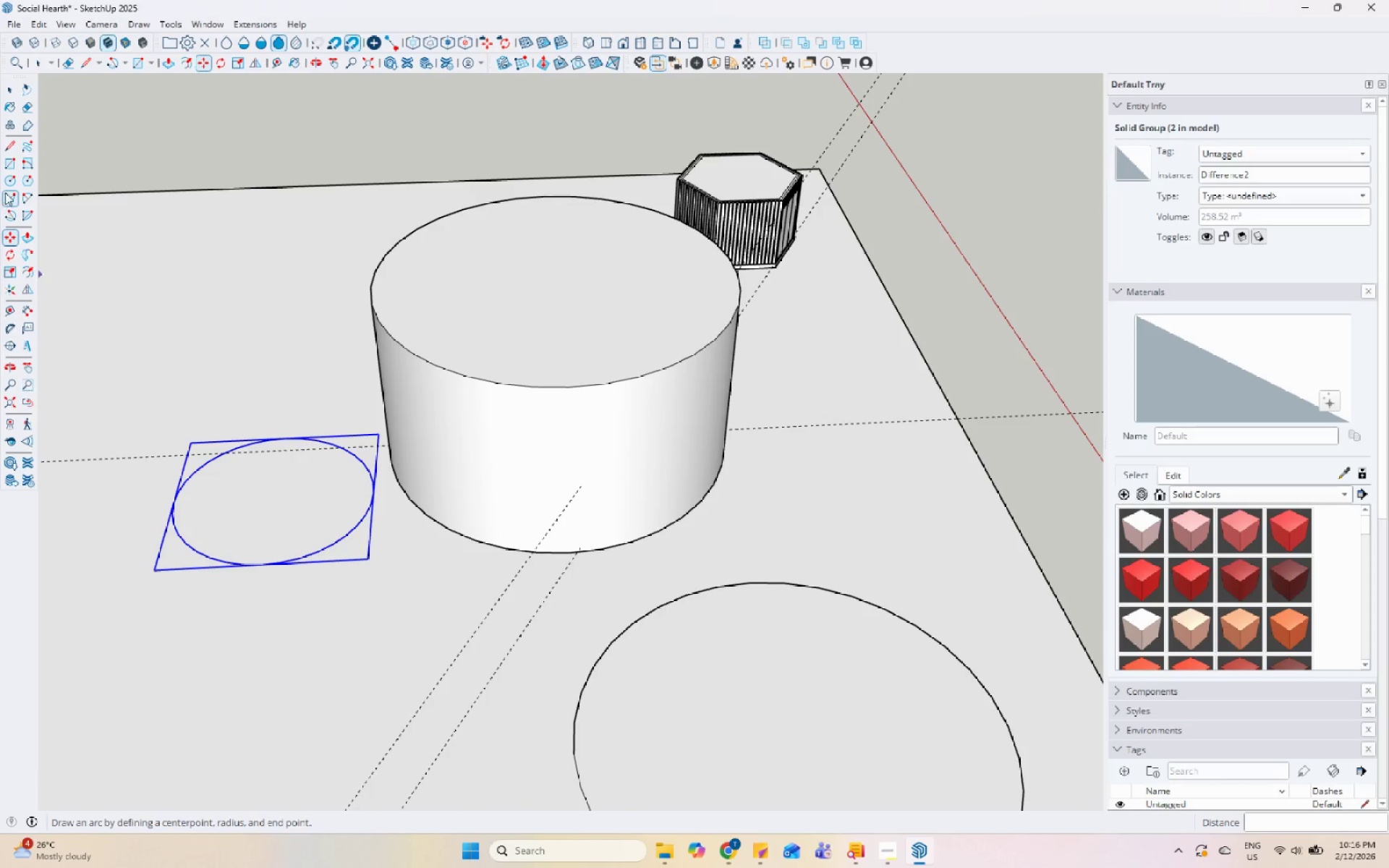 
left_click([12, 148])
 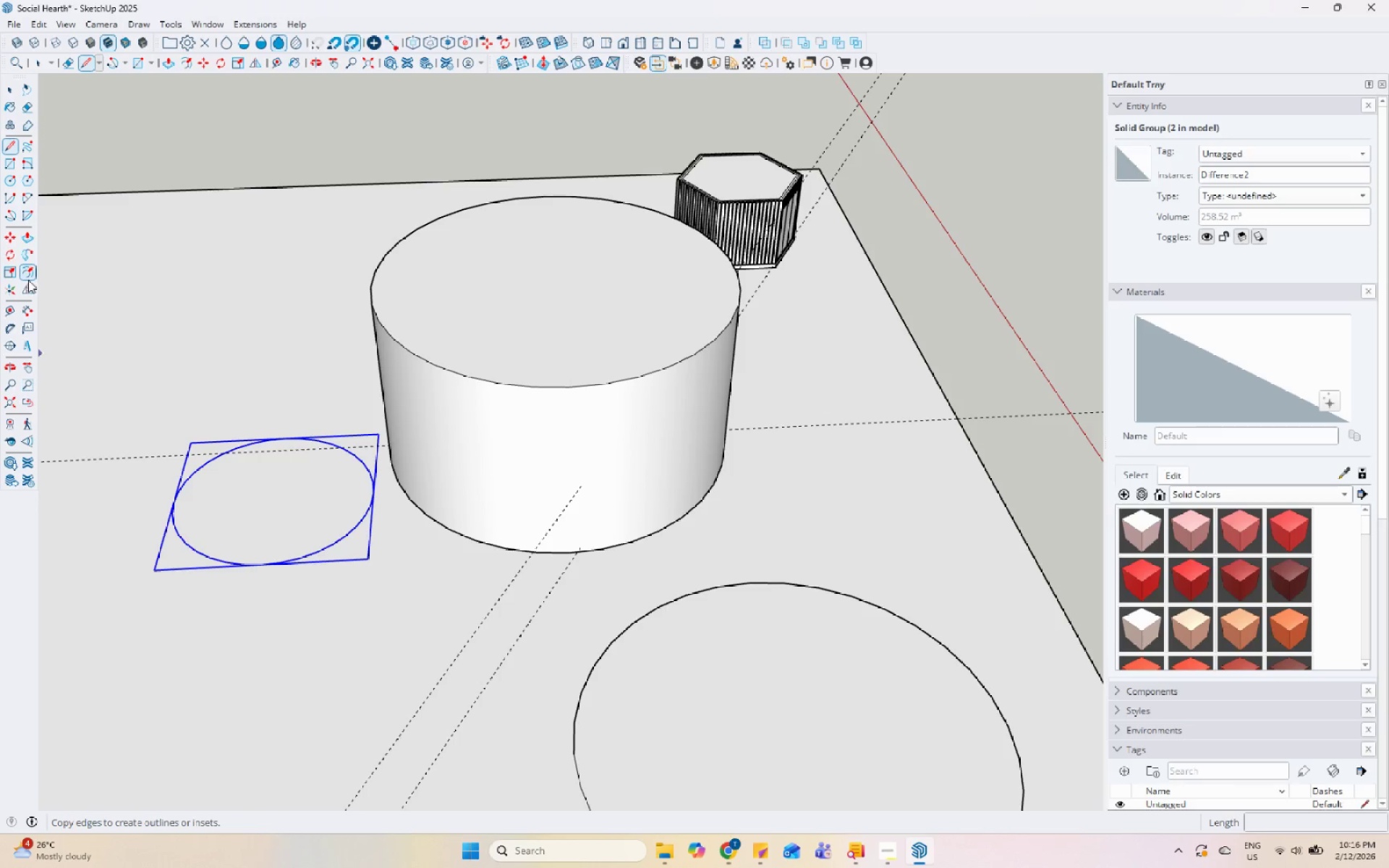 
wait(5.25)
 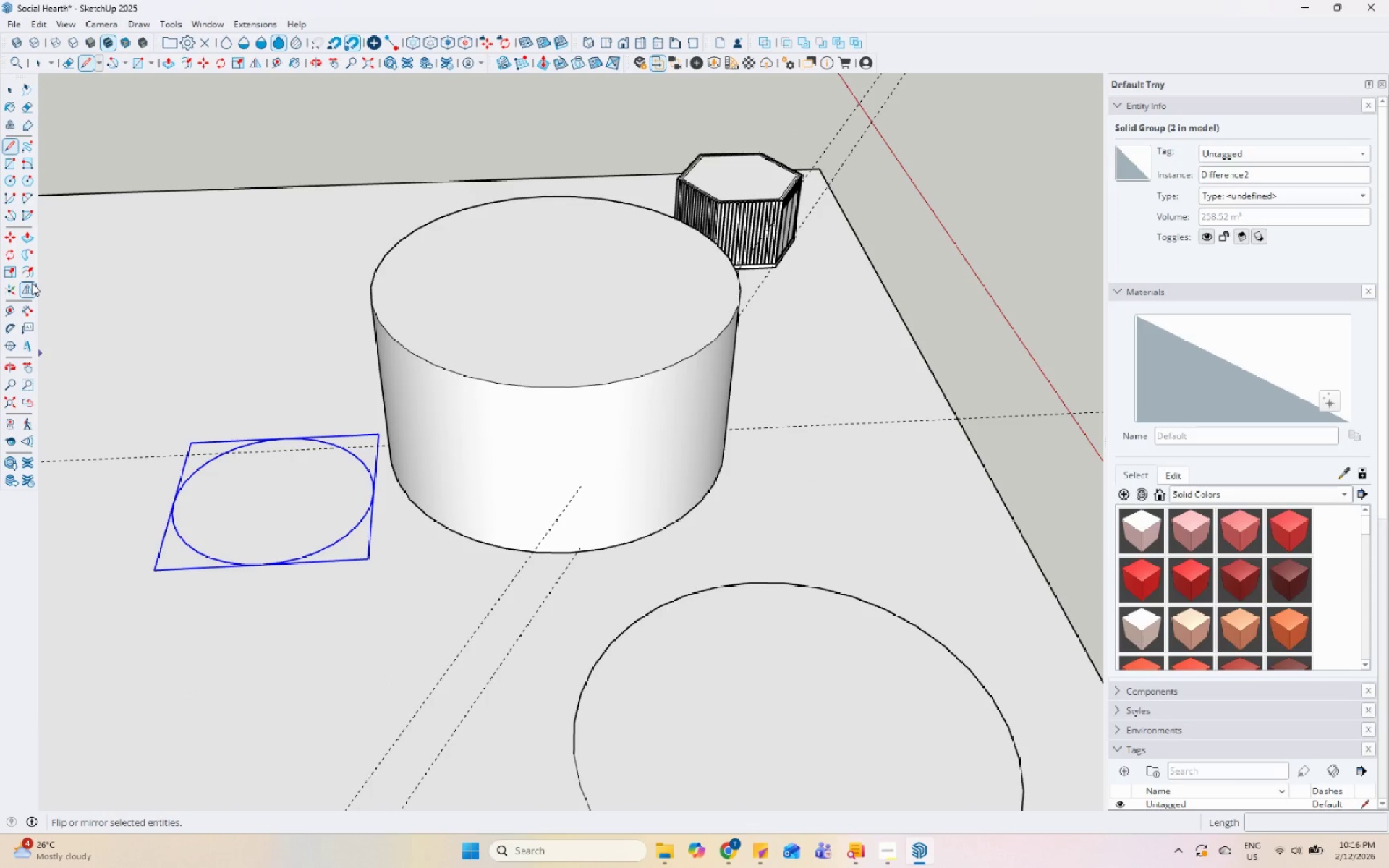 
left_click([23, 191])
 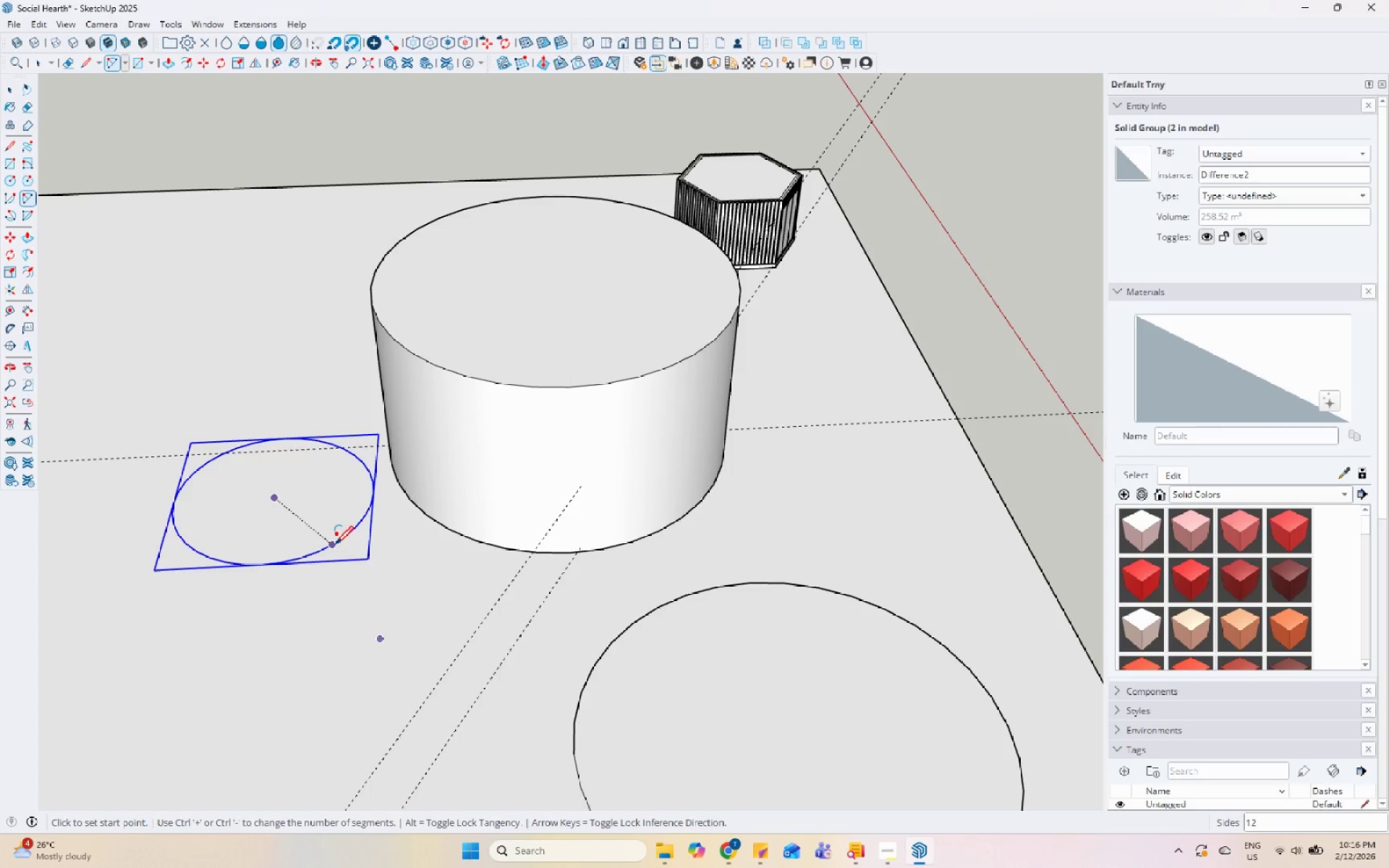 
left_click([336, 545])
 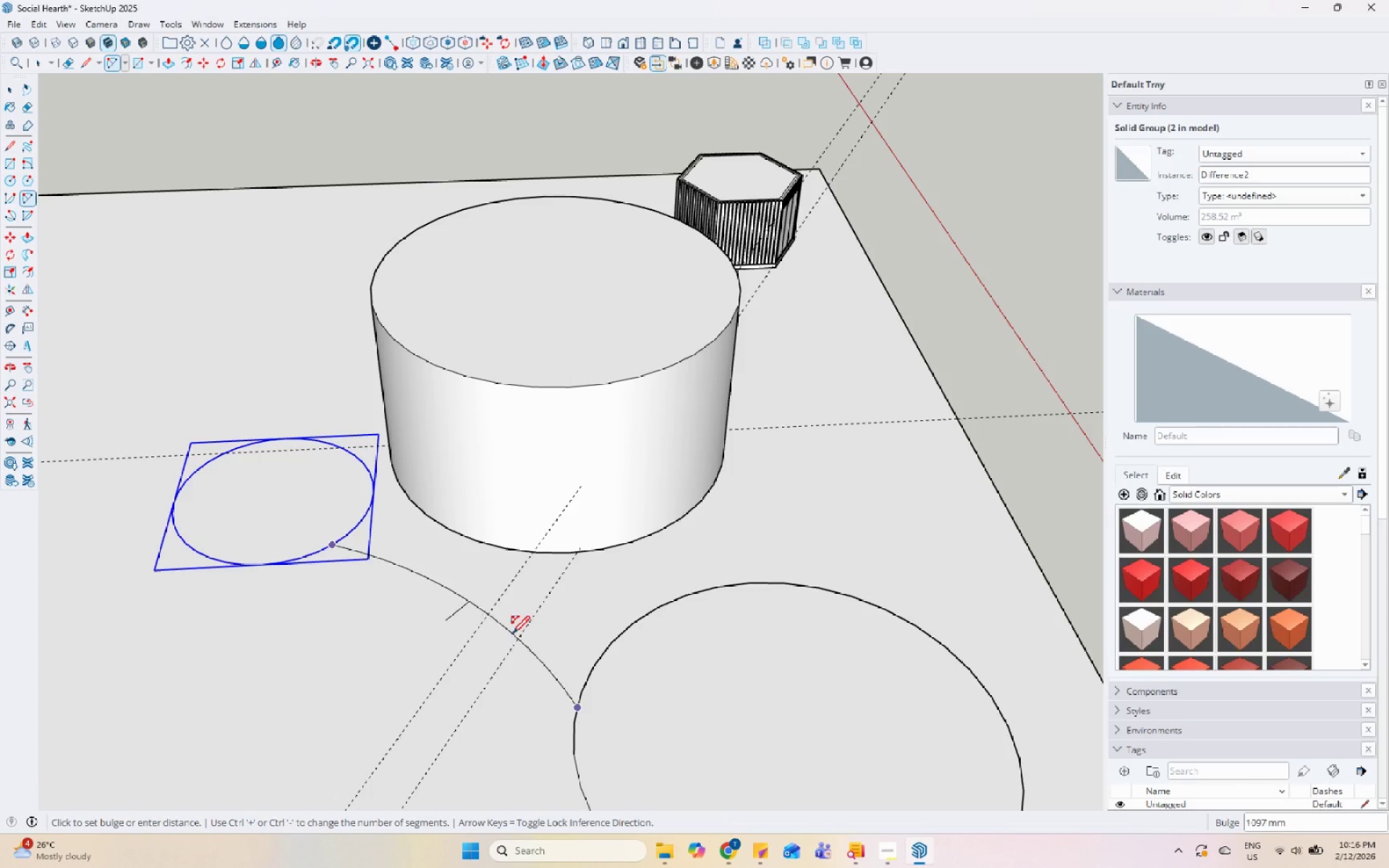 
scroll: coordinate [454, 600], scroll_direction: up, amount: 2.0
 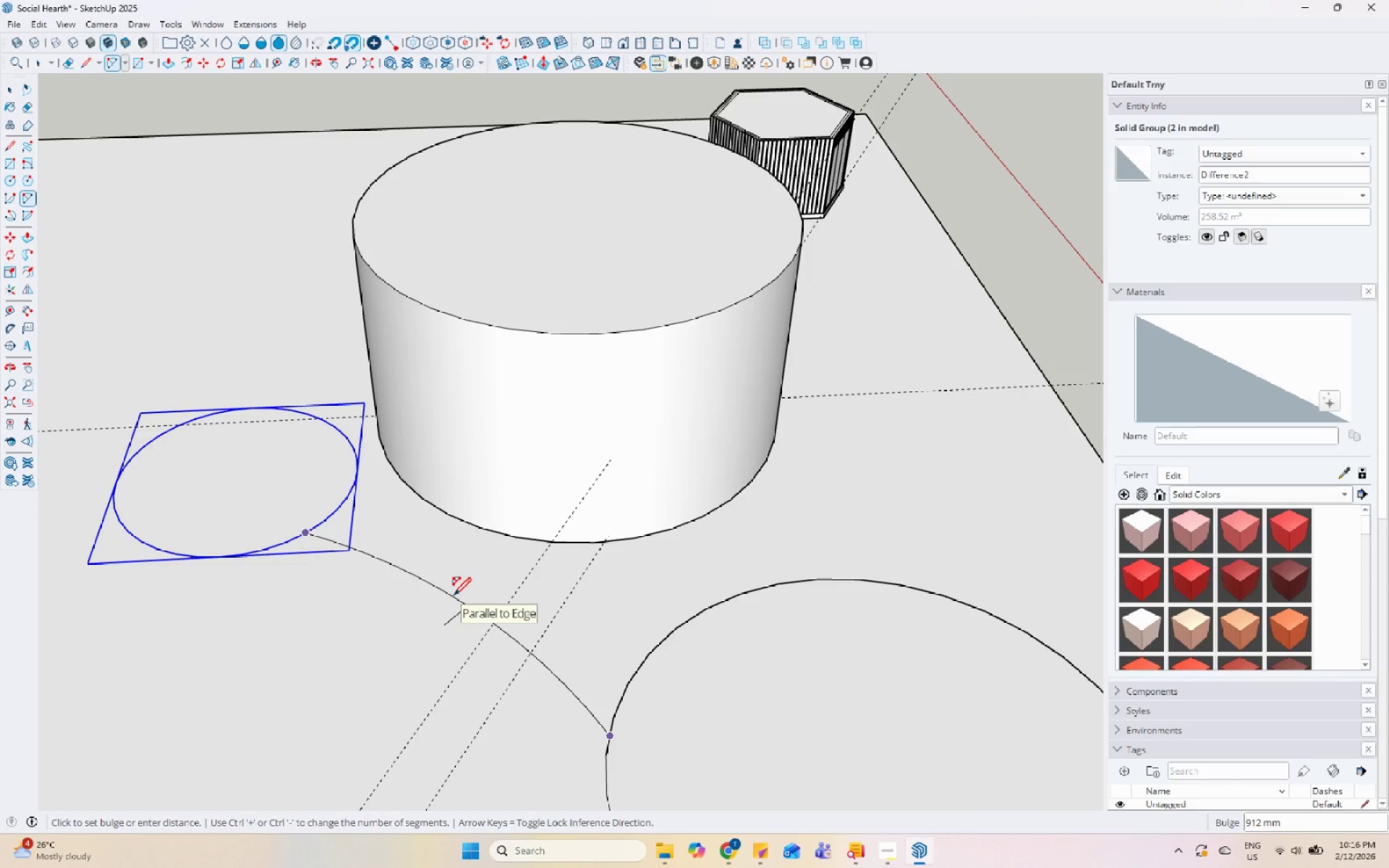 
left_click([454, 597])
 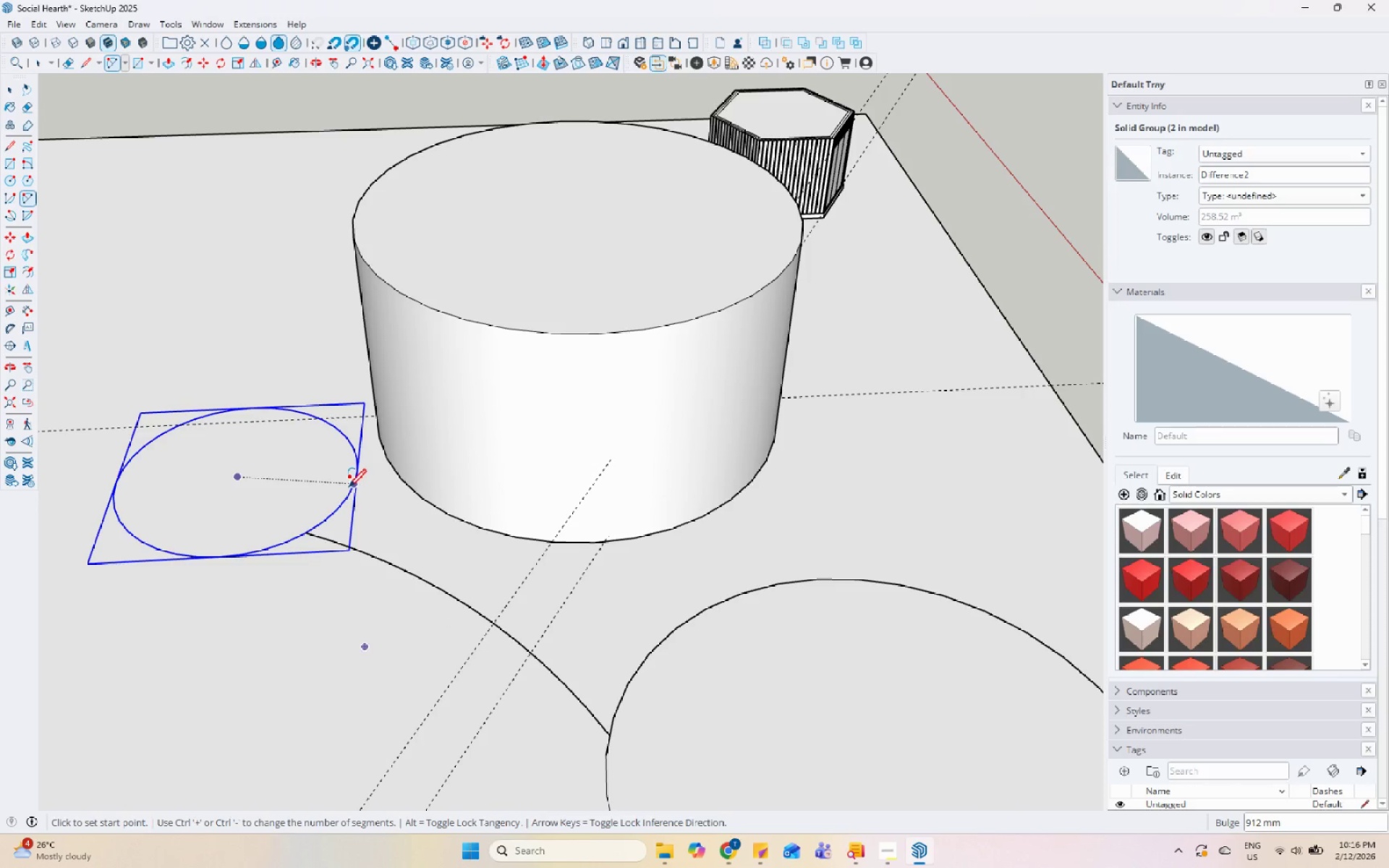 
left_click([352, 484])
 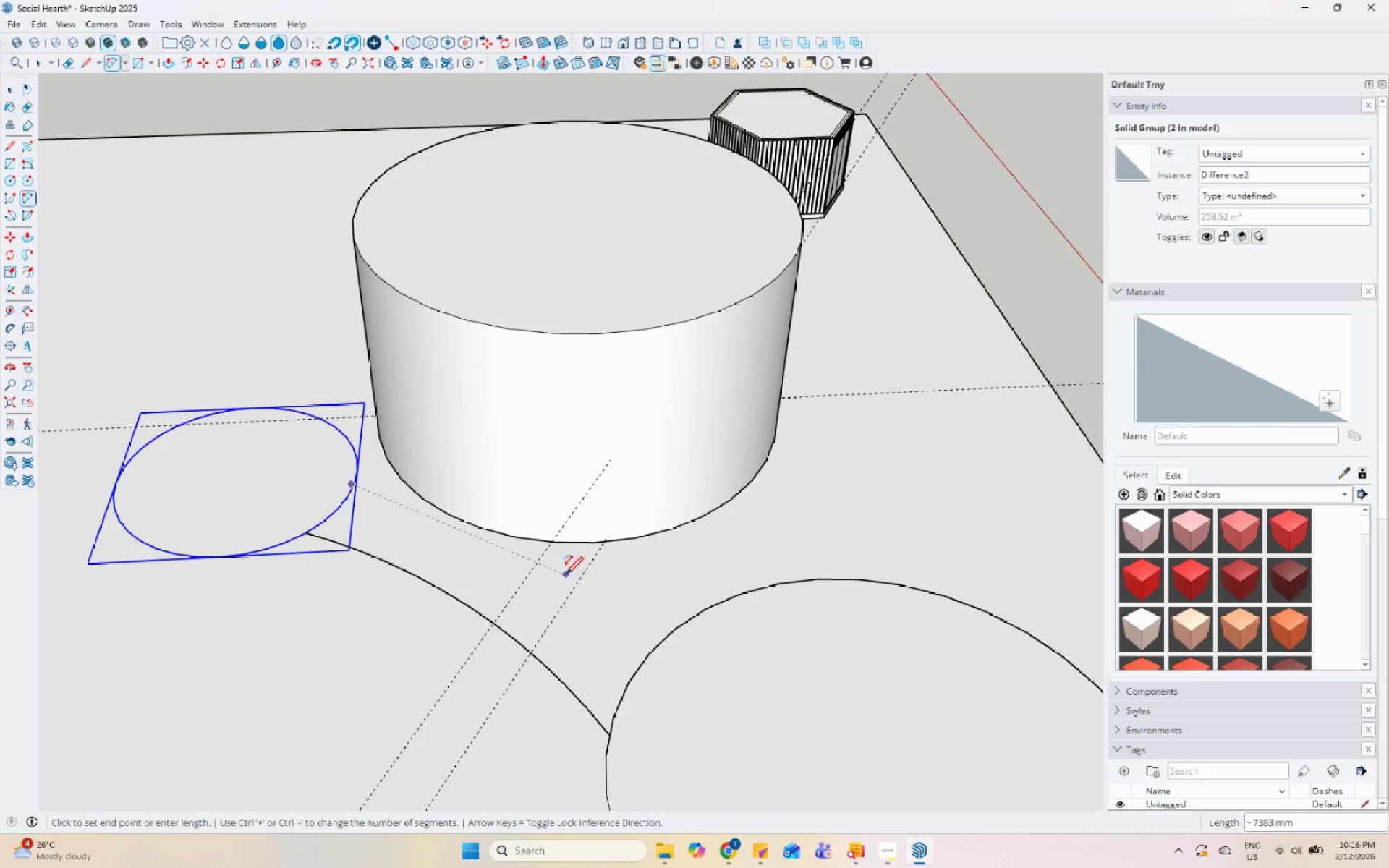 
key(Escape)
 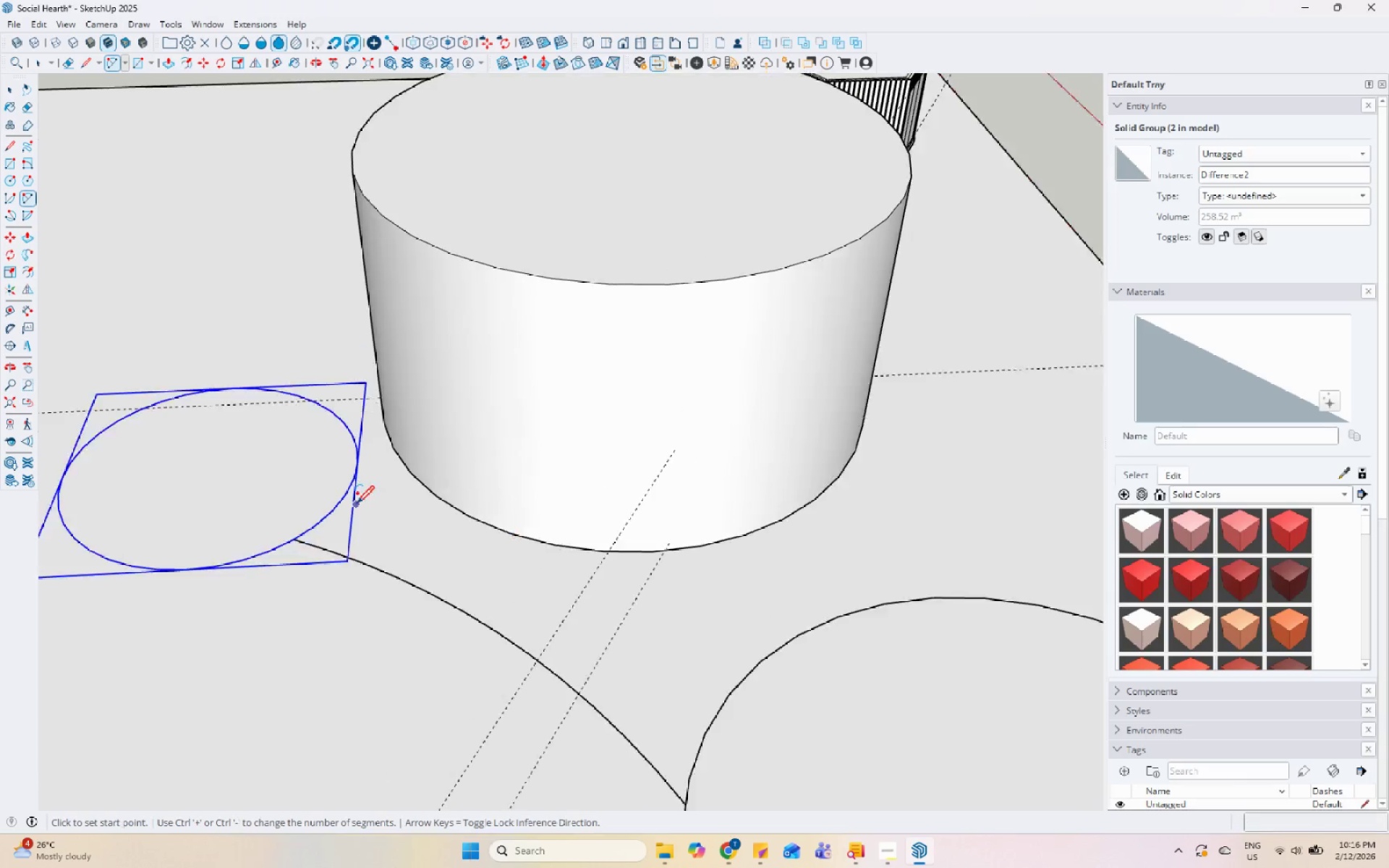 
key(Escape)
 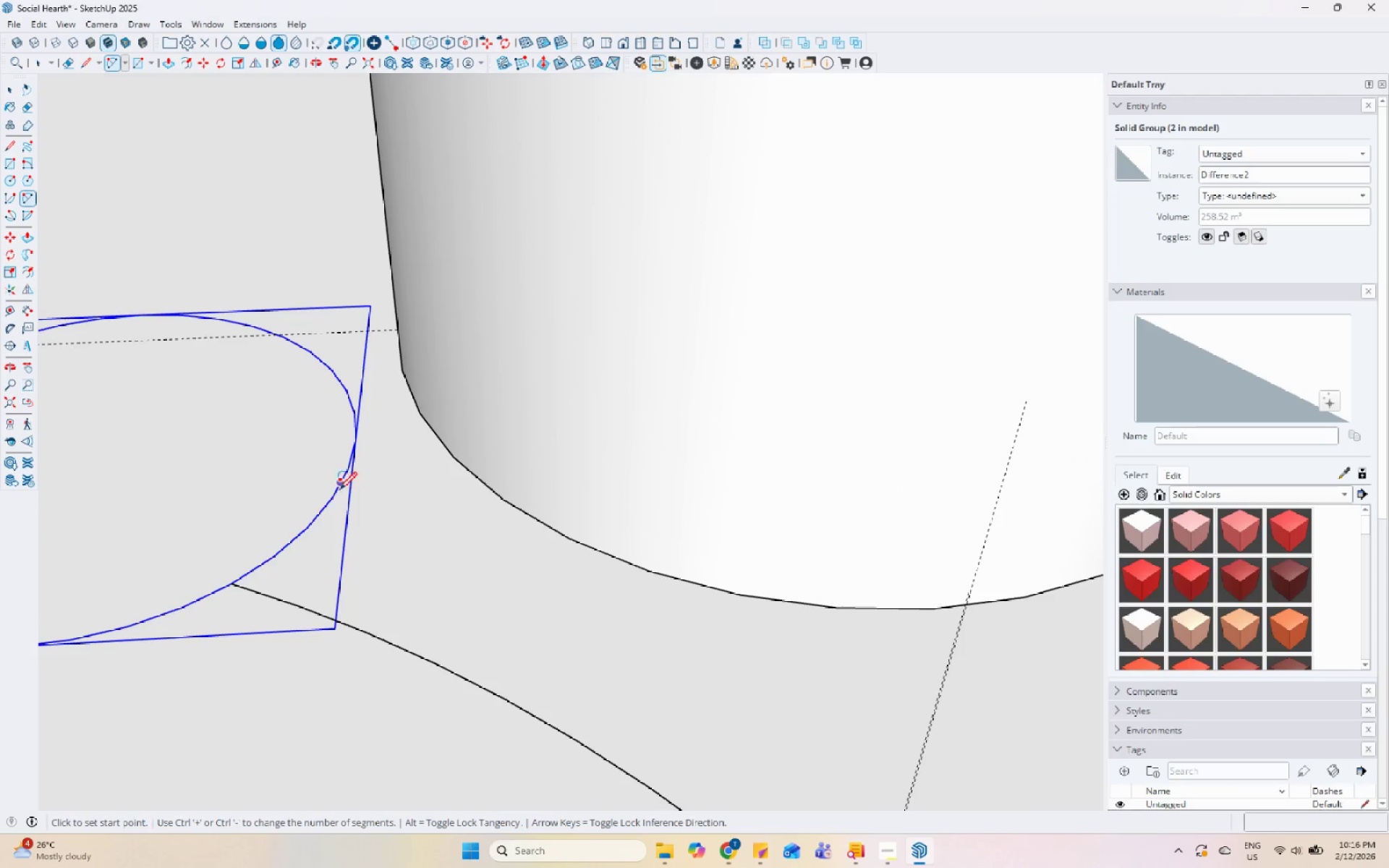 
scroll: coordinate [364, 476], scroll_direction: up, amount: 8.0
 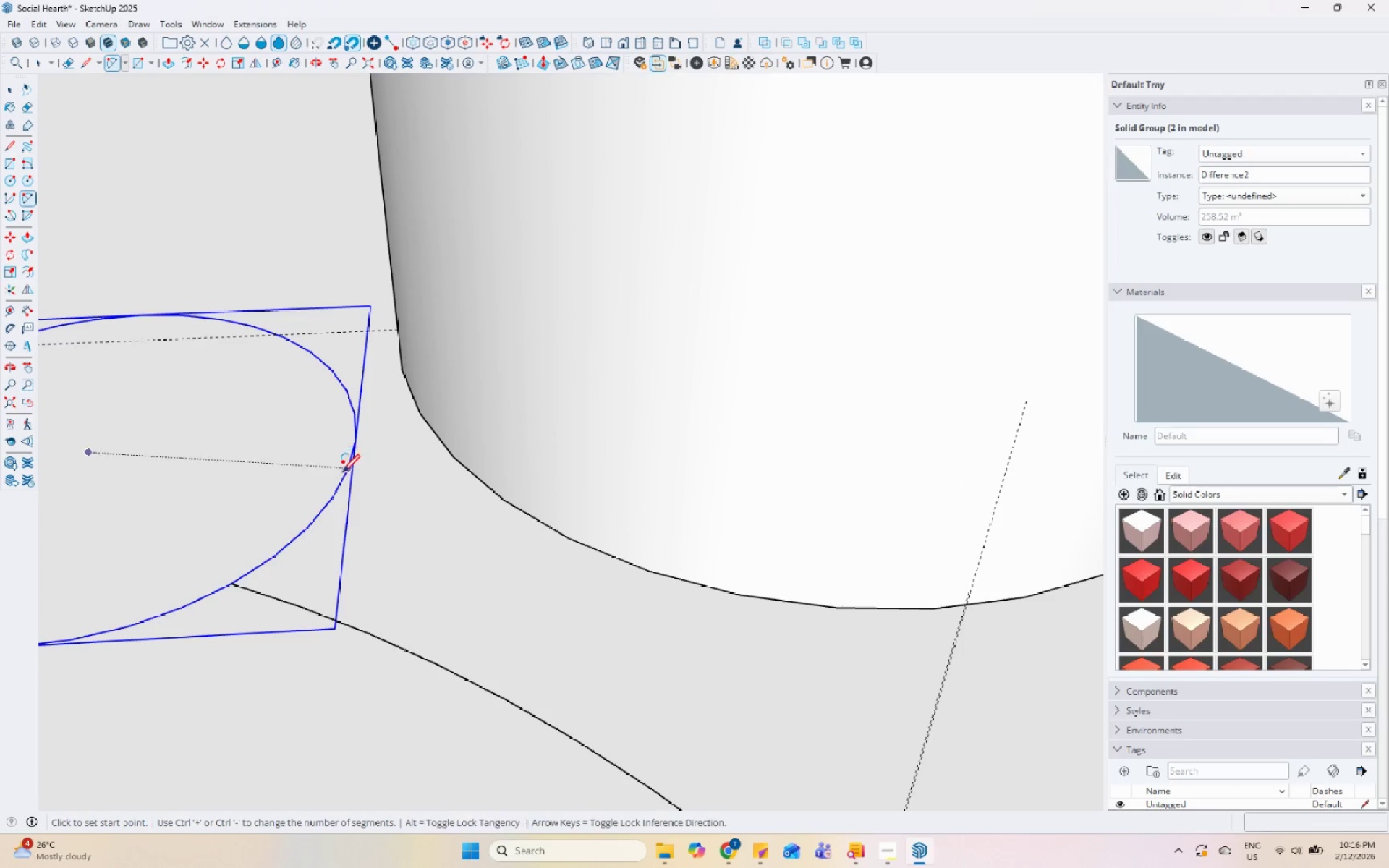 
left_click_drag(start_coordinate=[334, 501], to_coordinate=[339, 503])
 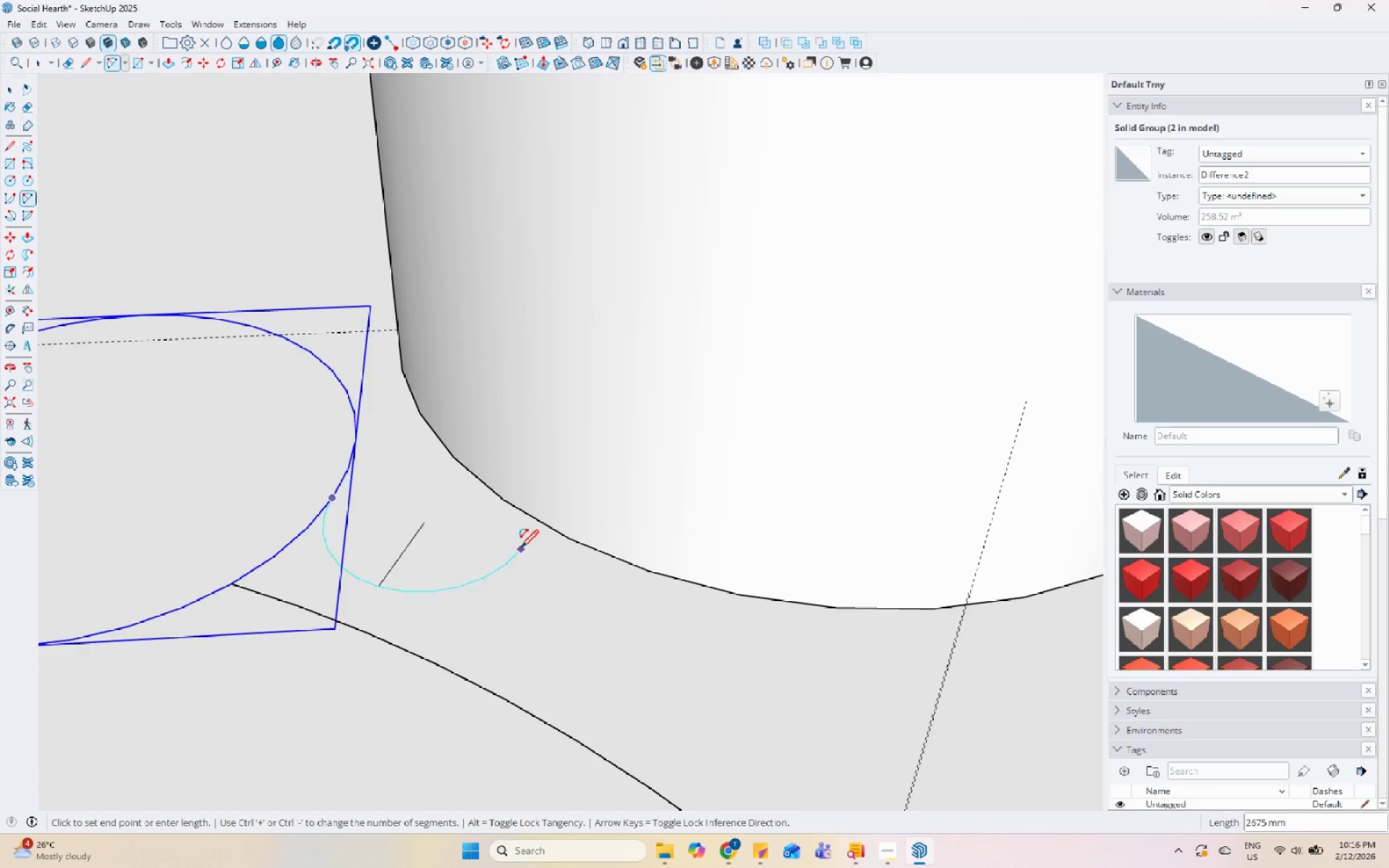 
scroll: coordinate [496, 562], scroll_direction: down, amount: 6.0
 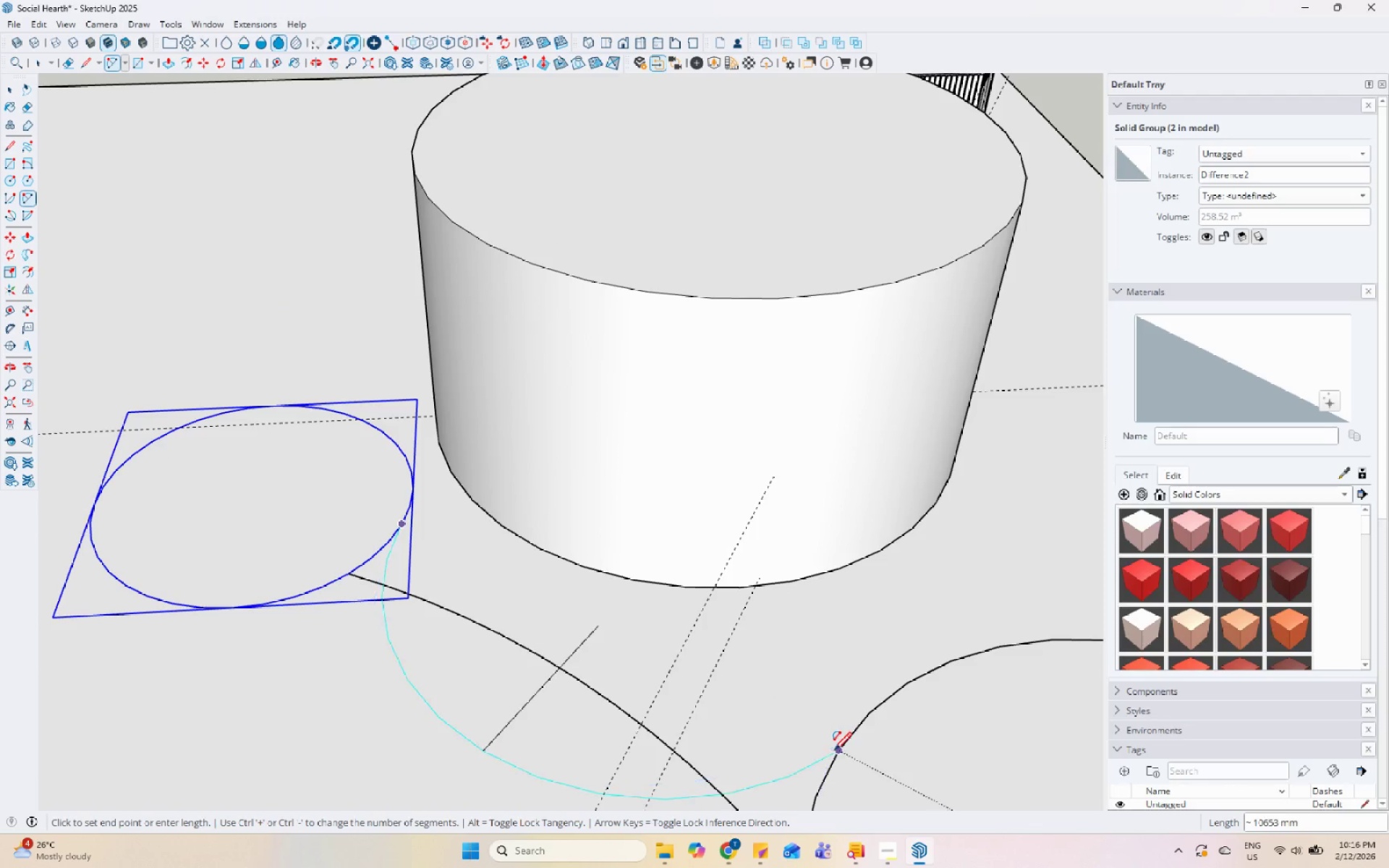 
left_click([836, 754])
 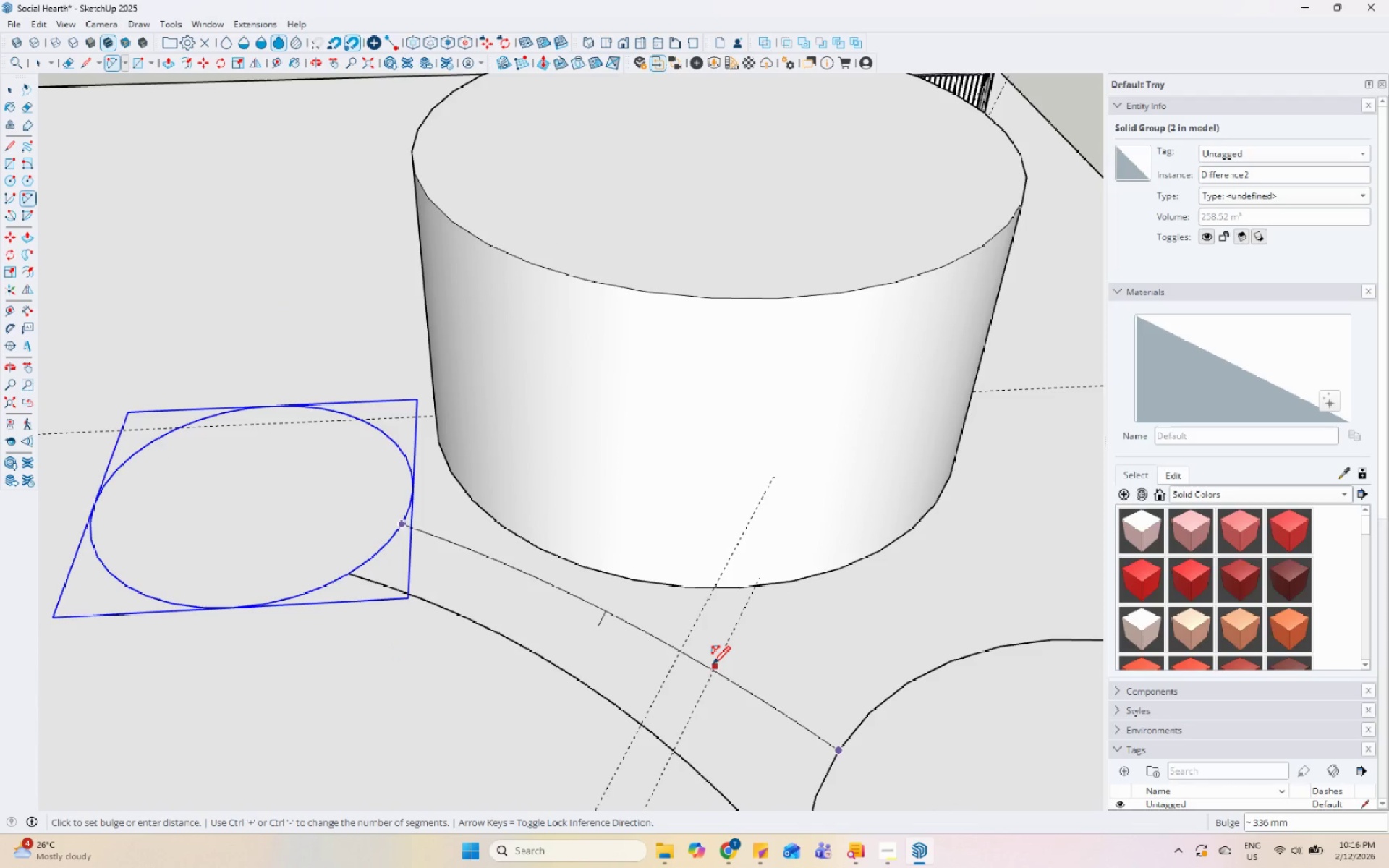 
left_click([713, 665])
 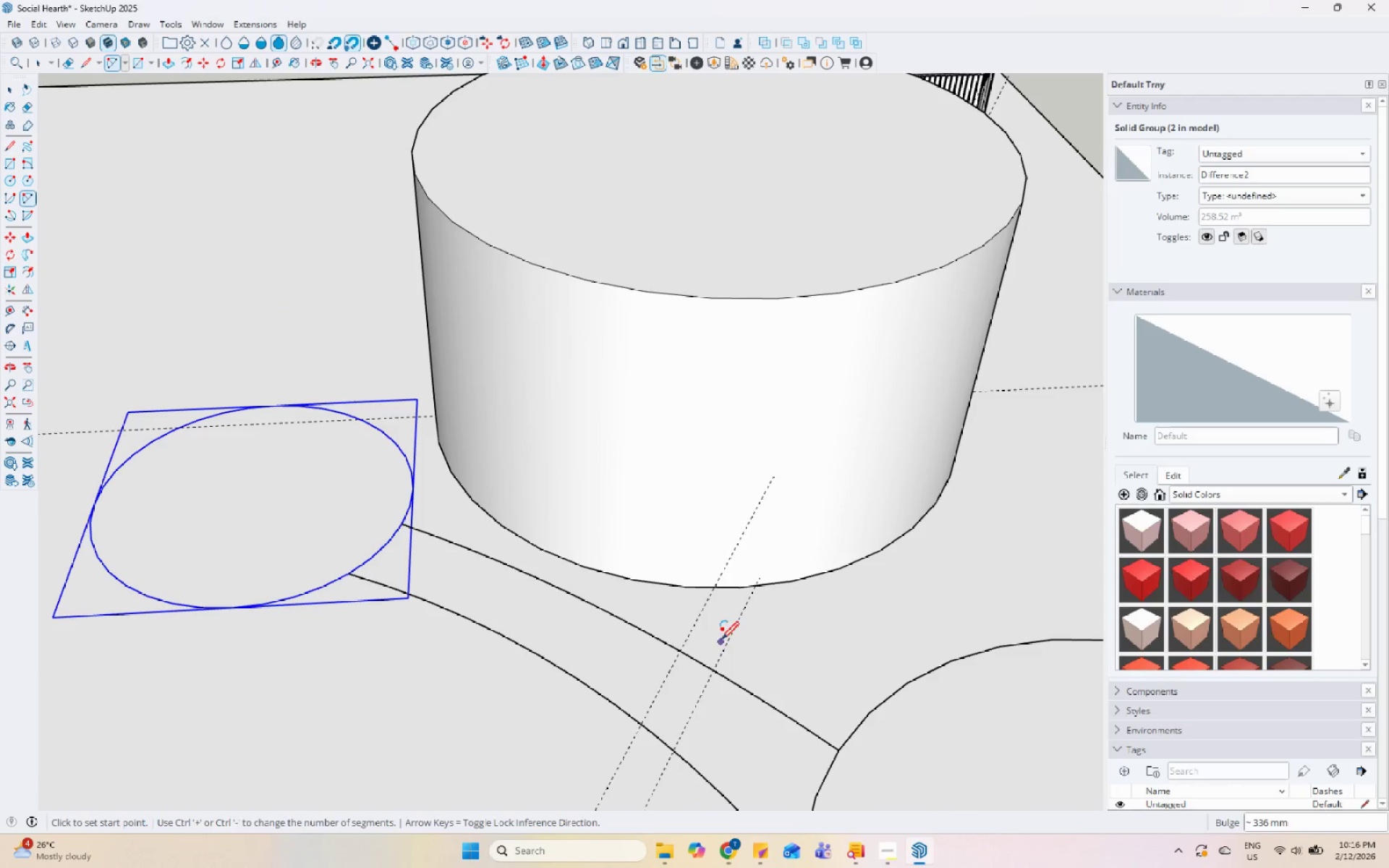 
key(Space)
 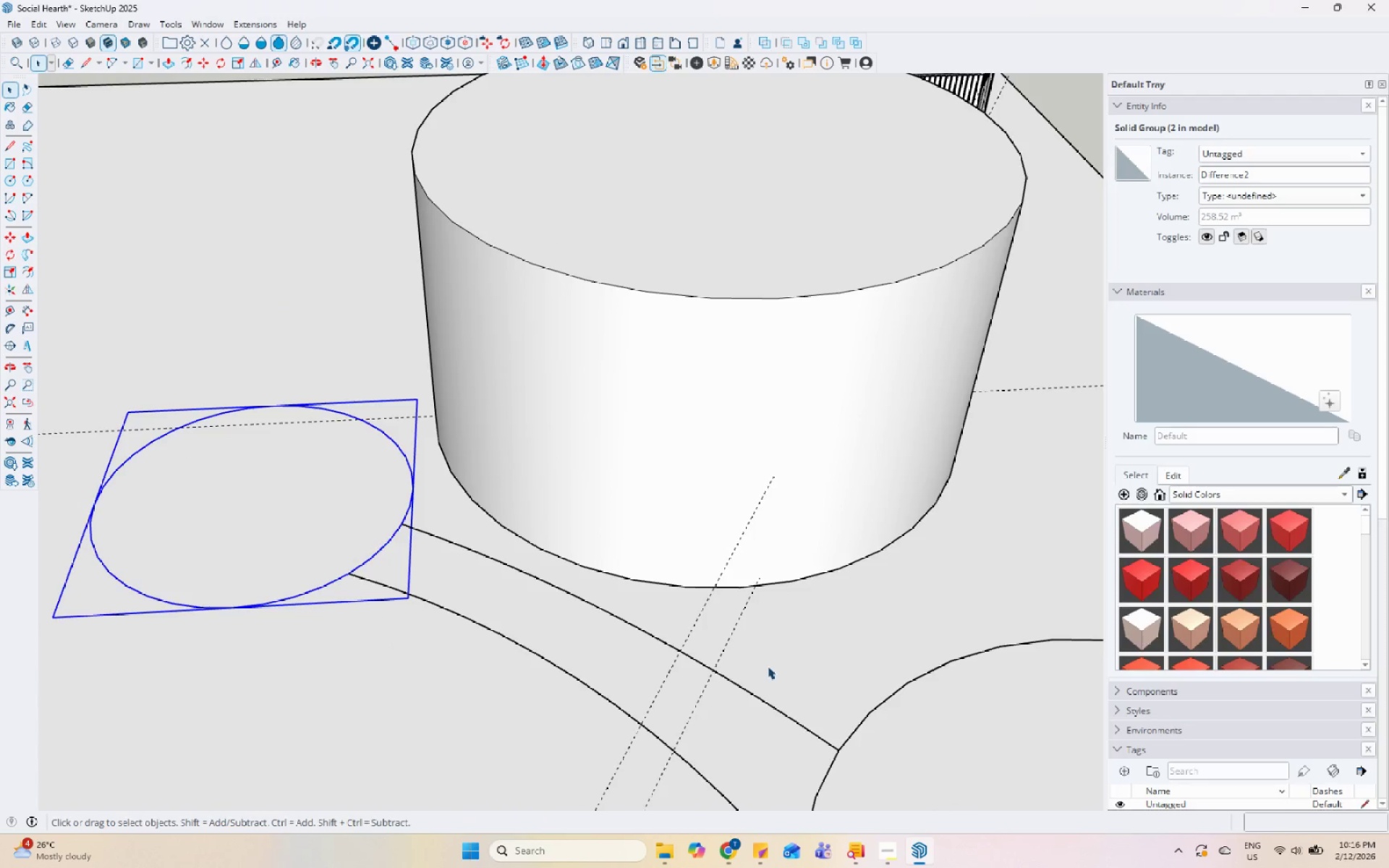 
key(L)
 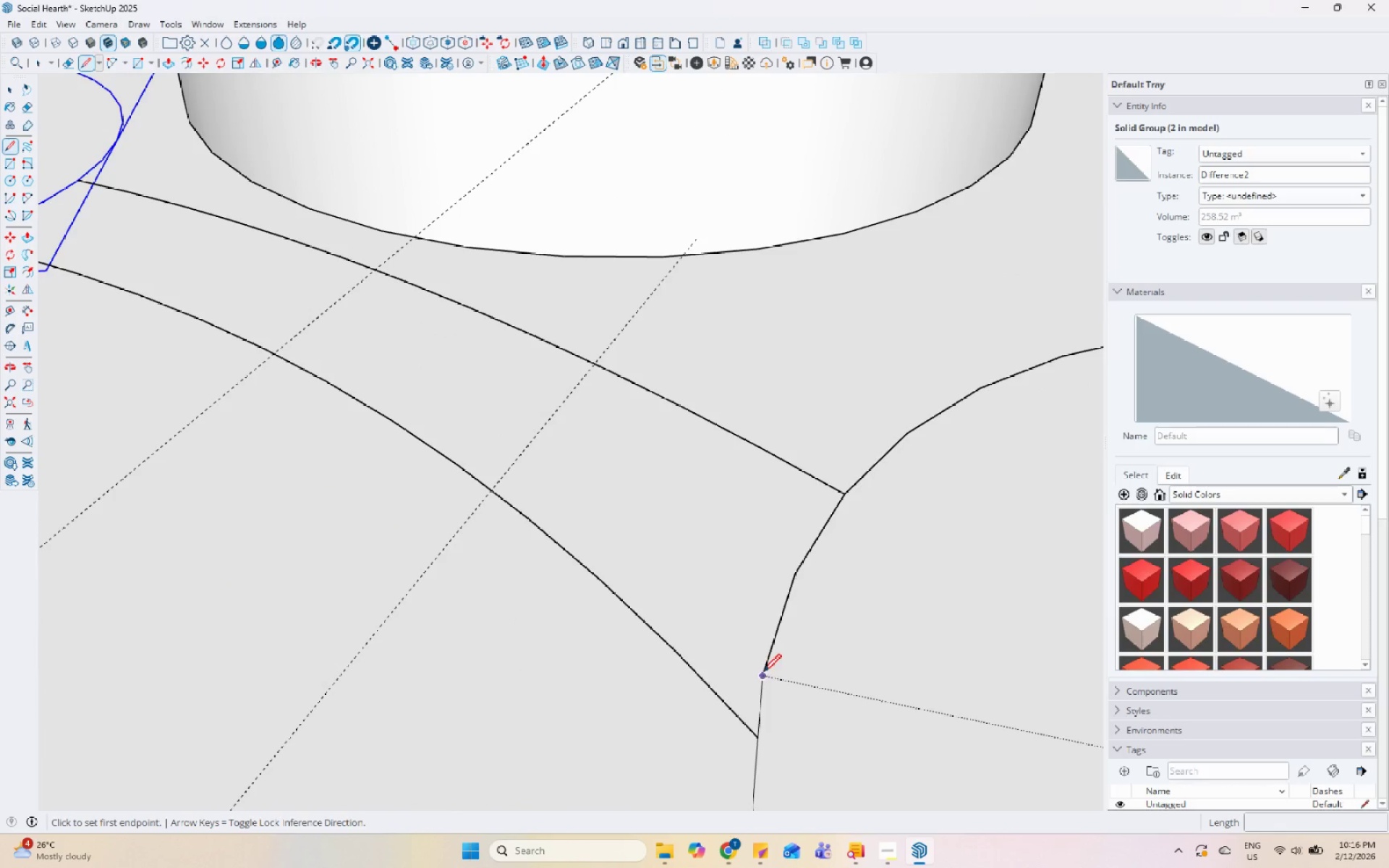 
scroll: coordinate [768, 710], scroll_direction: up, amount: 9.0
 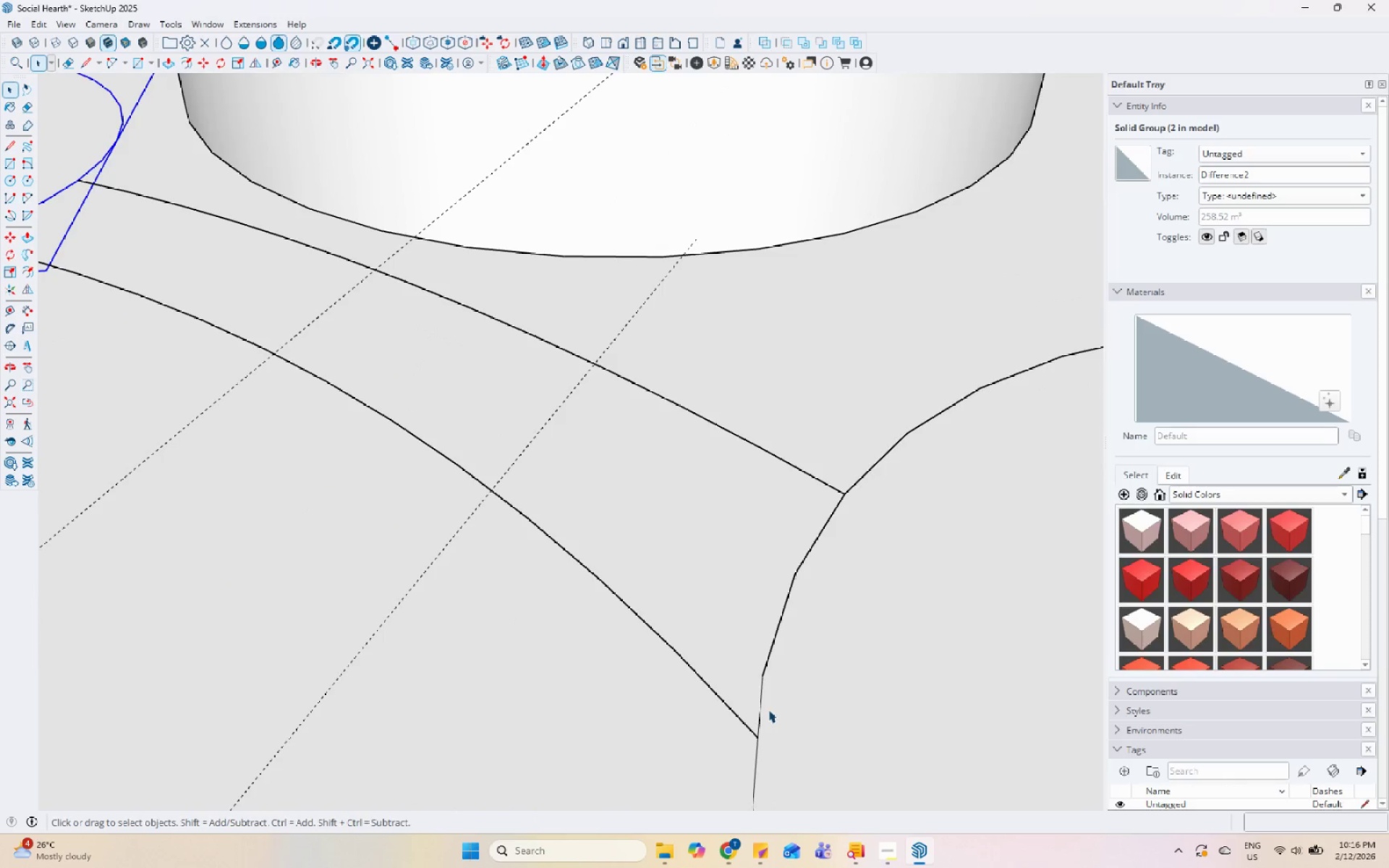 
left_click_drag(start_coordinate=[763, 673], to_coordinate=[764, 679])
 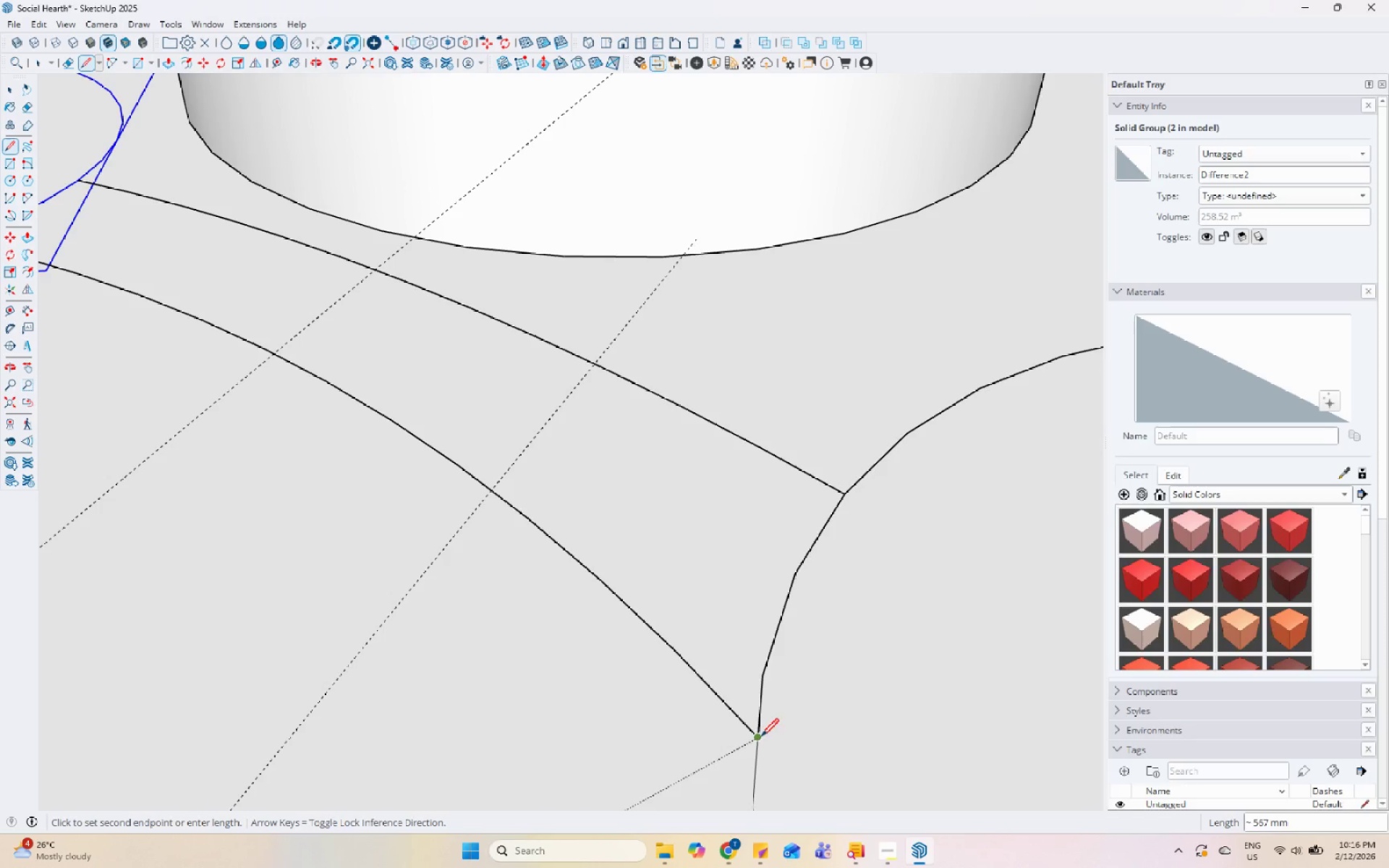 
key(Escape)
 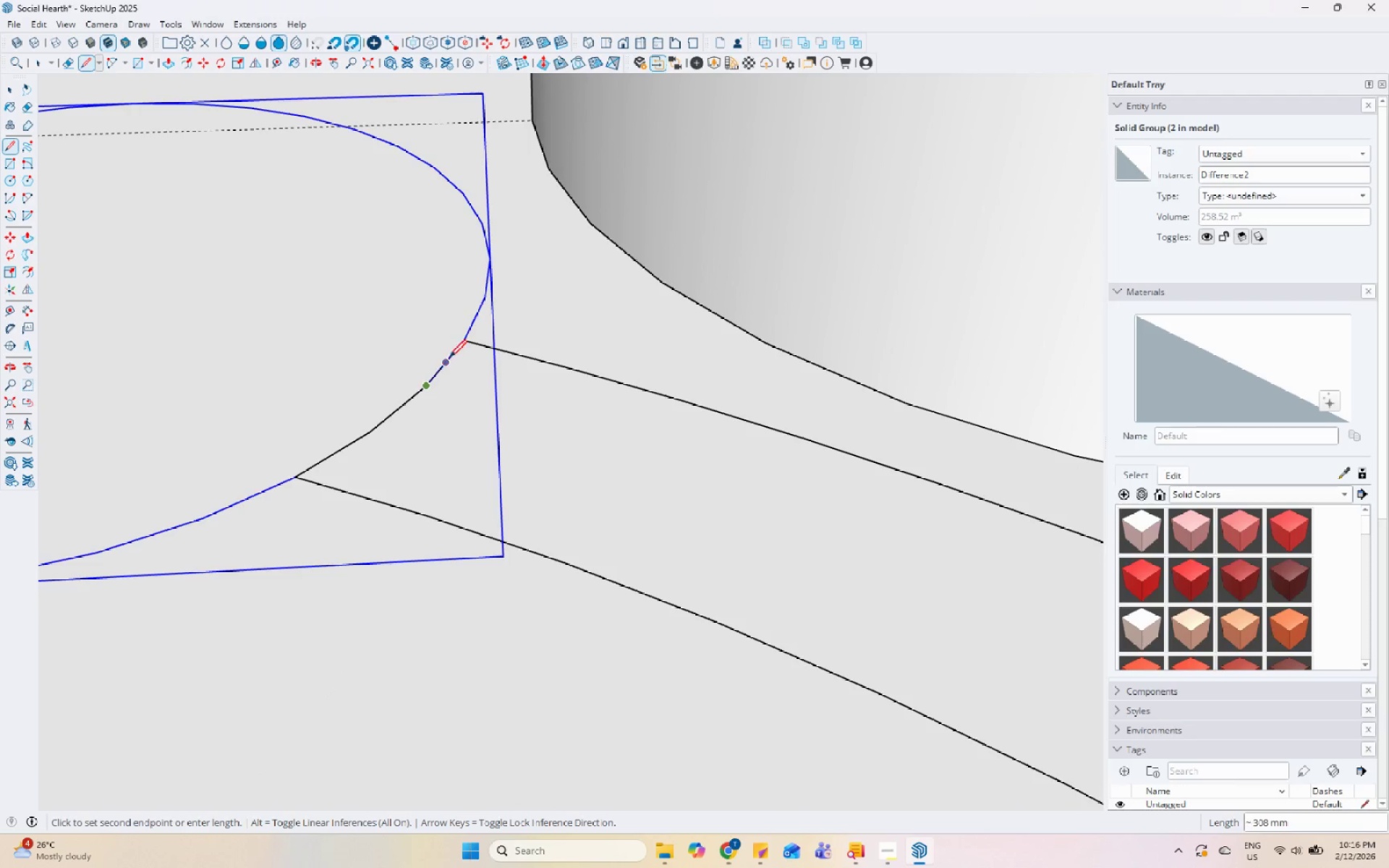 
scroll: coordinate [371, 435], scroll_direction: up, amount: 2.0
 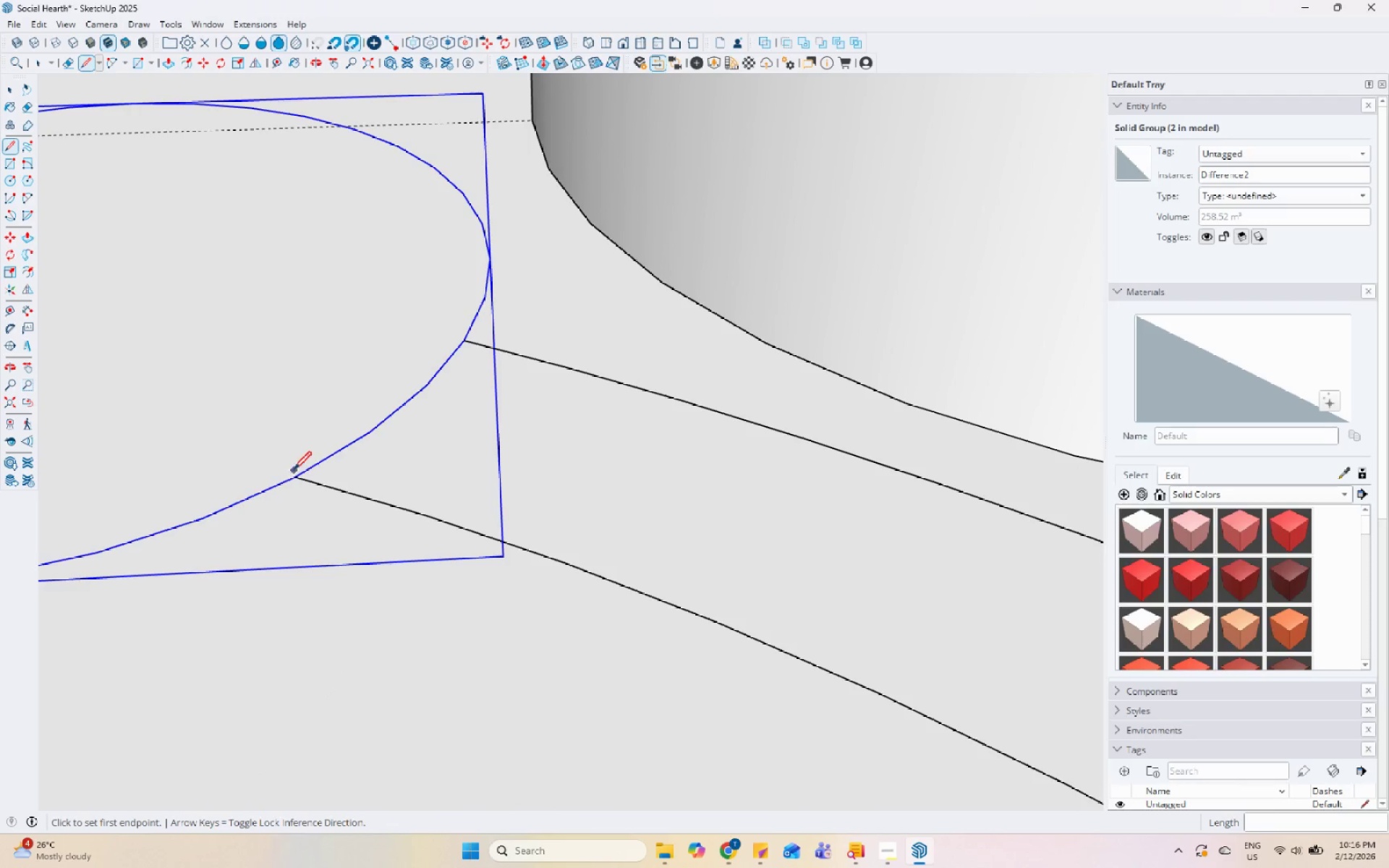 
key(Space)
 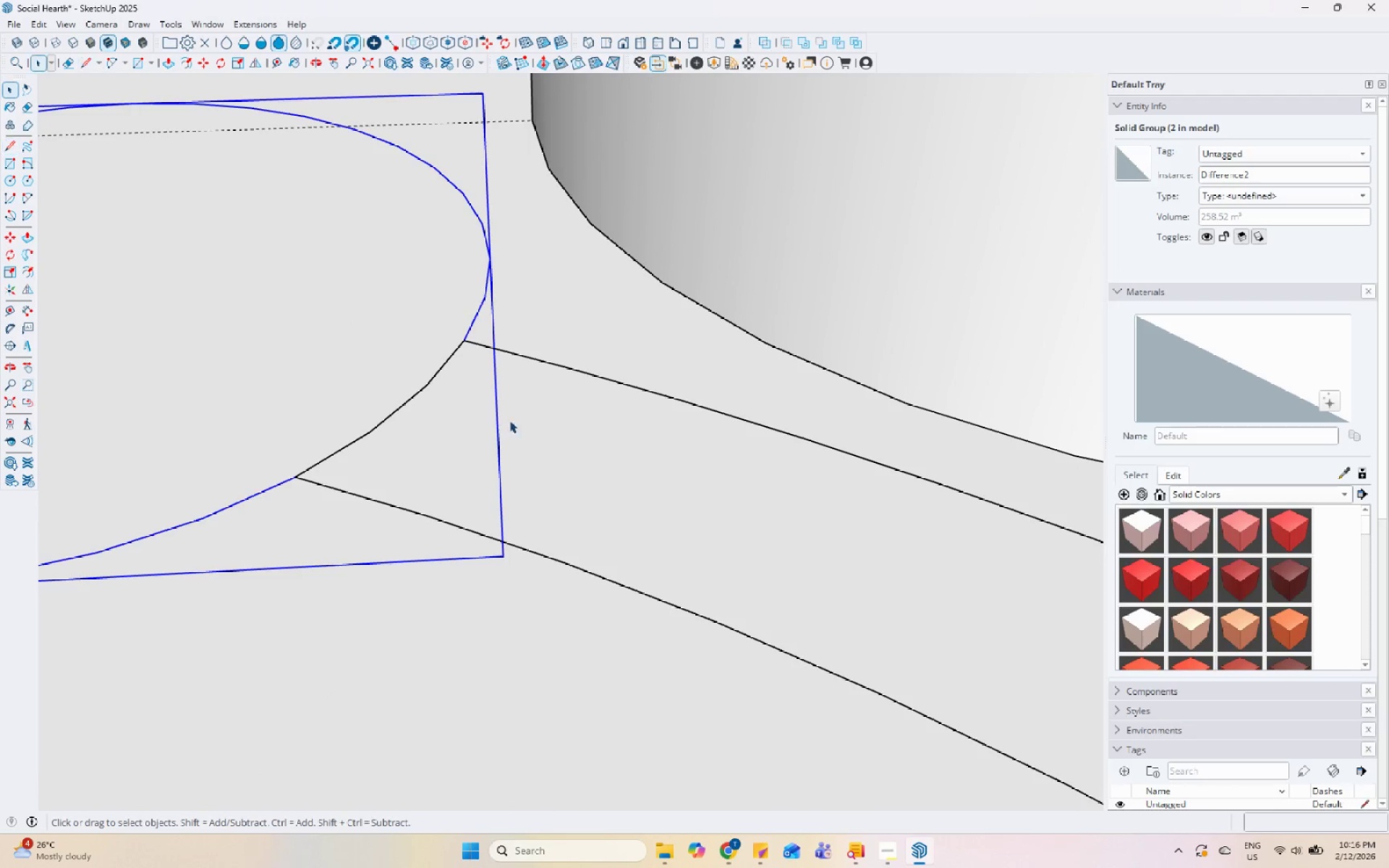 
left_click_drag(start_coordinate=[521, 420], to_coordinate=[527, 419])
 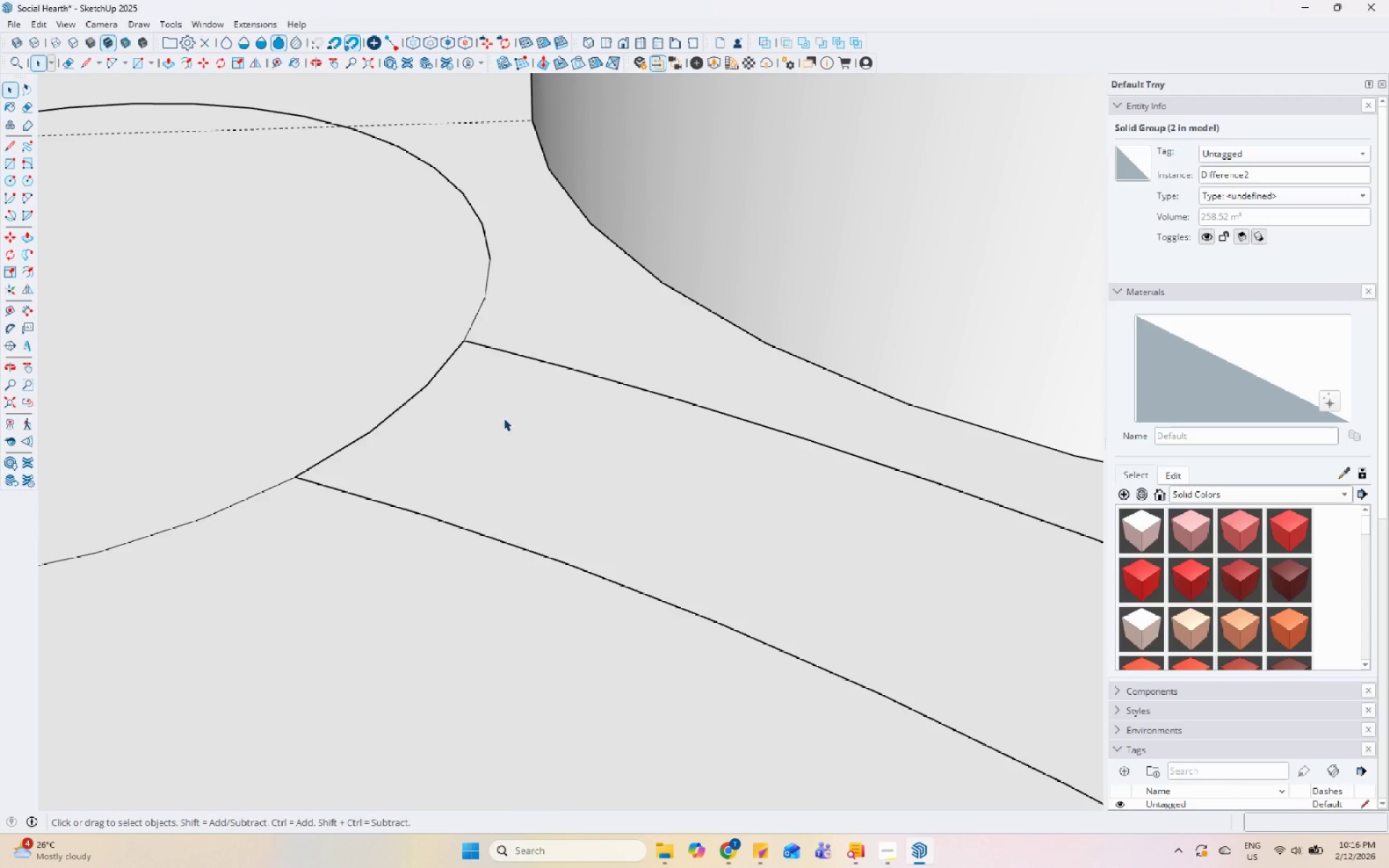 
scroll: coordinate [334, 443], scroll_direction: down, amount: 13.0
 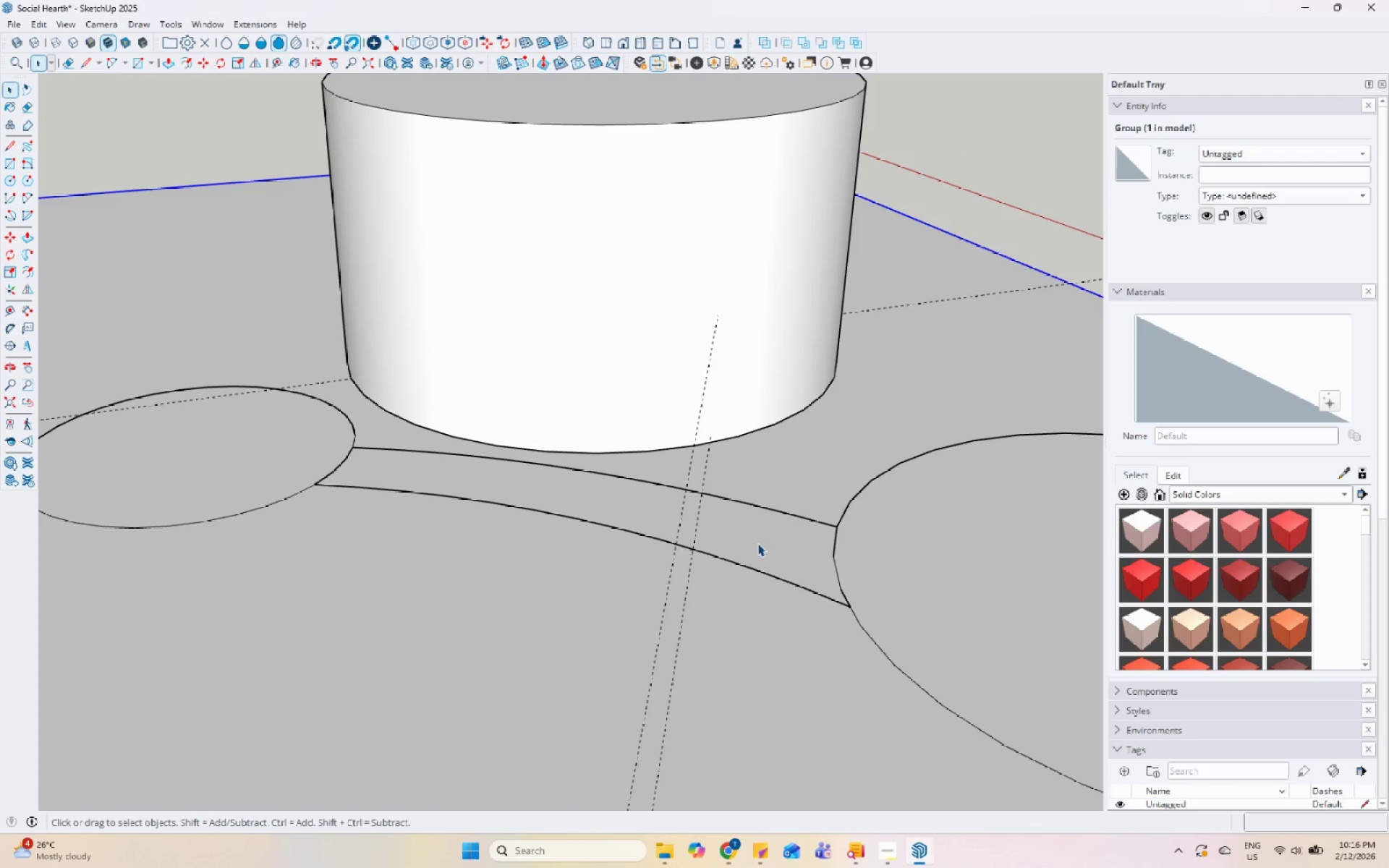 
scroll: coordinate [857, 570], scroll_direction: up, amount: 10.0
 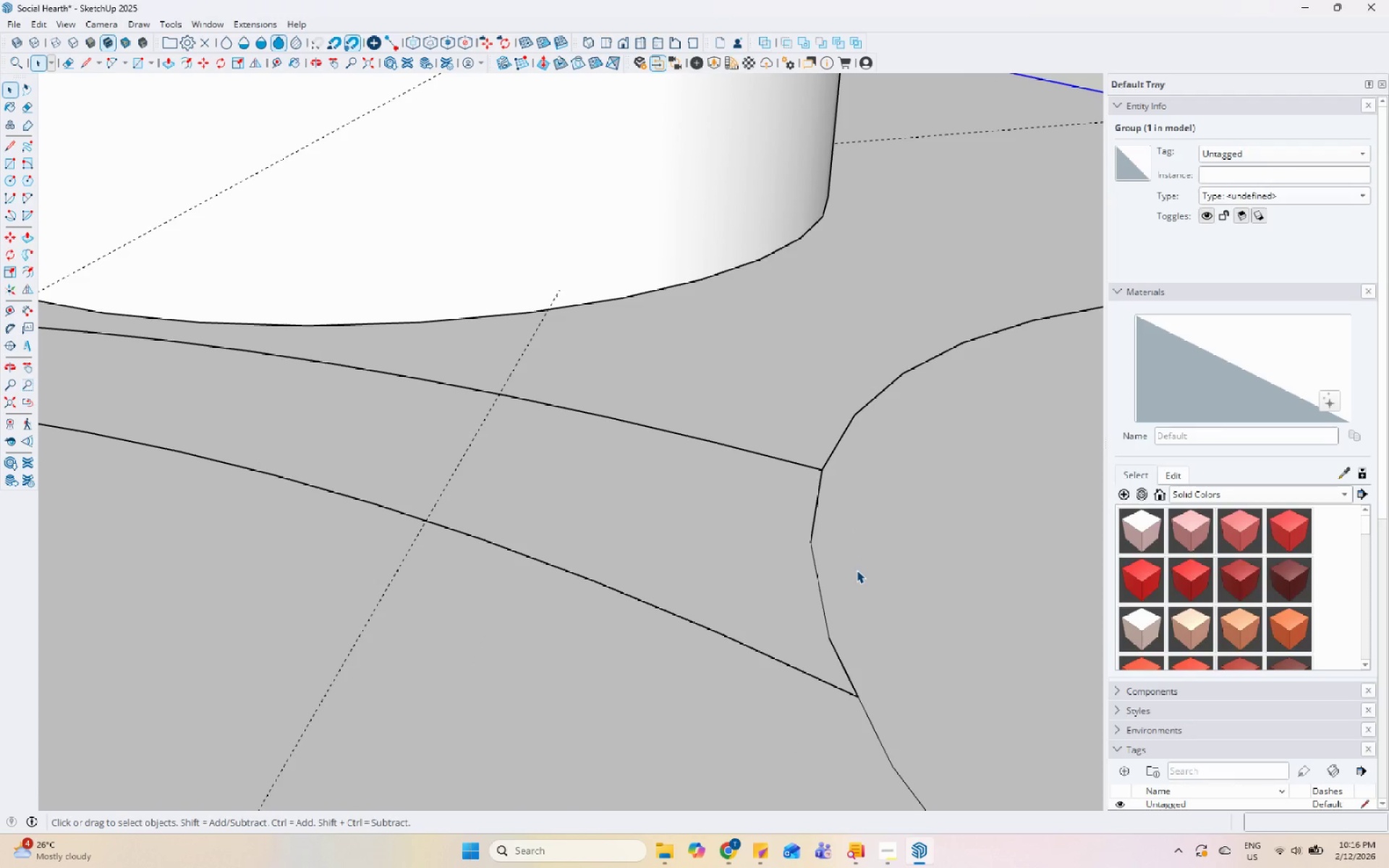 
key(L)
 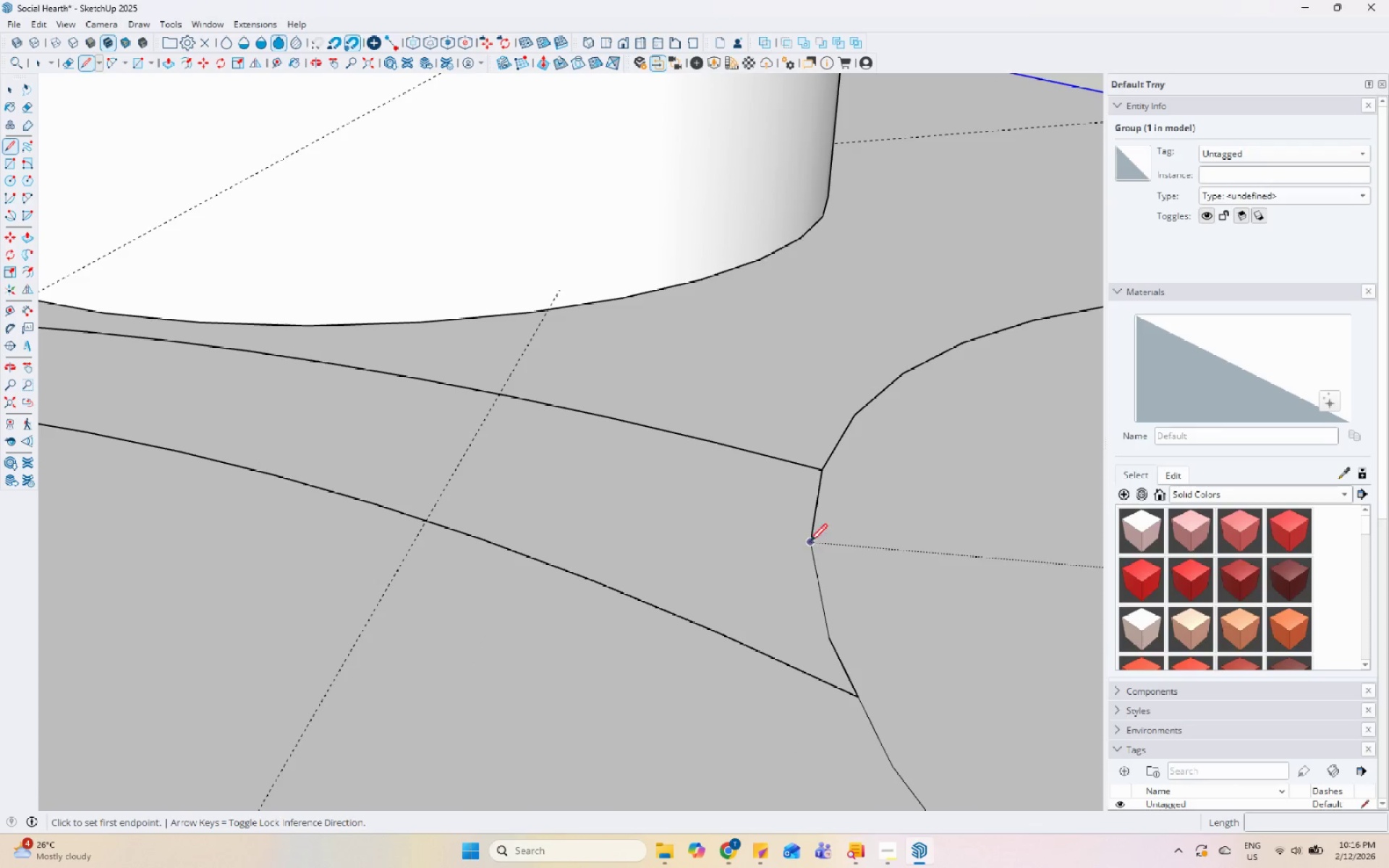 
left_click_drag(start_coordinate=[809, 540], to_coordinate=[812, 547])
 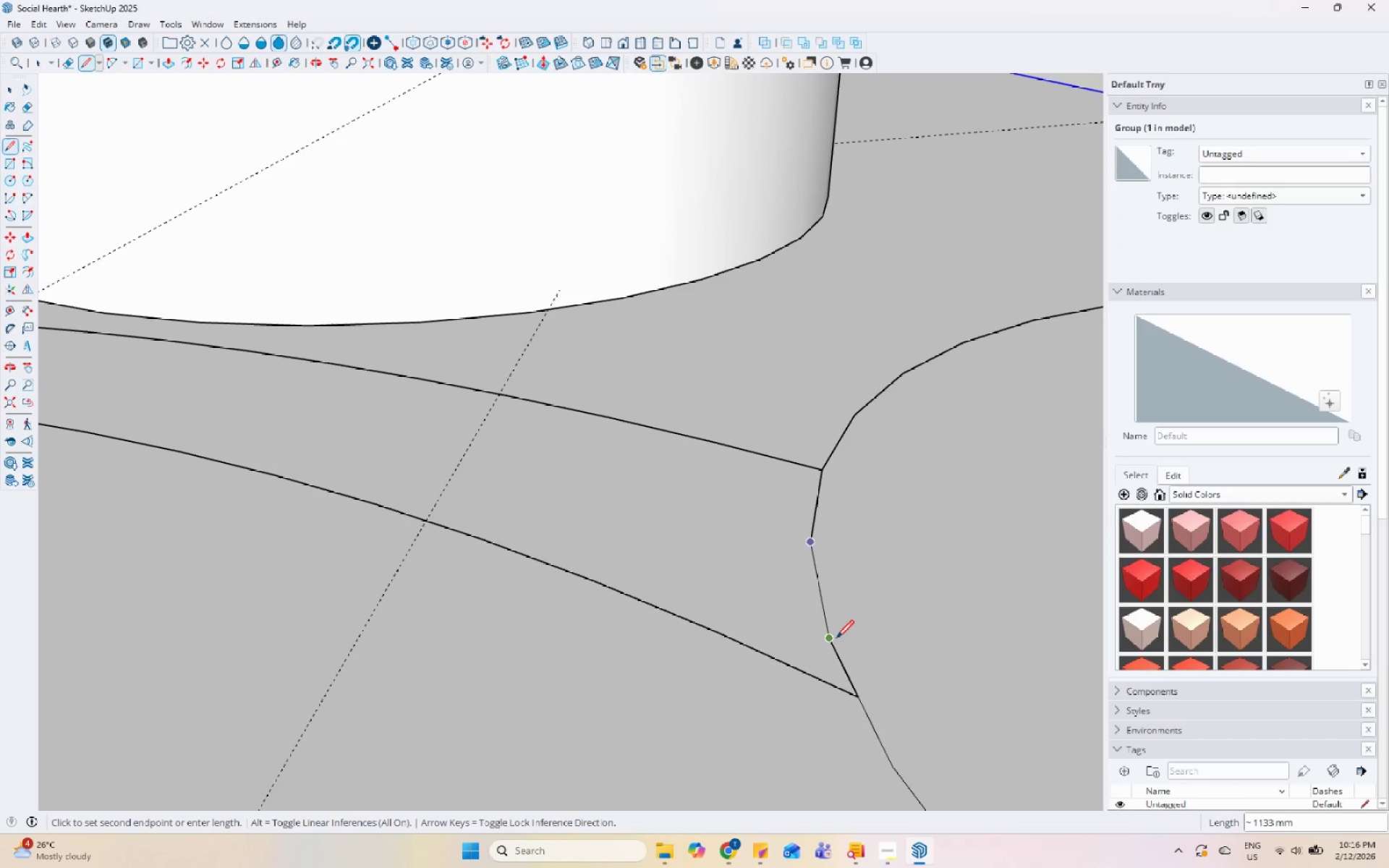 
left_click([832, 636])
 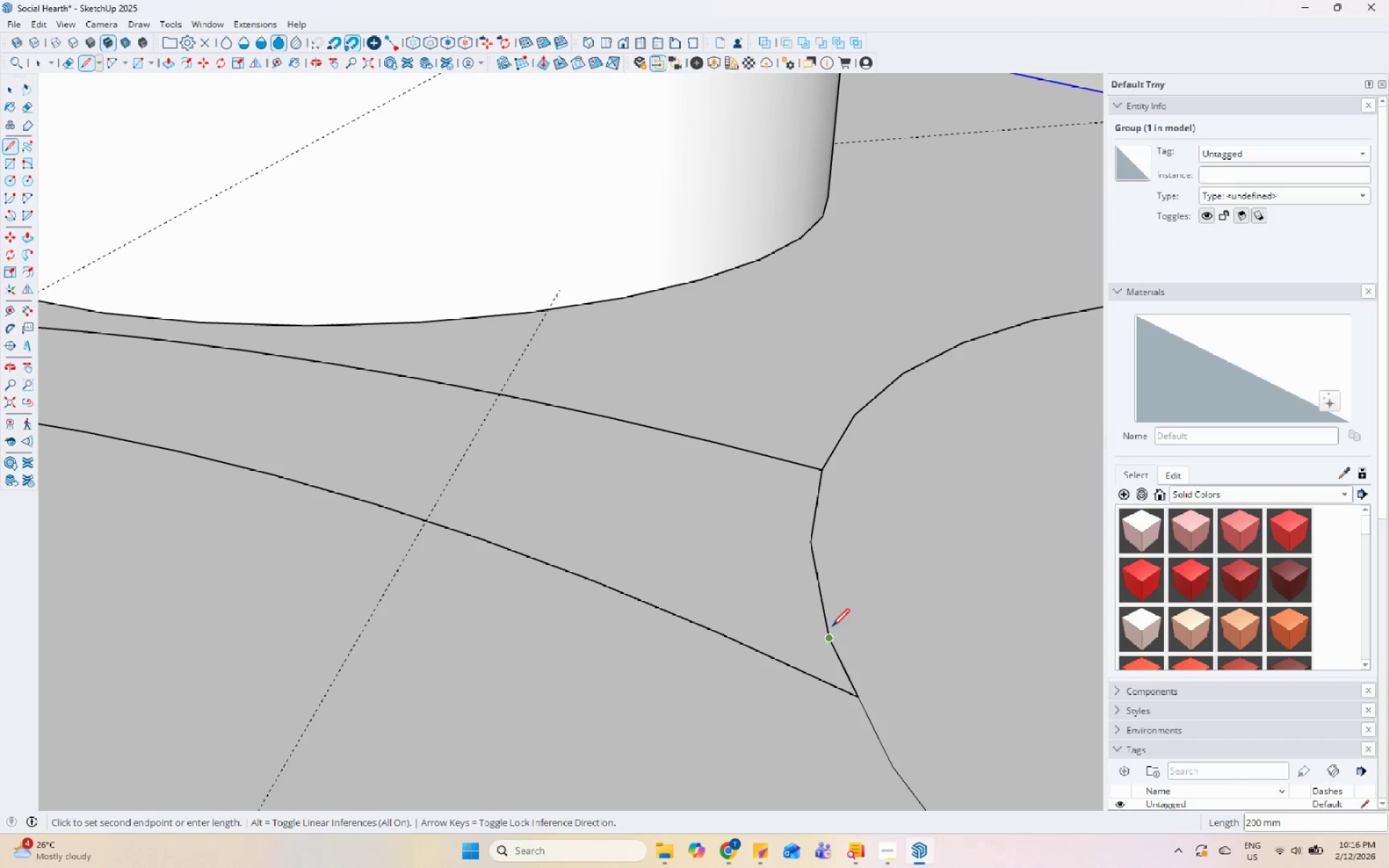 
key(Space)
 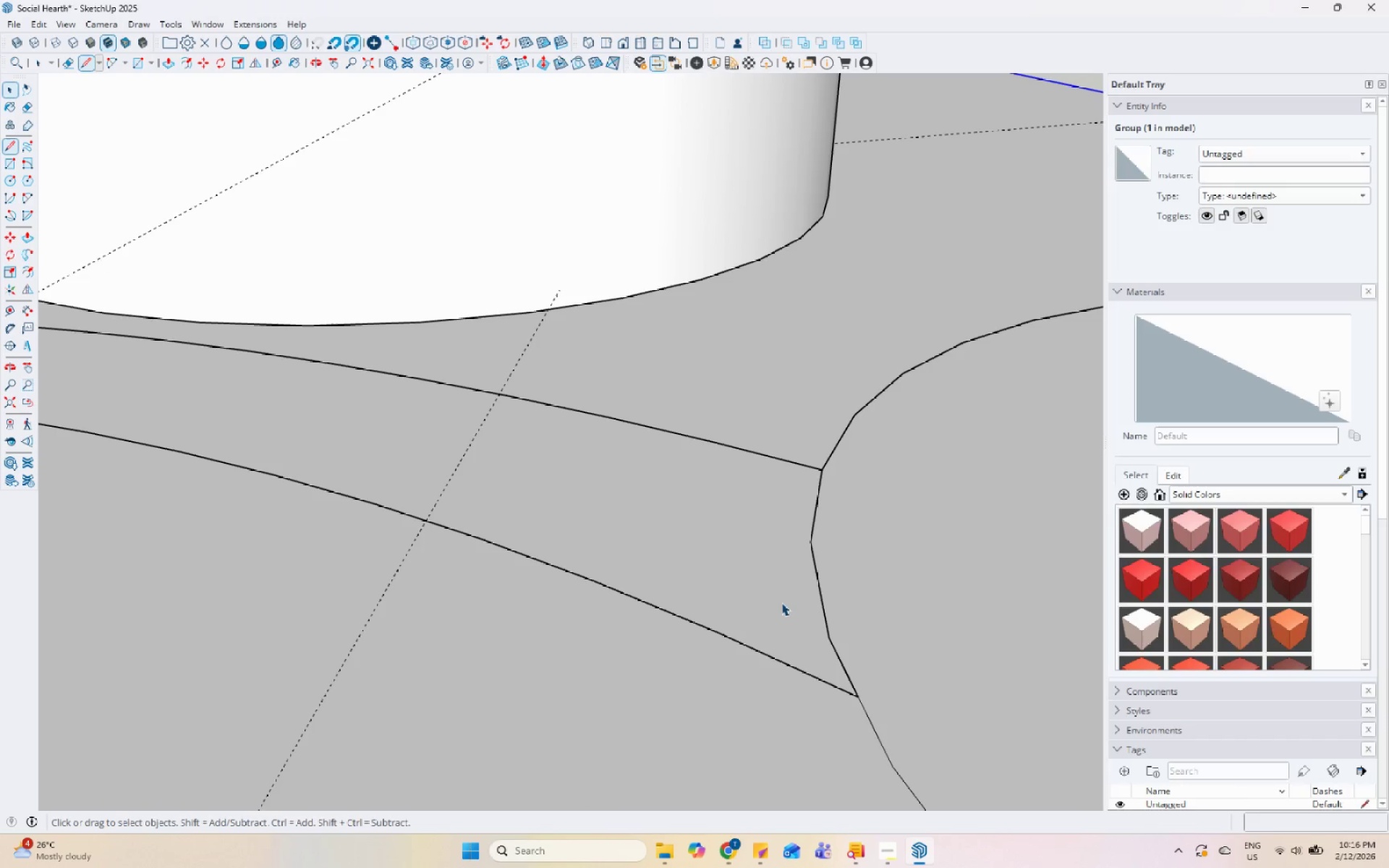 
double_click([781, 603])
 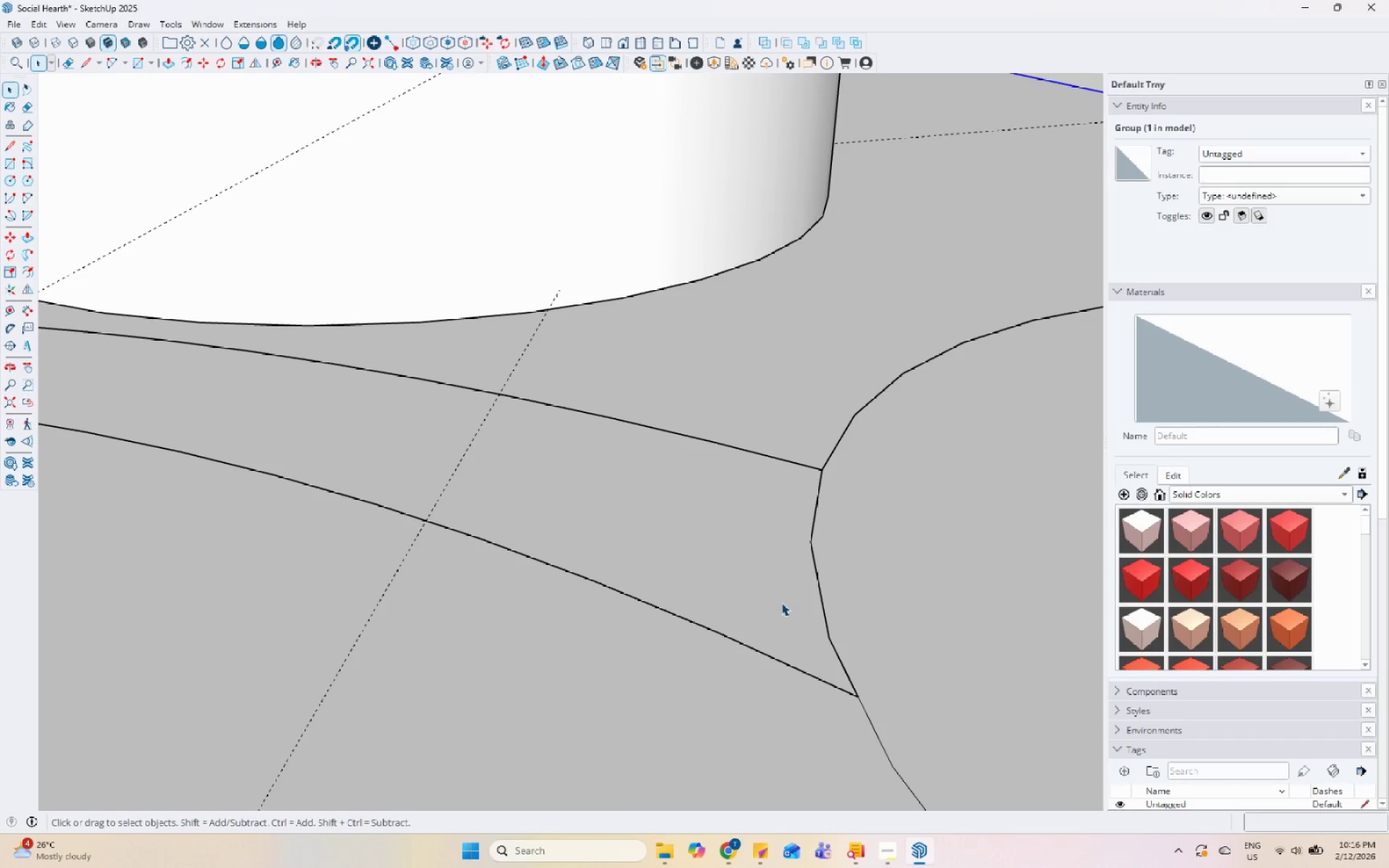 
key(P)
 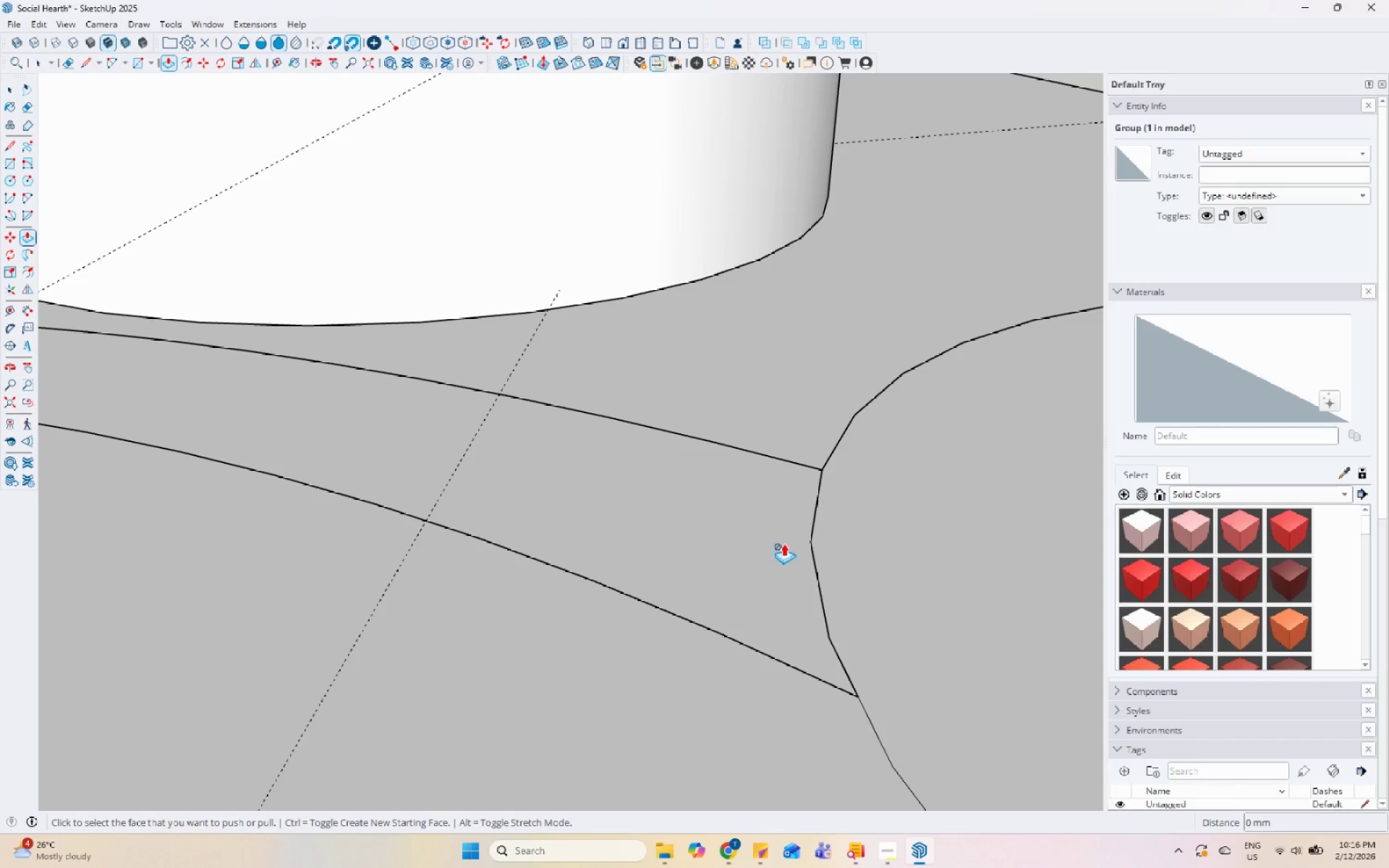 
key(Space)
 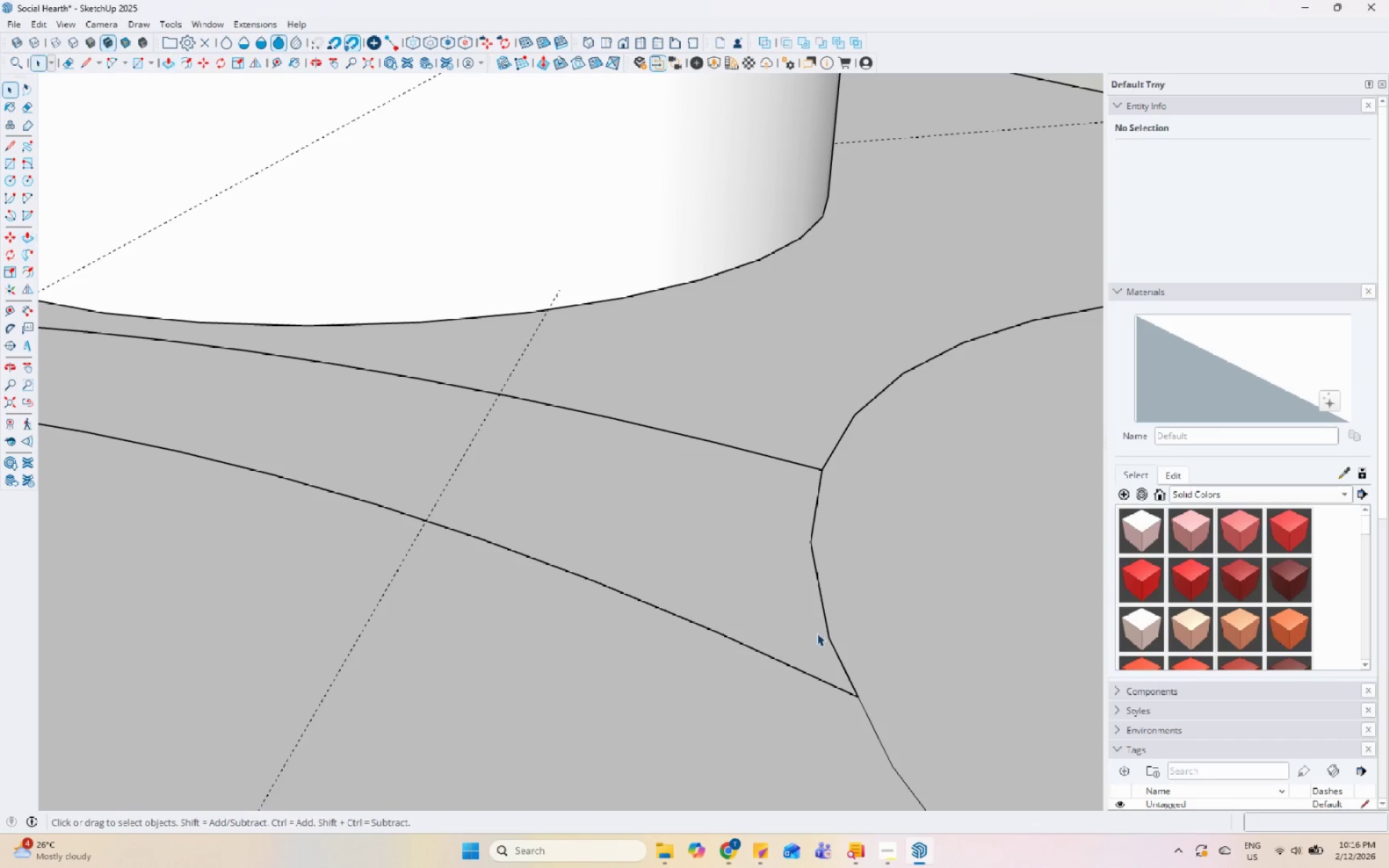 
left_click([815, 643])
 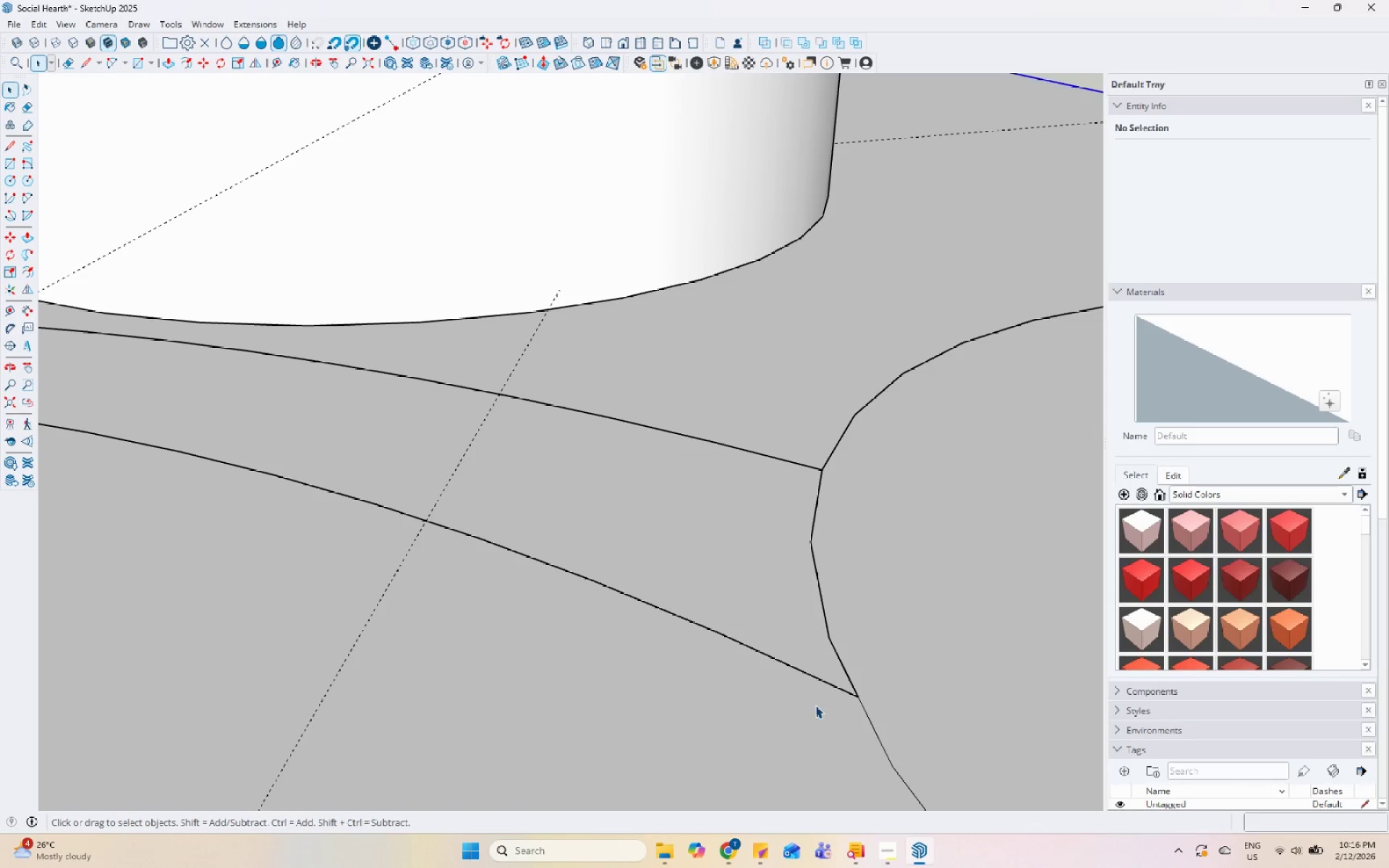 
left_click([216, 505])
 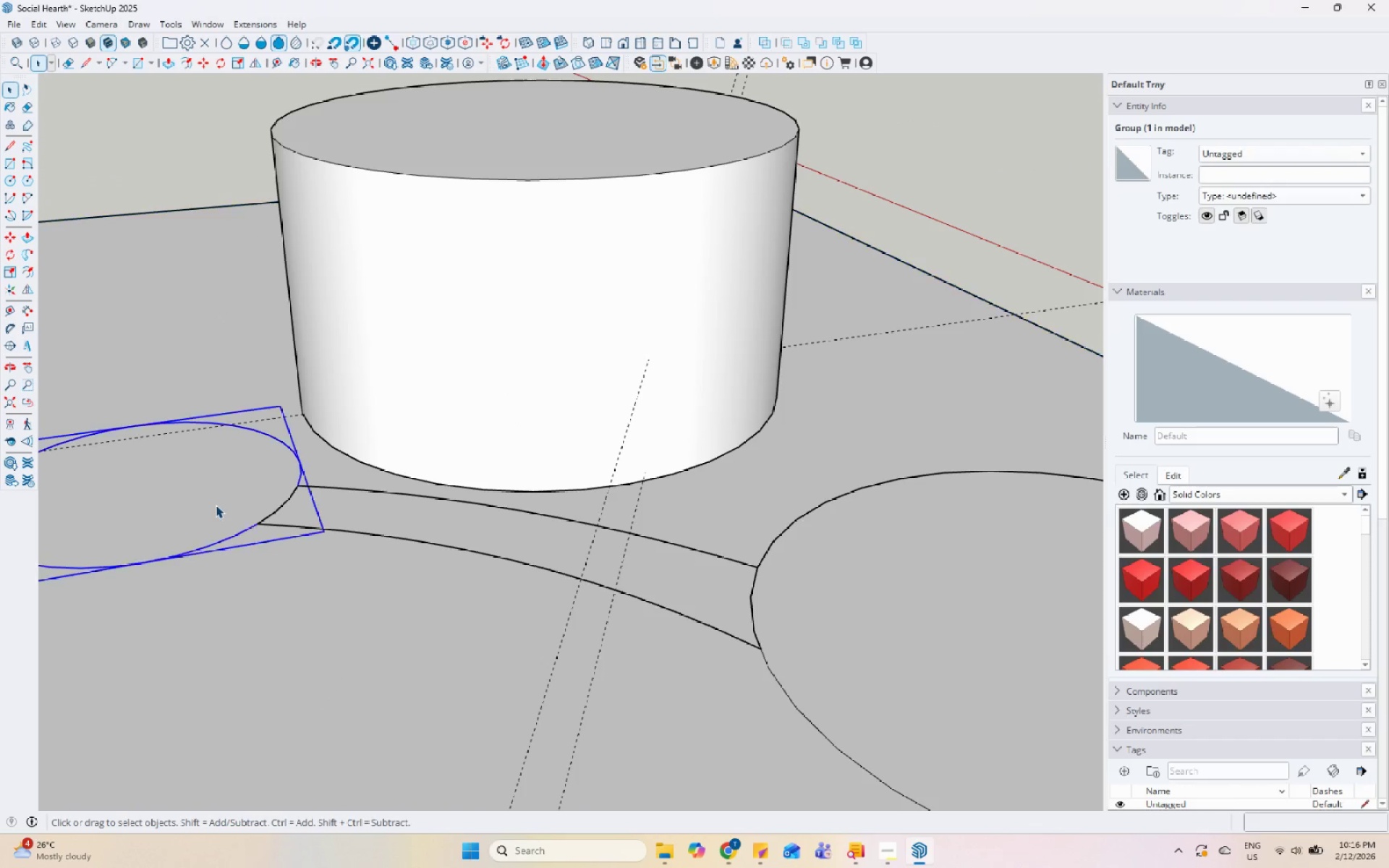 
scroll: coordinate [664, 603], scroll_direction: down, amount: 12.0
 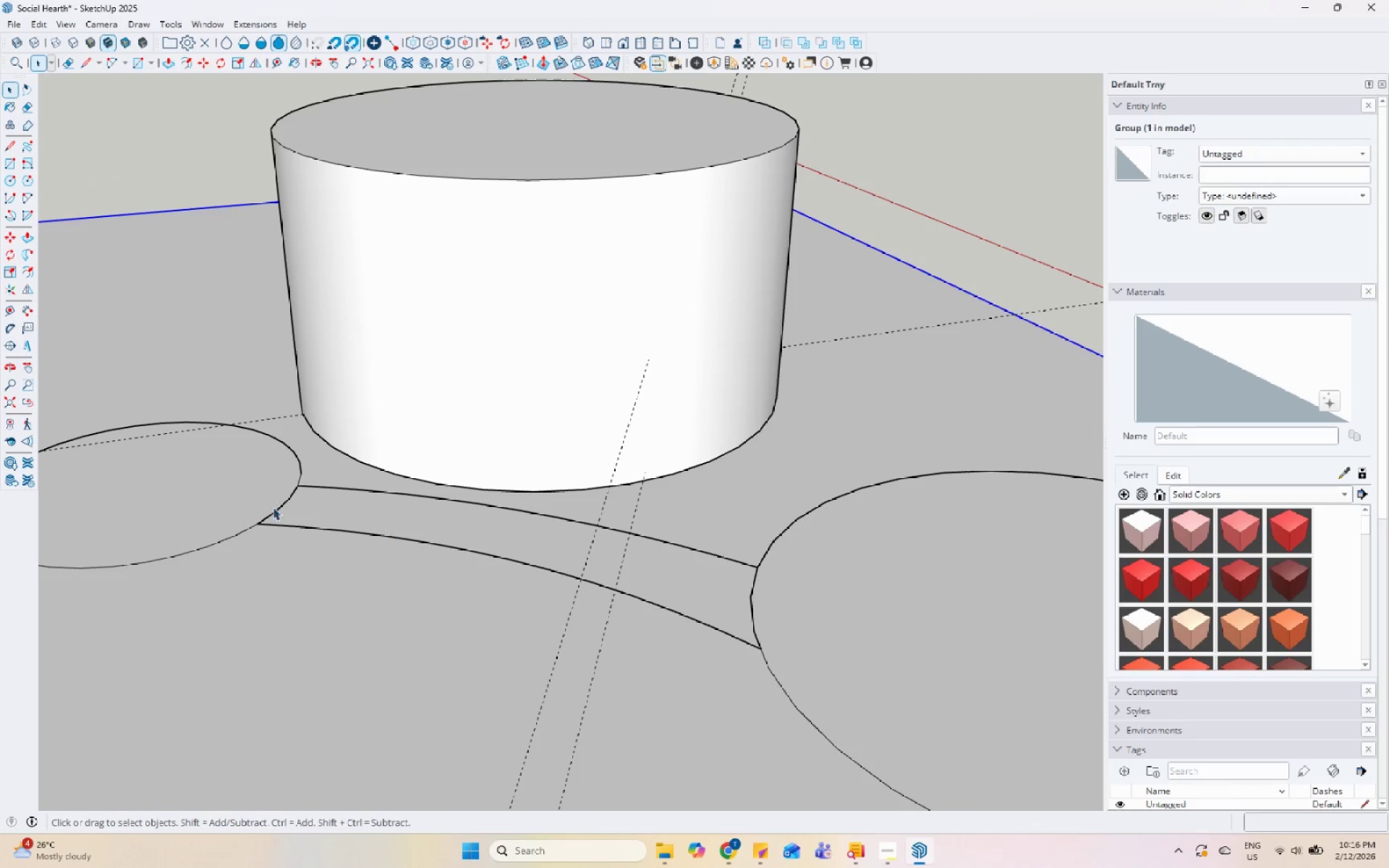 
right_click([216, 505])
 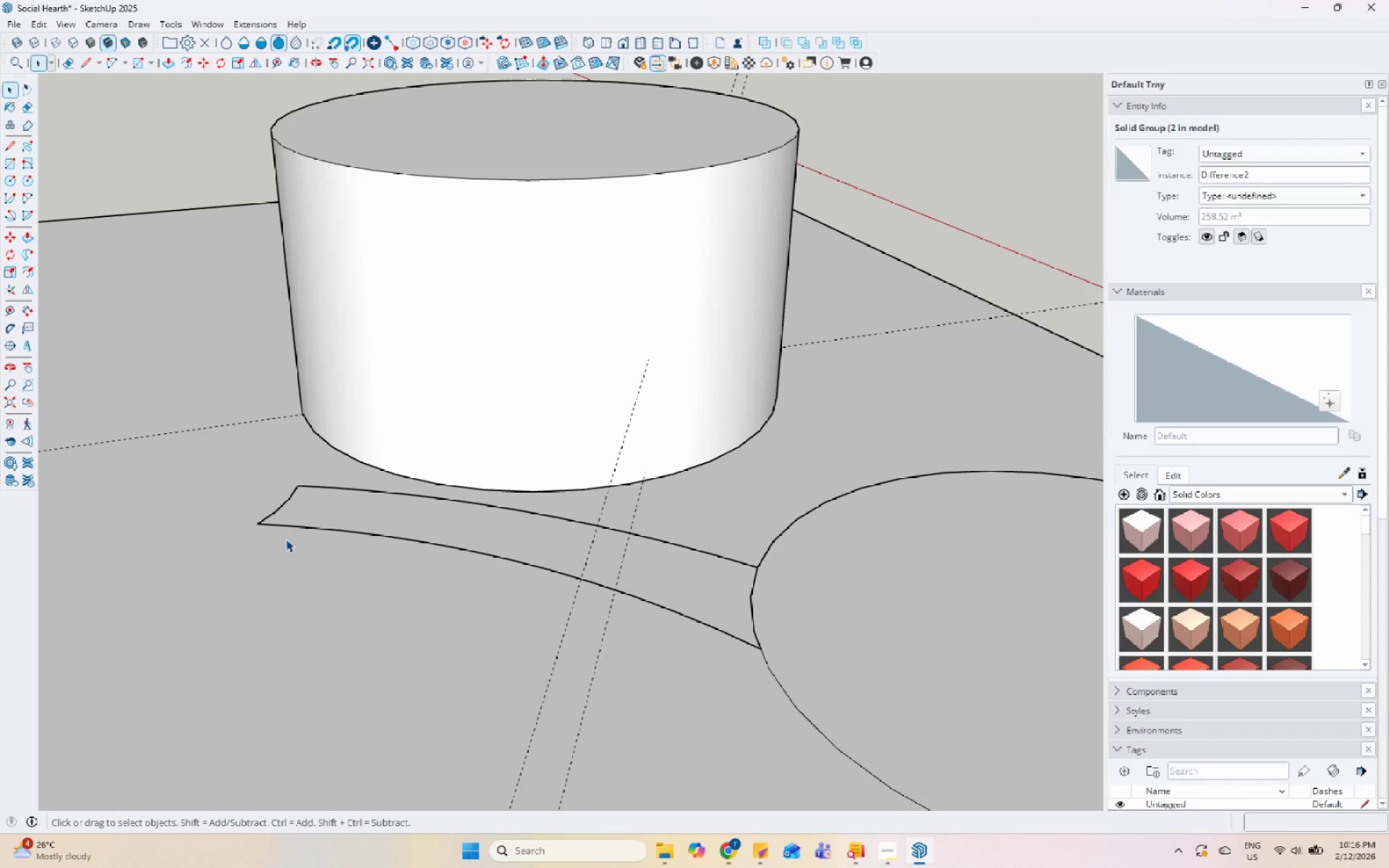 
double_click([893, 569])
 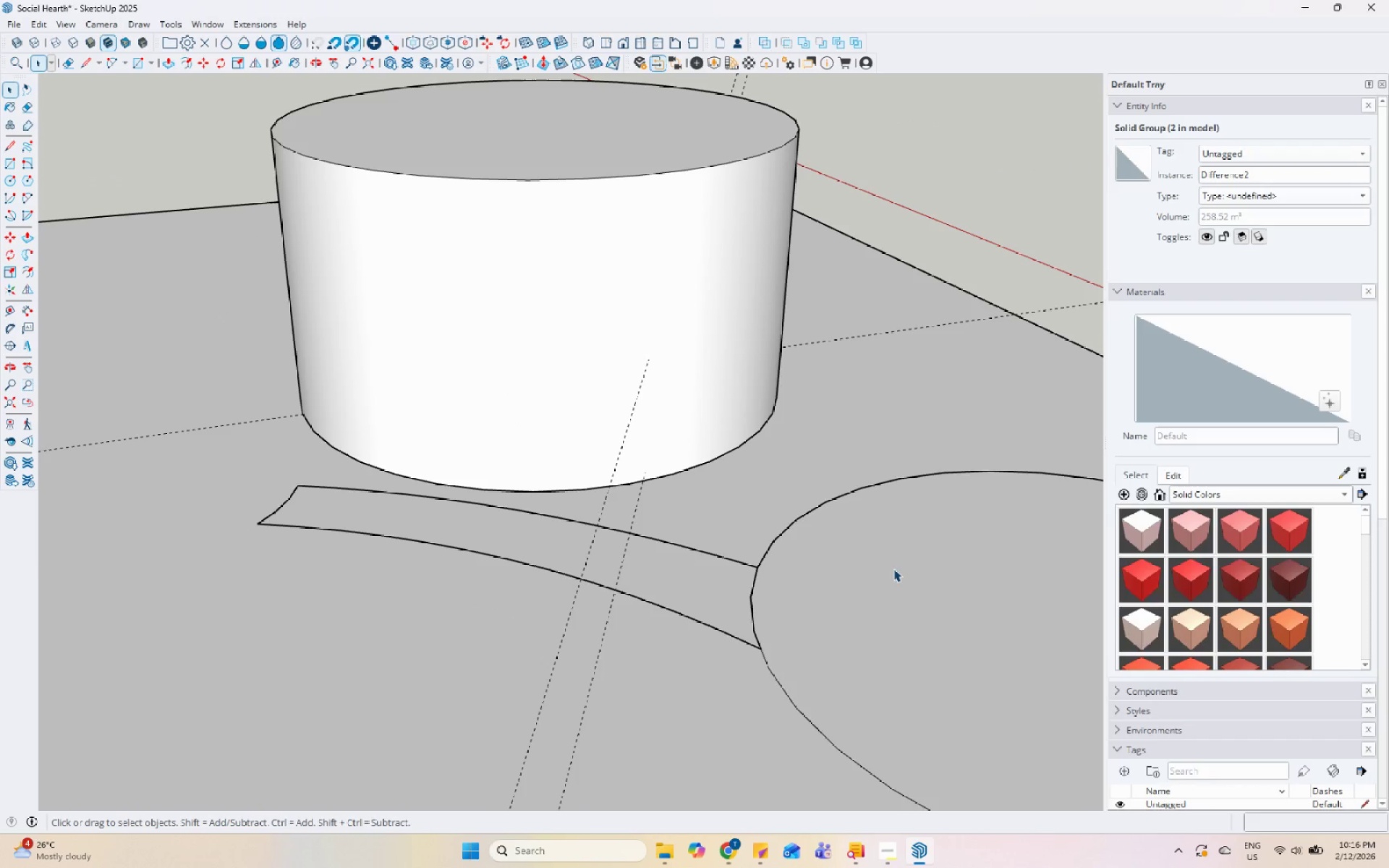 
right_click([893, 569])
 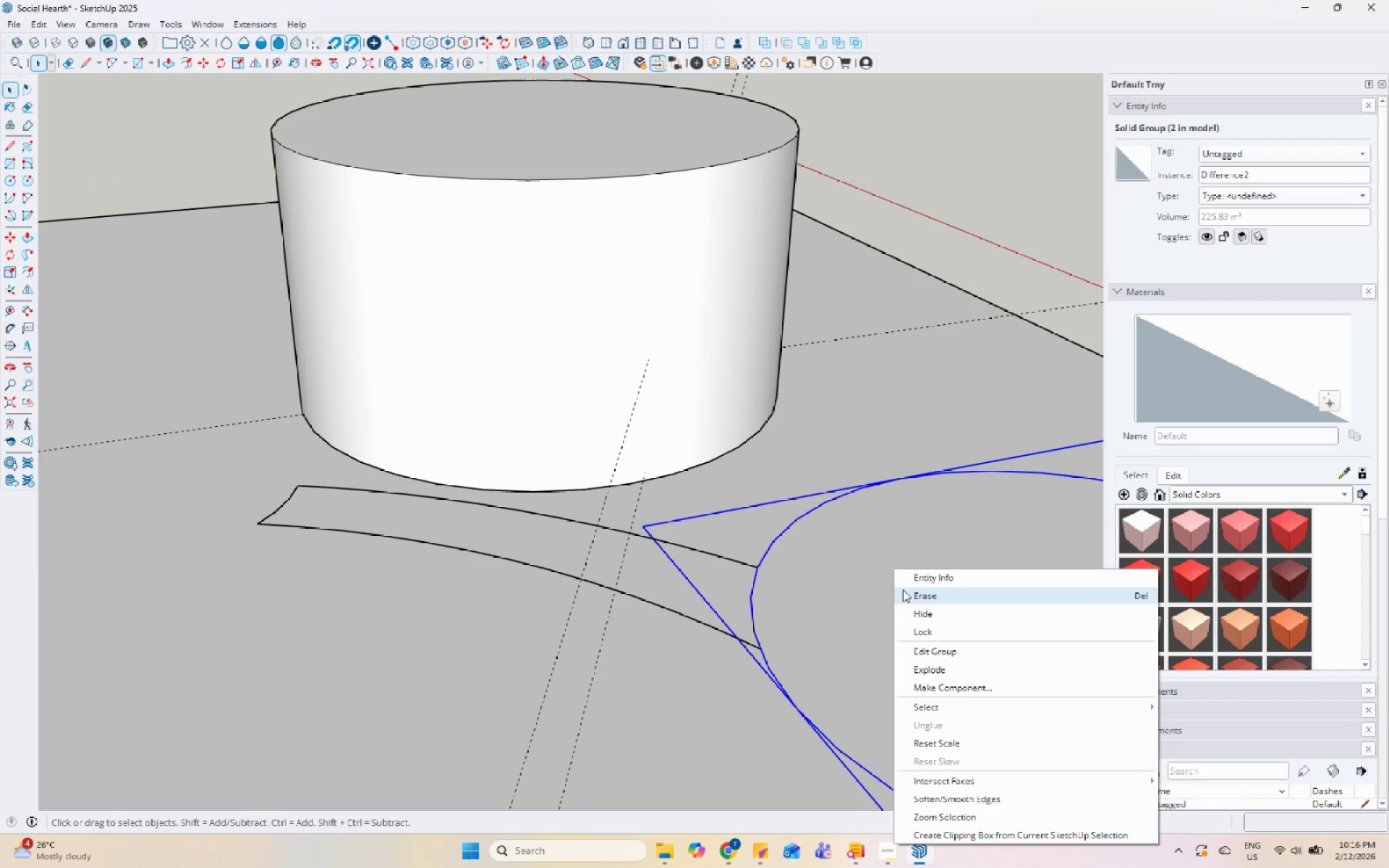 
left_click([924, 593])
 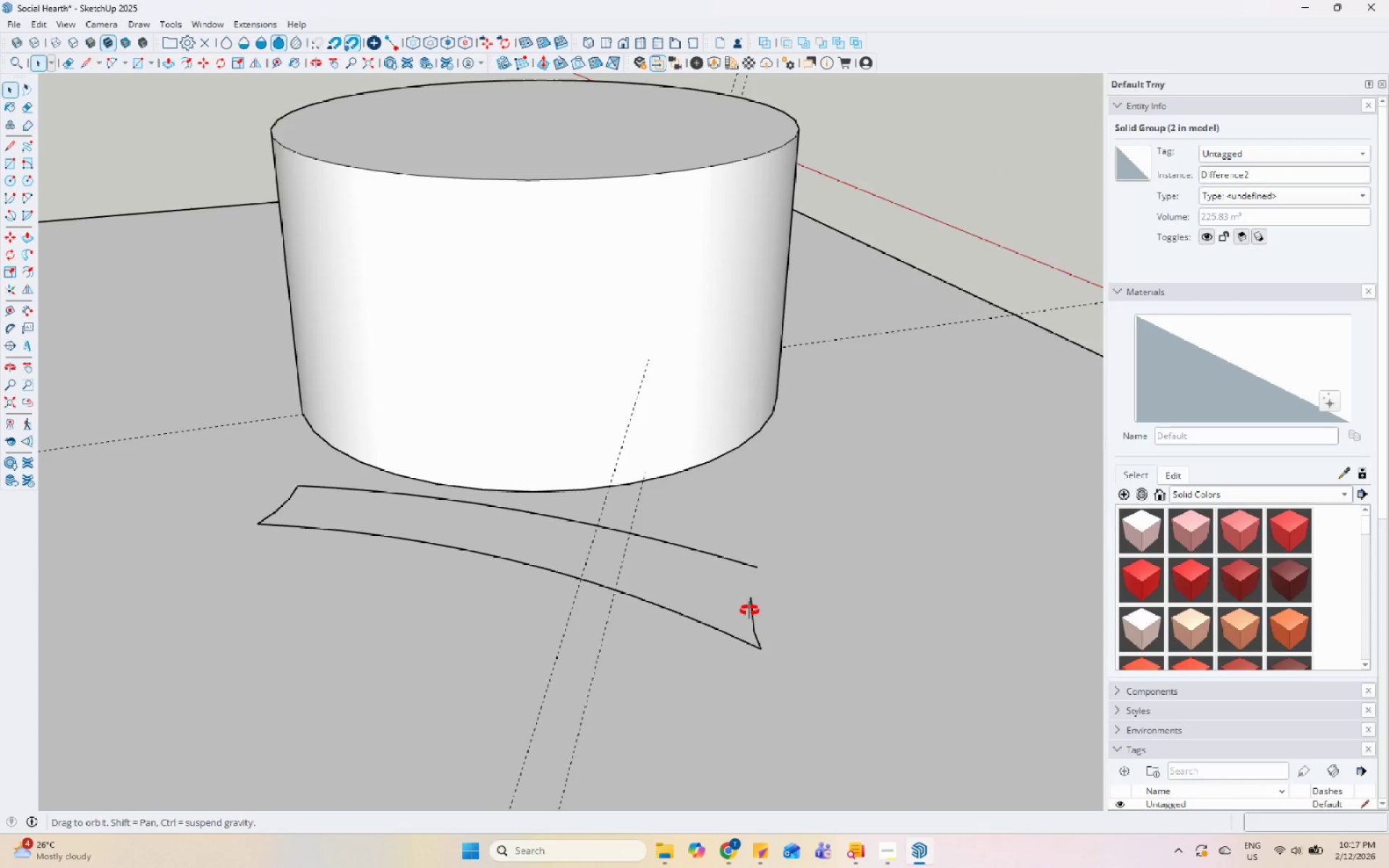 
key(L)
 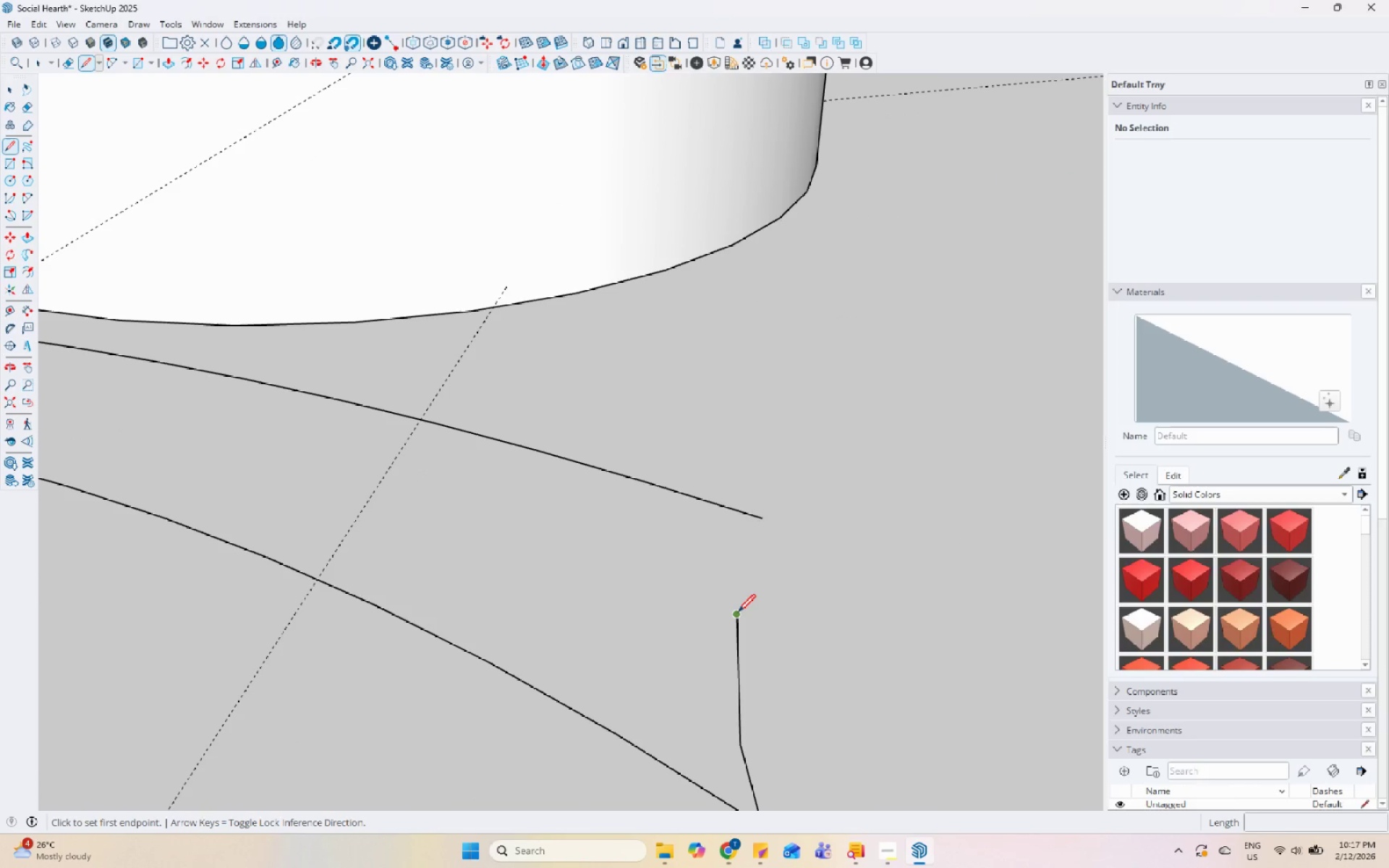 
scroll: coordinate [753, 592], scroll_direction: up, amount: 11.0
 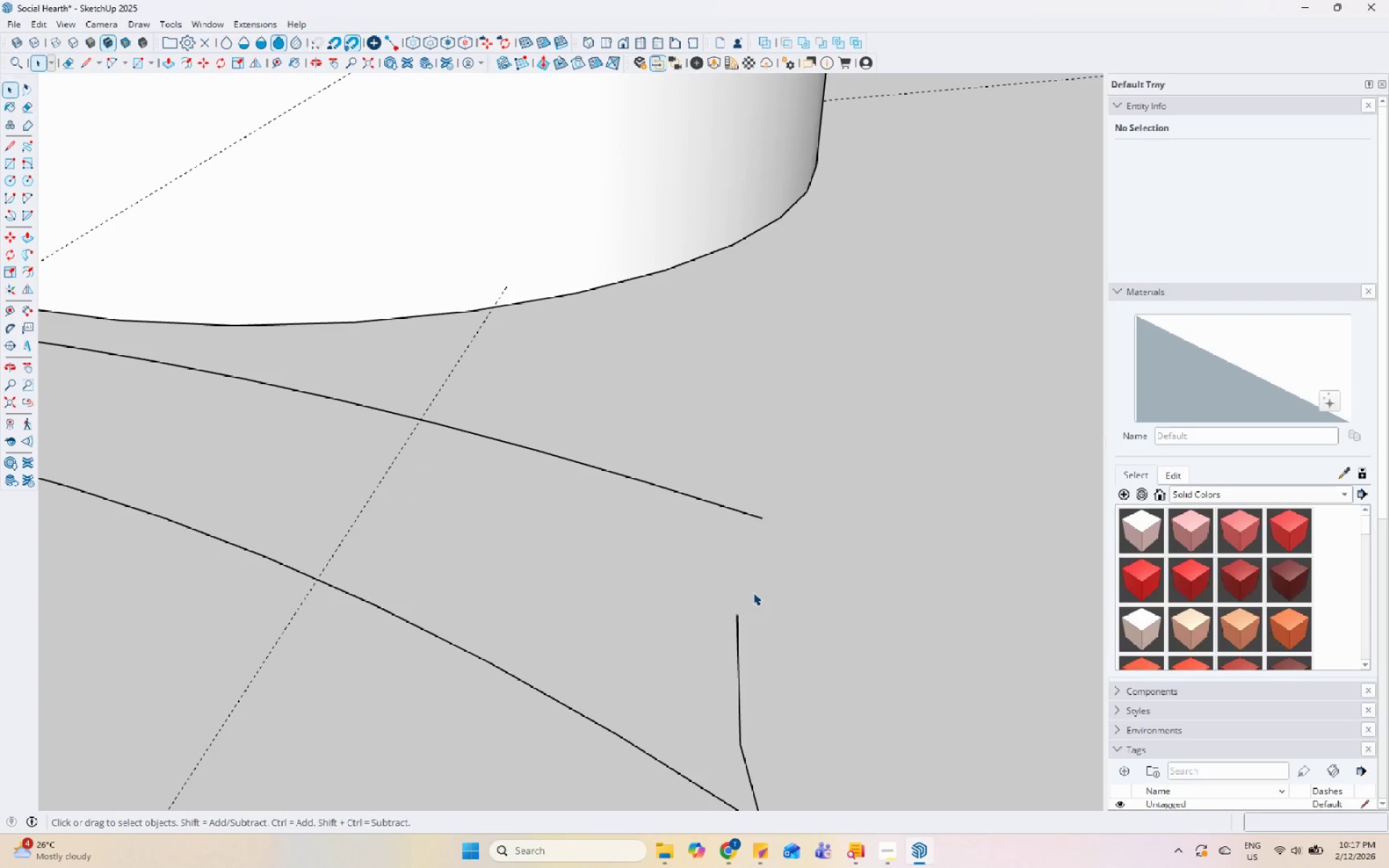 
left_click_drag(start_coordinate=[738, 613], to_coordinate=[739, 610])
 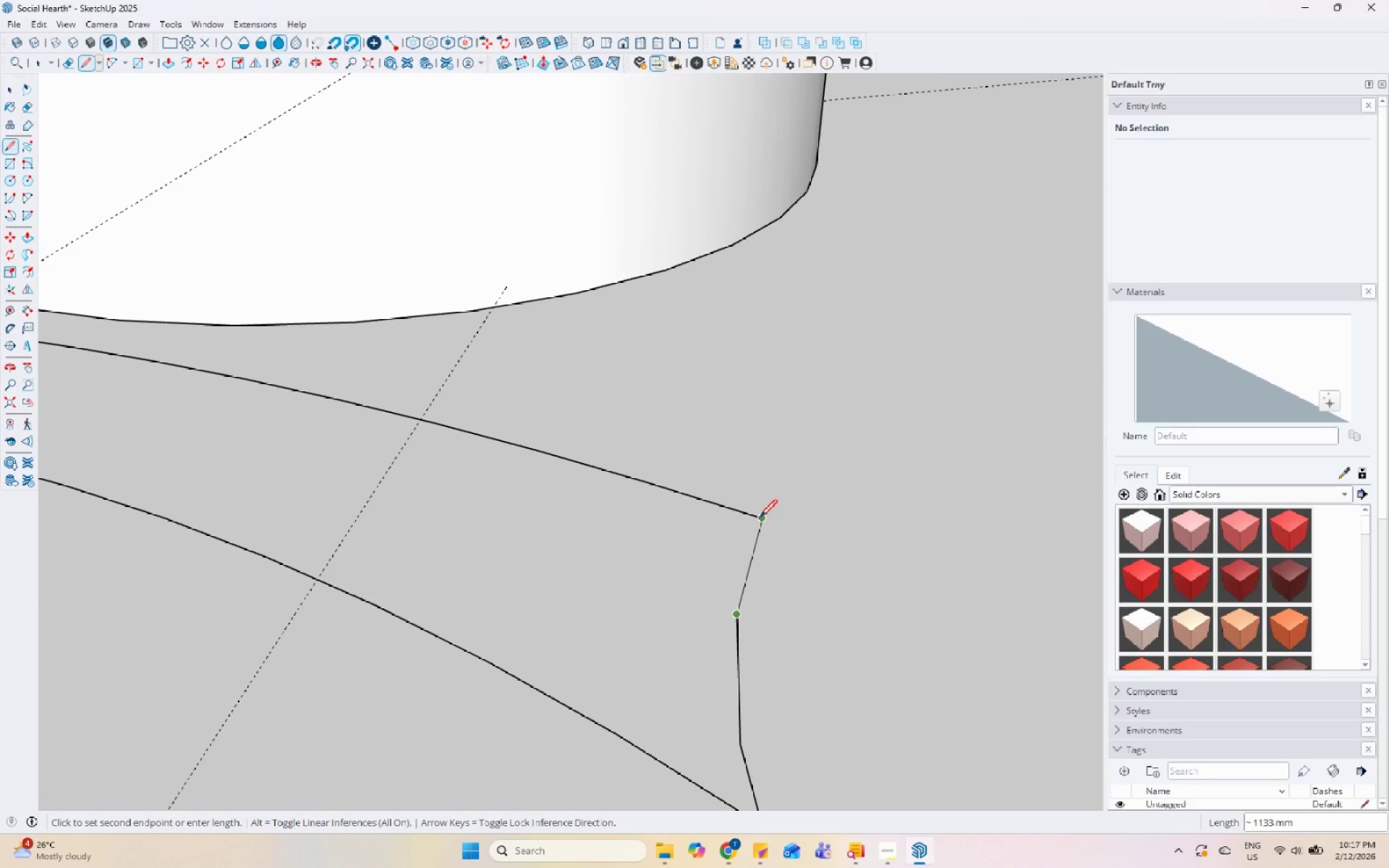 
left_click([756, 519])
 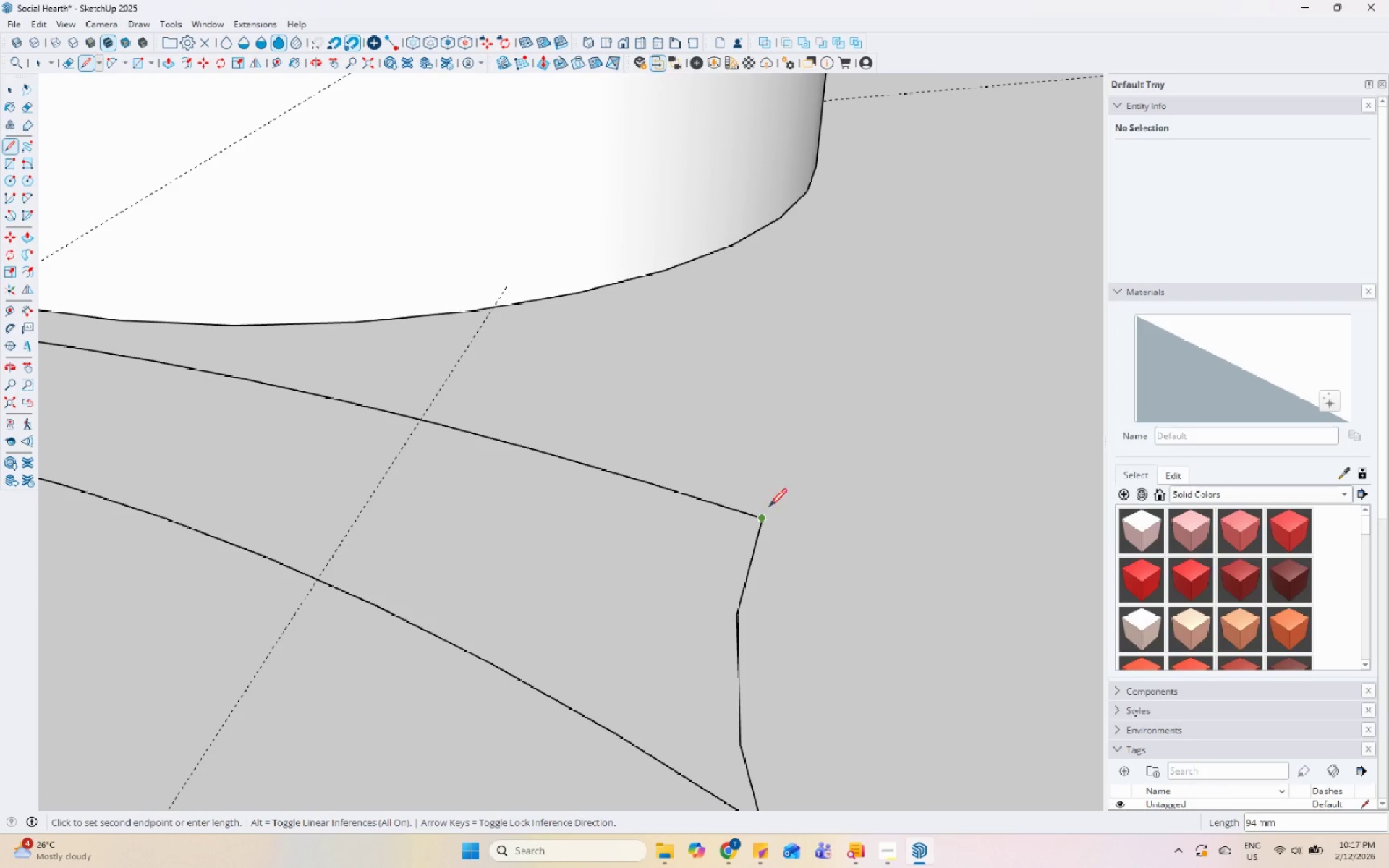 
key(Space)
 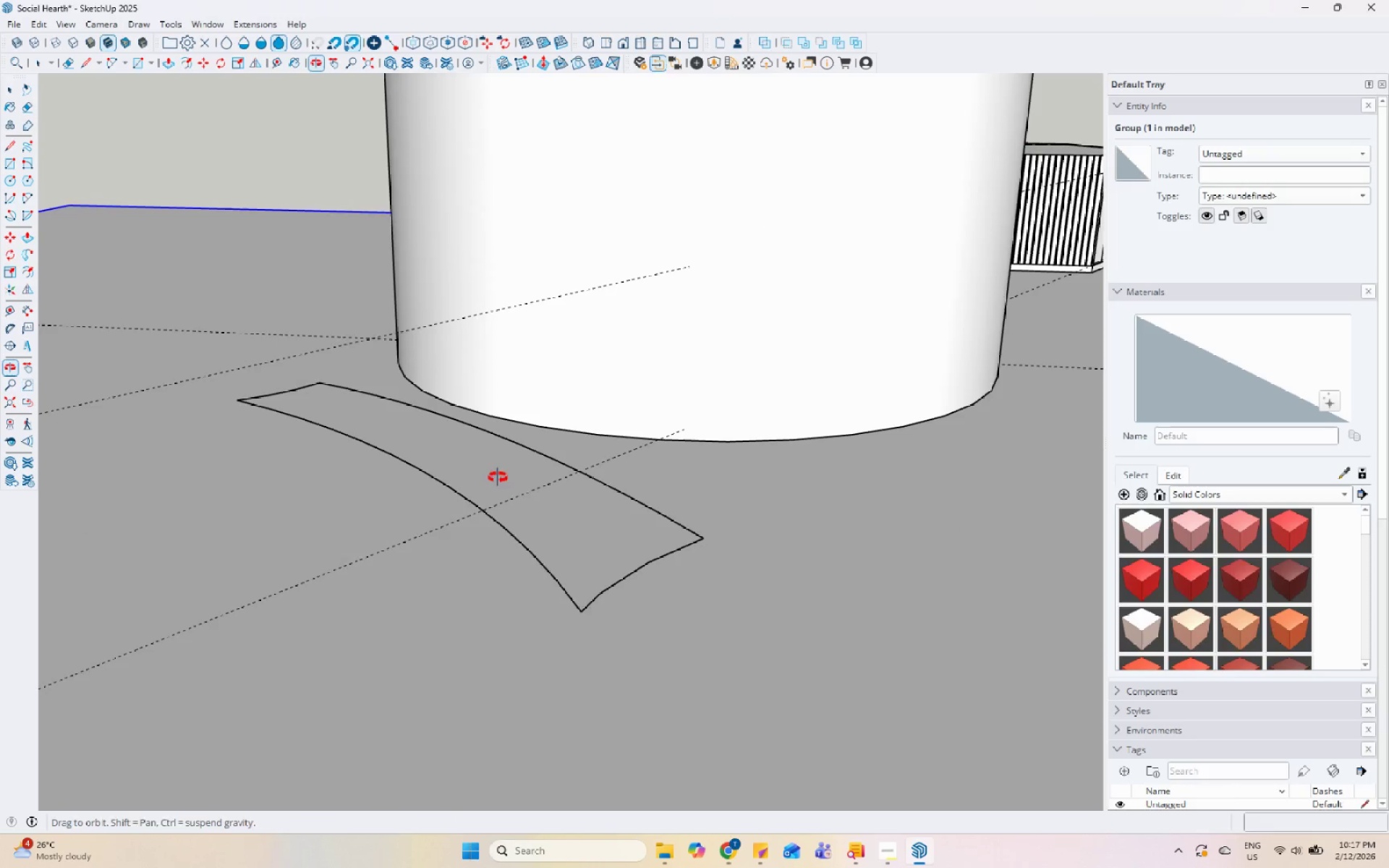 
scroll: coordinate [738, 572], scroll_direction: down, amount: 8.0
 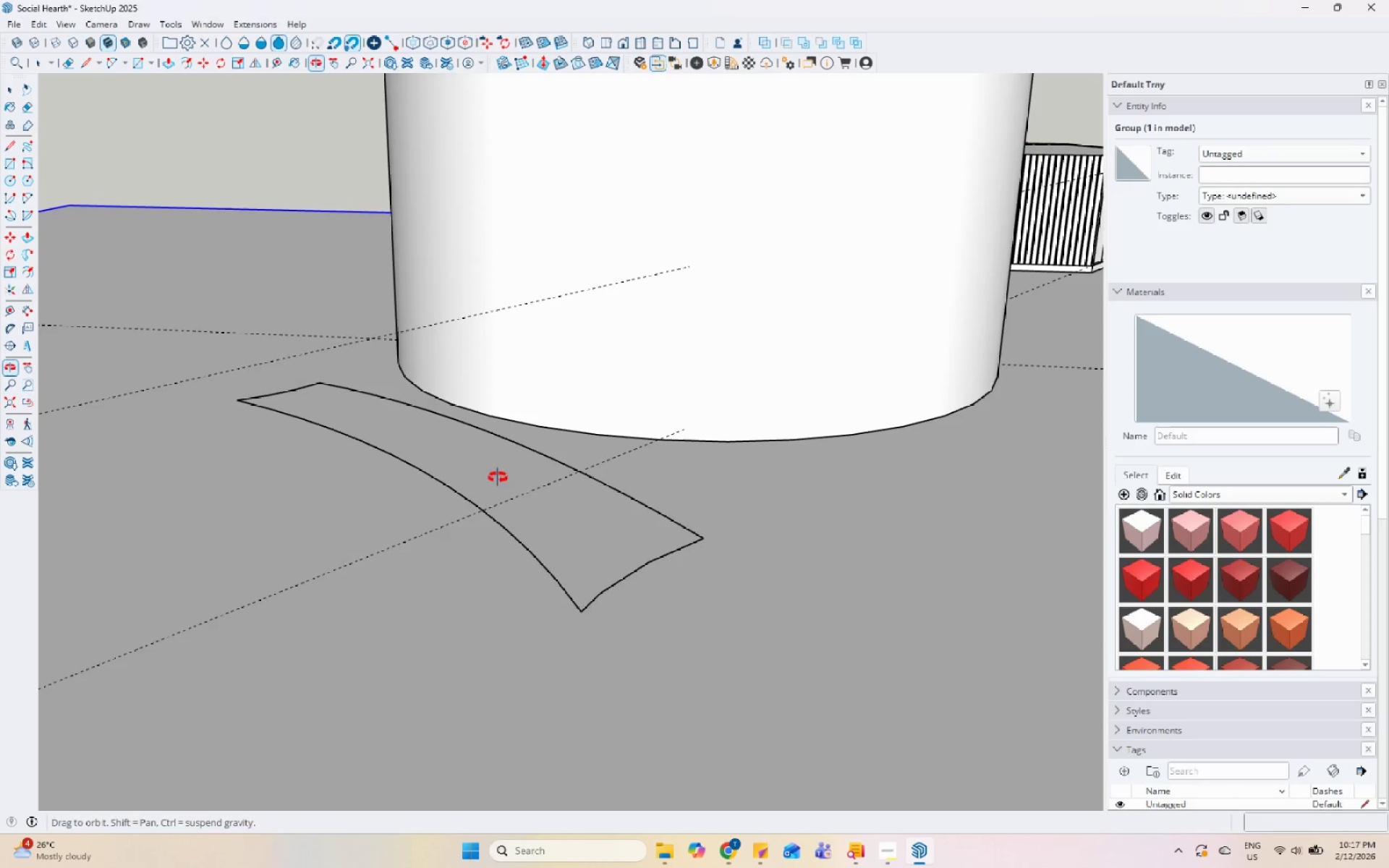 
left_click_drag(start_coordinate=[613, 504], to_coordinate=[616, 506])
 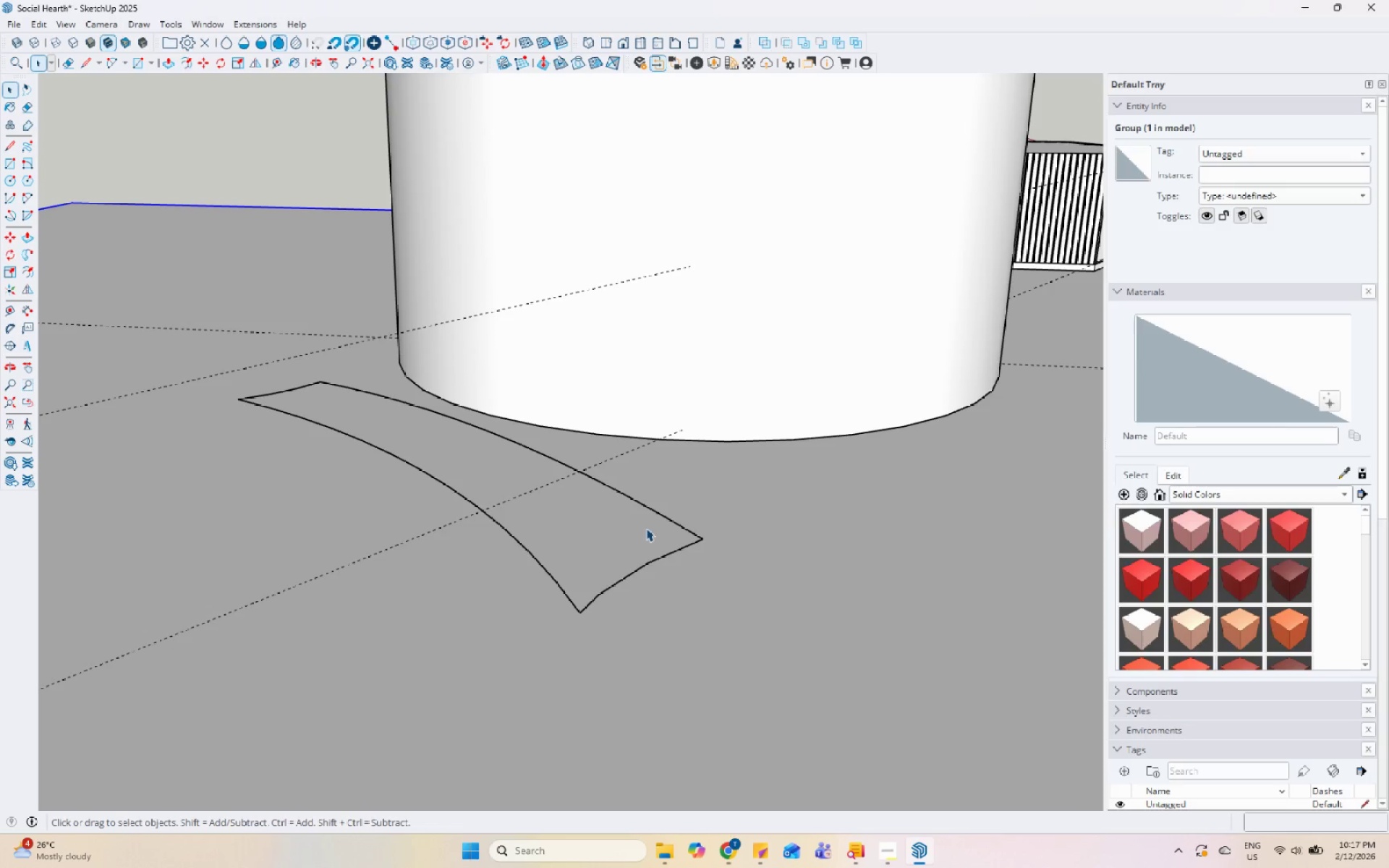 
key(P)
 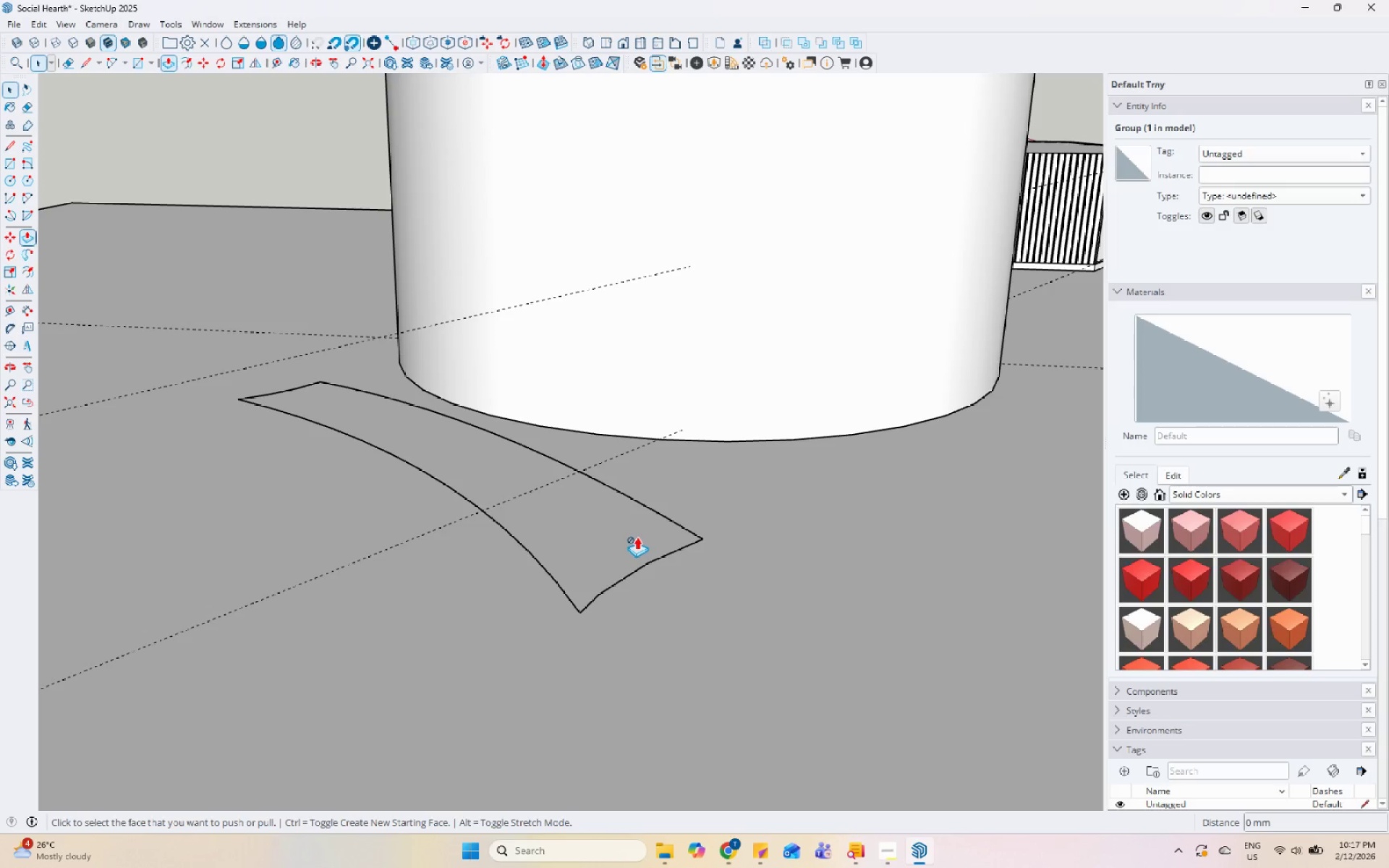 
left_click_drag(start_coordinate=[637, 537], to_coordinate=[637, 532])
 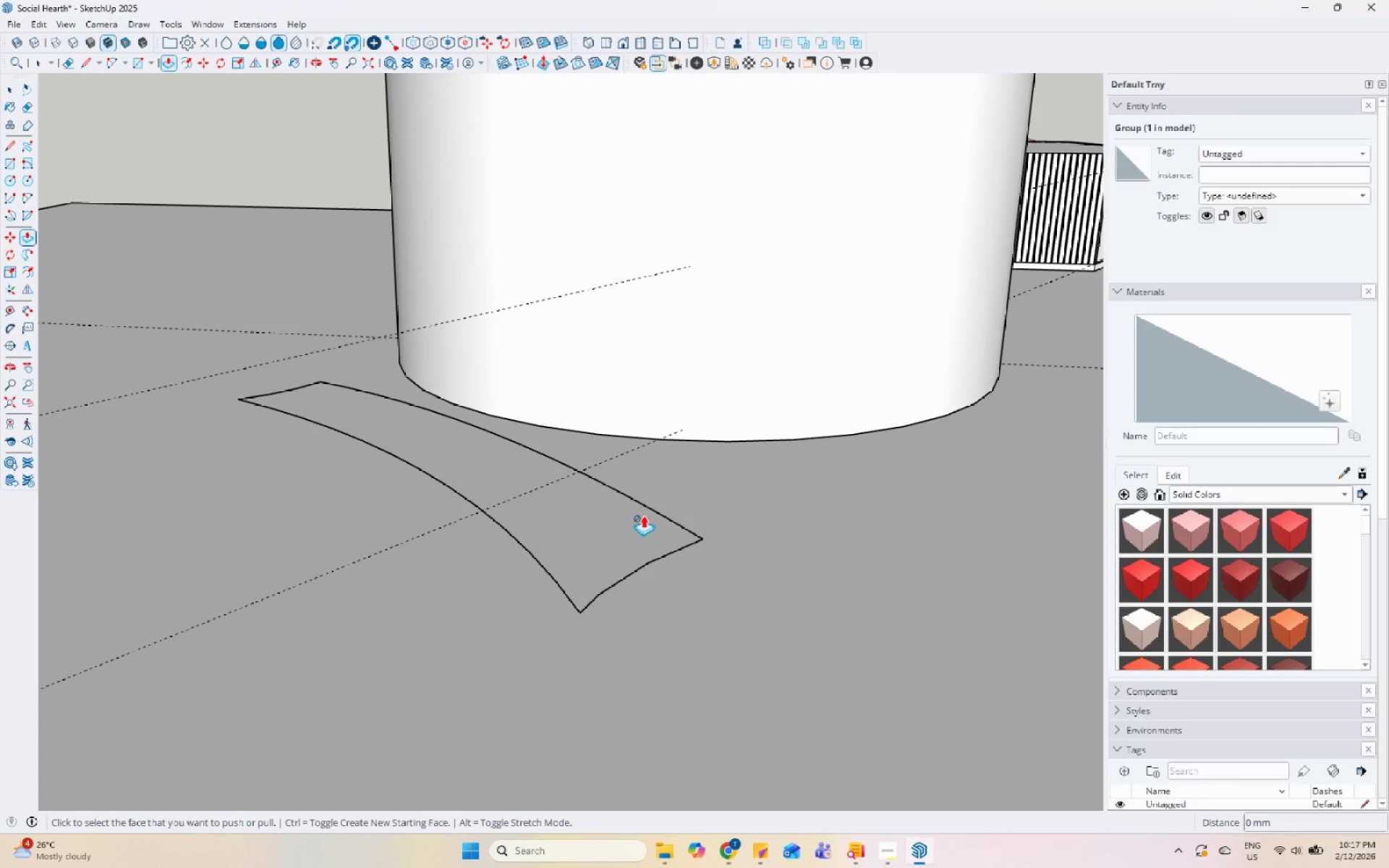 
key(Space)
 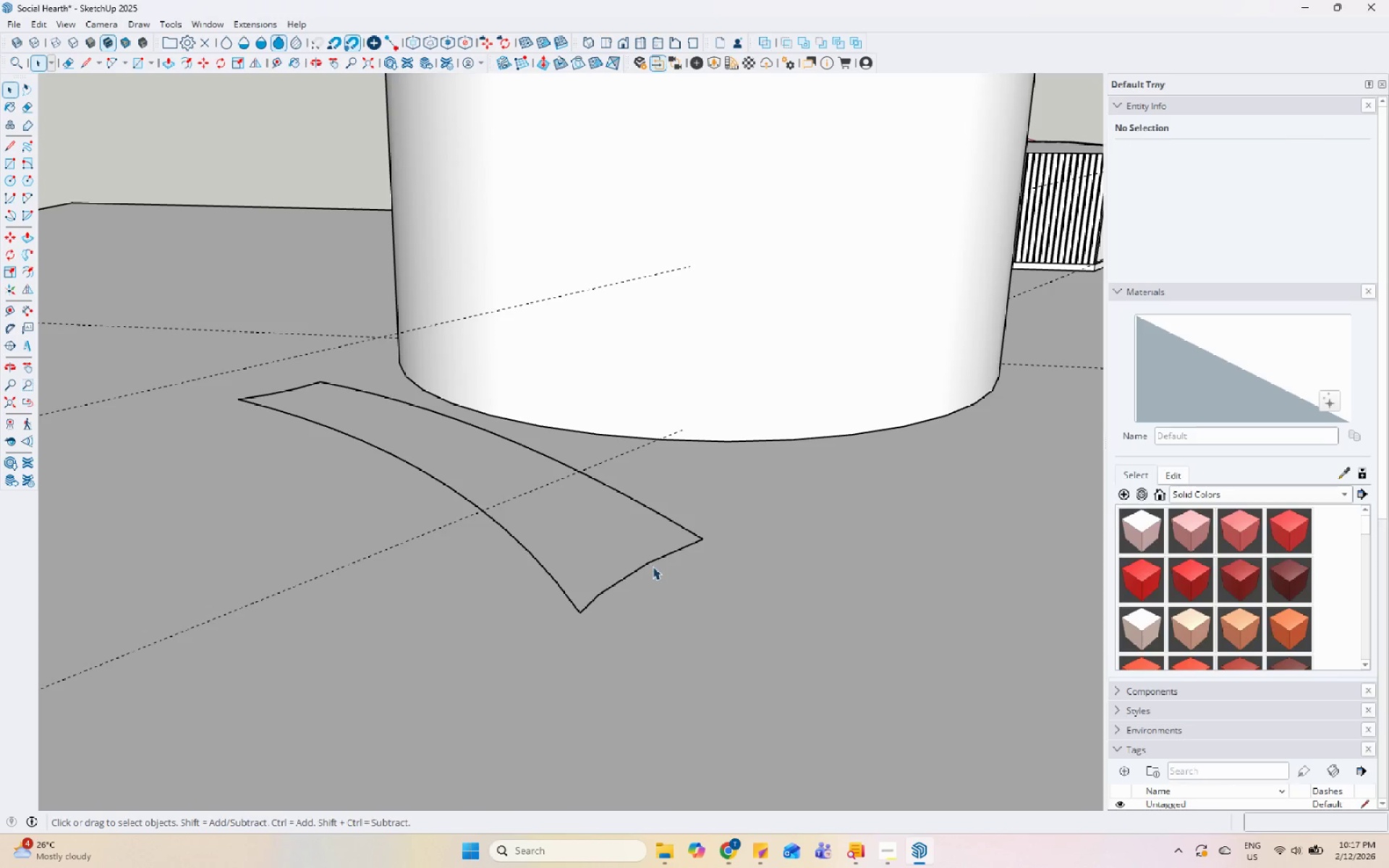 
double_click([653, 563])
 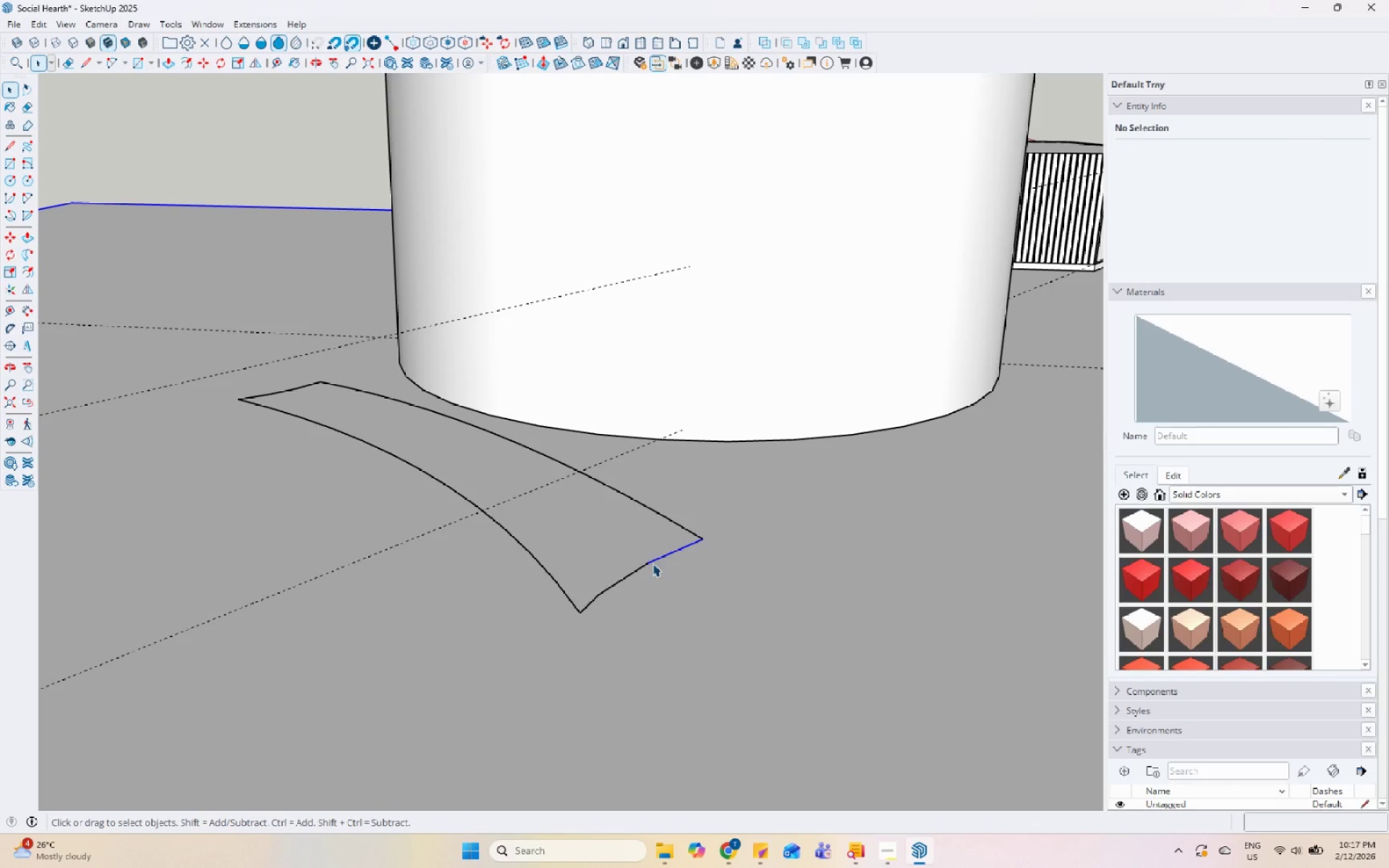 
triple_click([653, 563])
 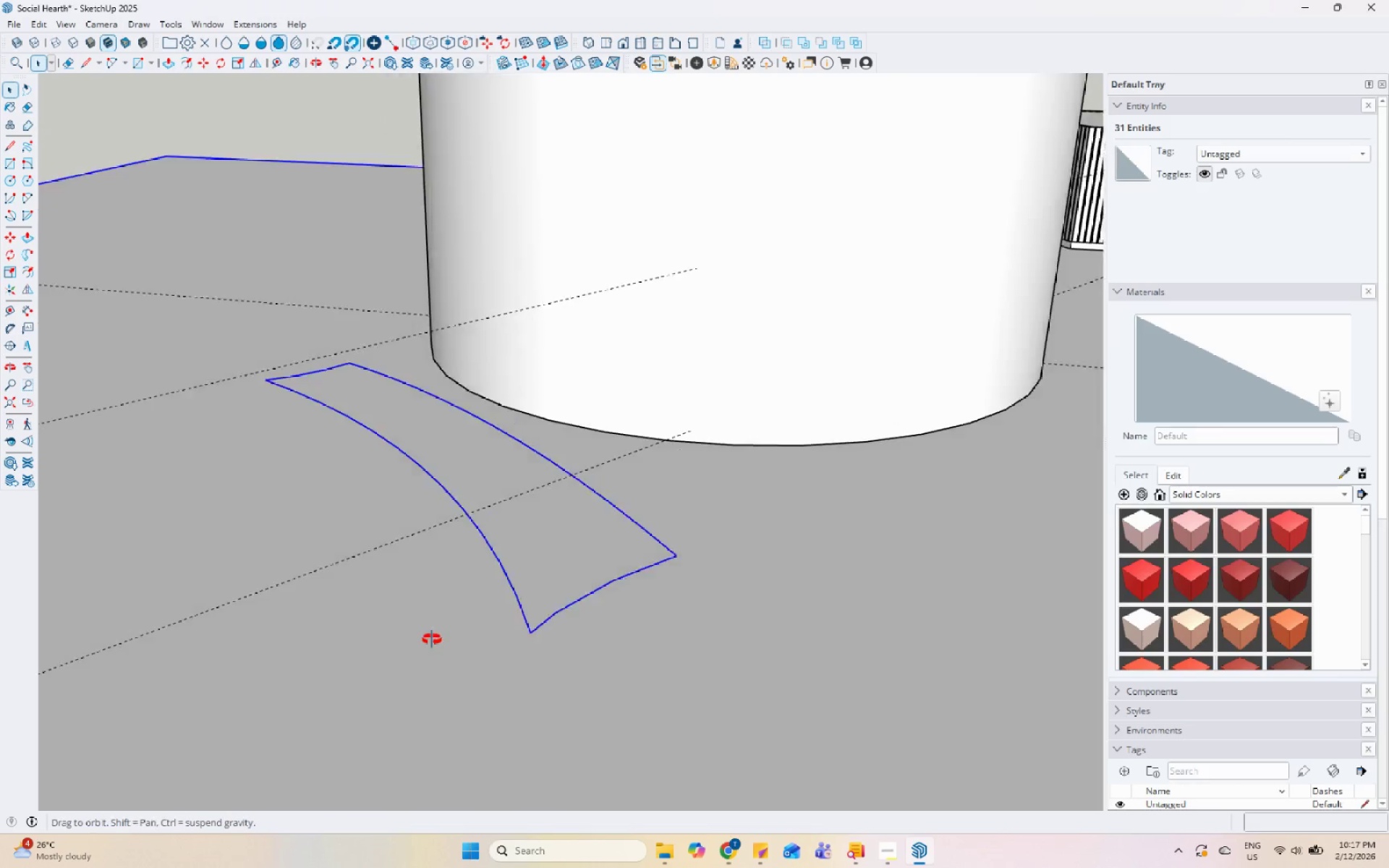 
scroll: coordinate [337, 468], scroll_direction: none, amount: 0.0
 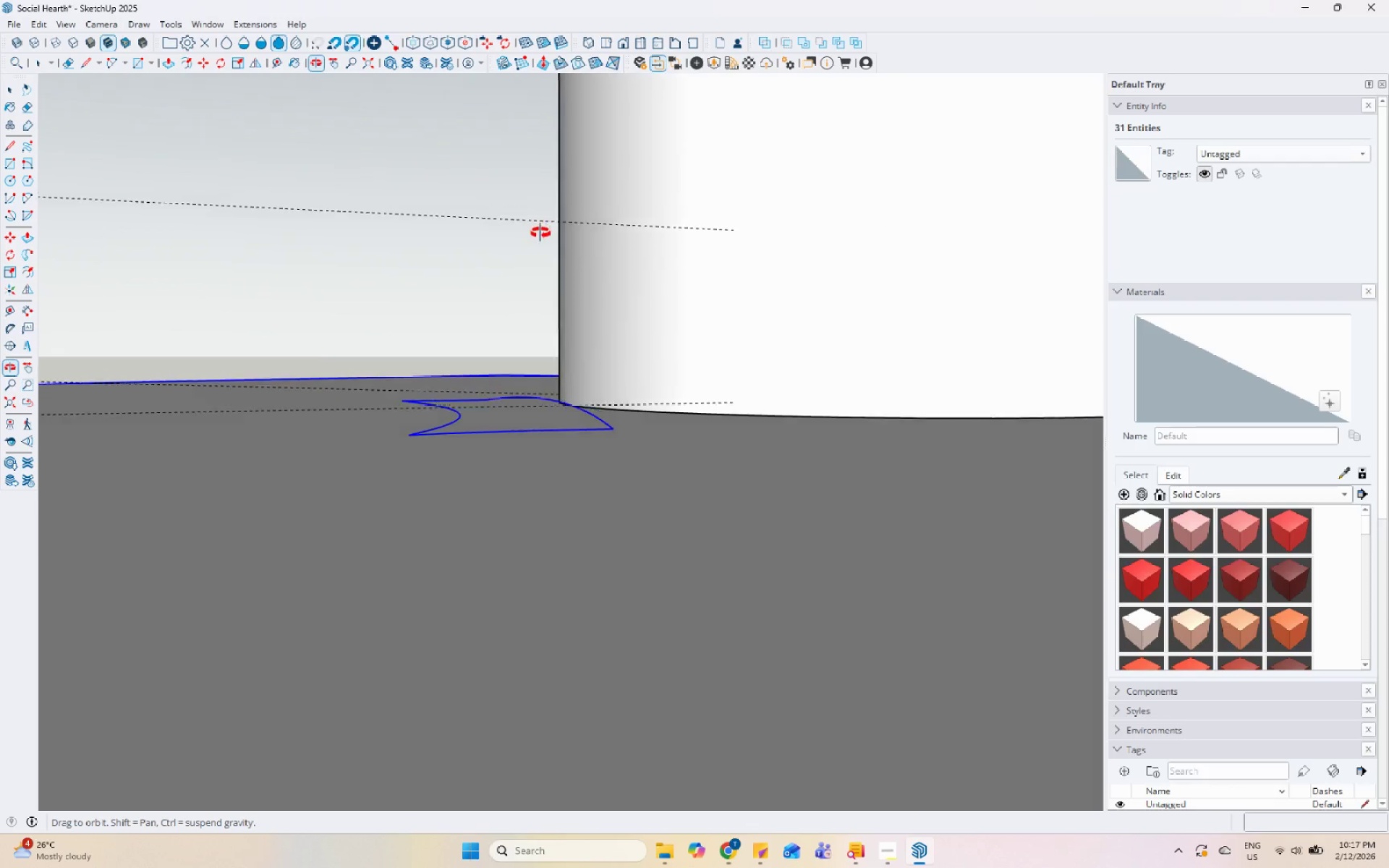 
right_click([546, 399])
 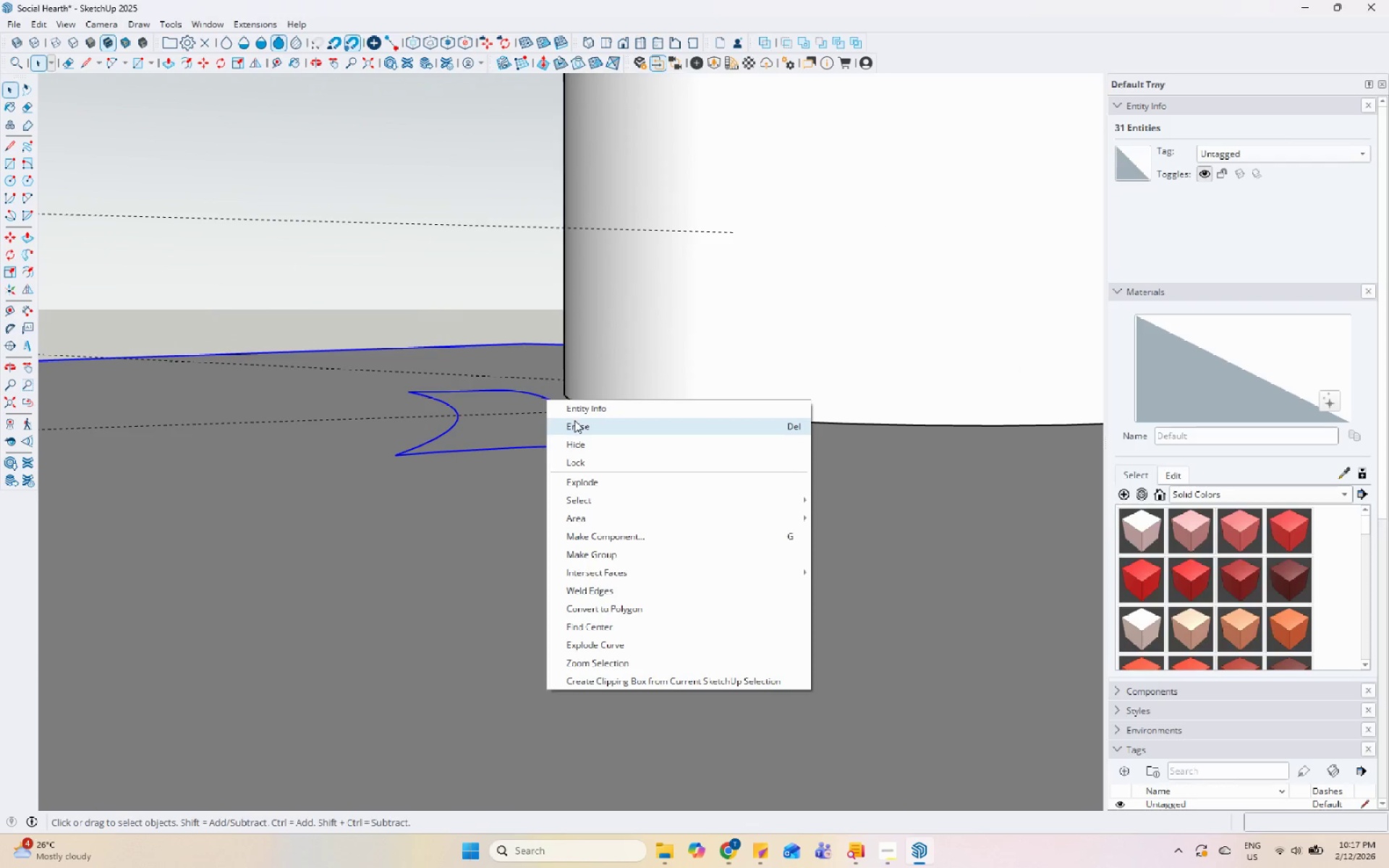 
left_click([574, 421])
 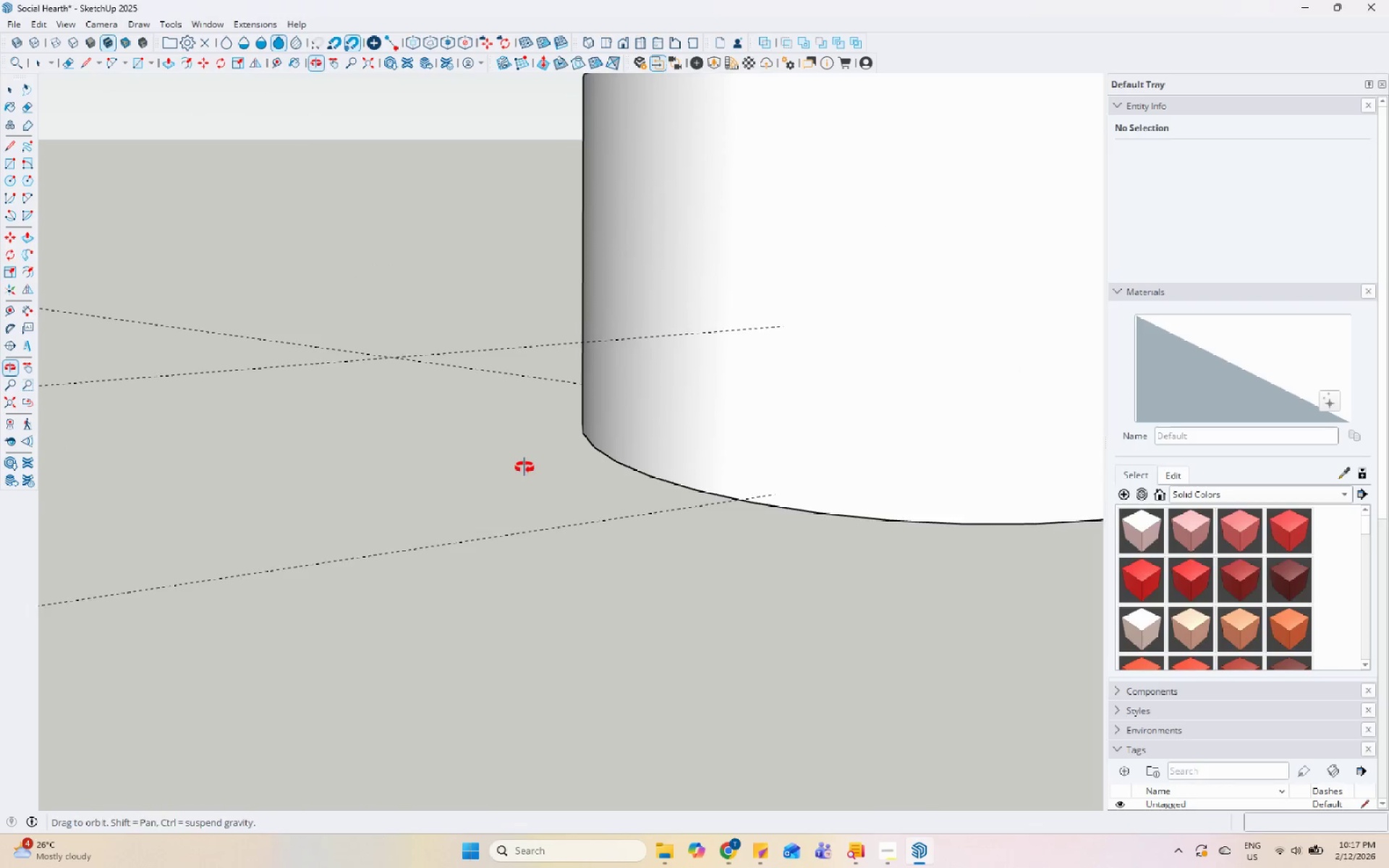 
key(Control+Z)
 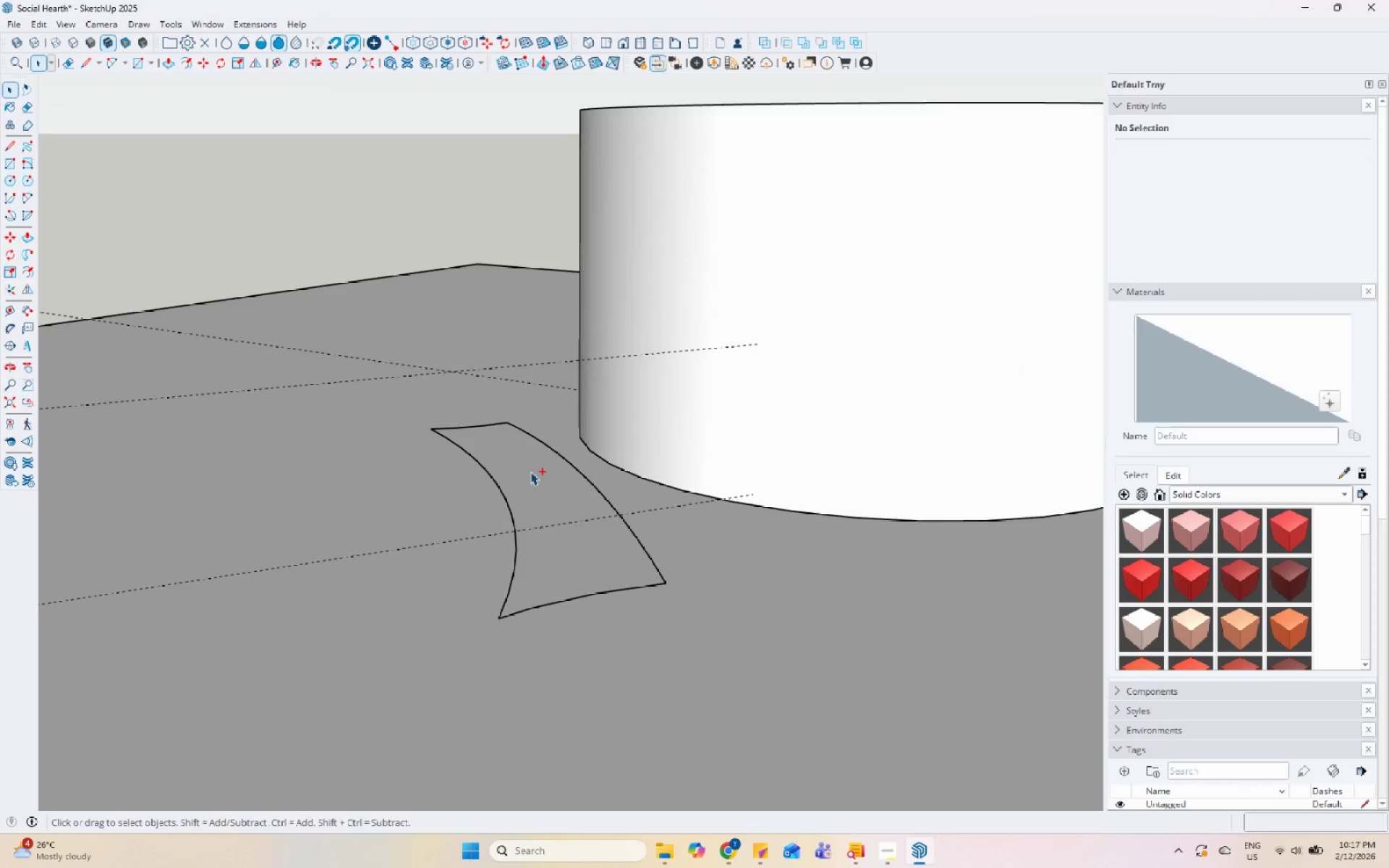 
scroll: coordinate [530, 472], scroll_direction: down, amount: 1.0
 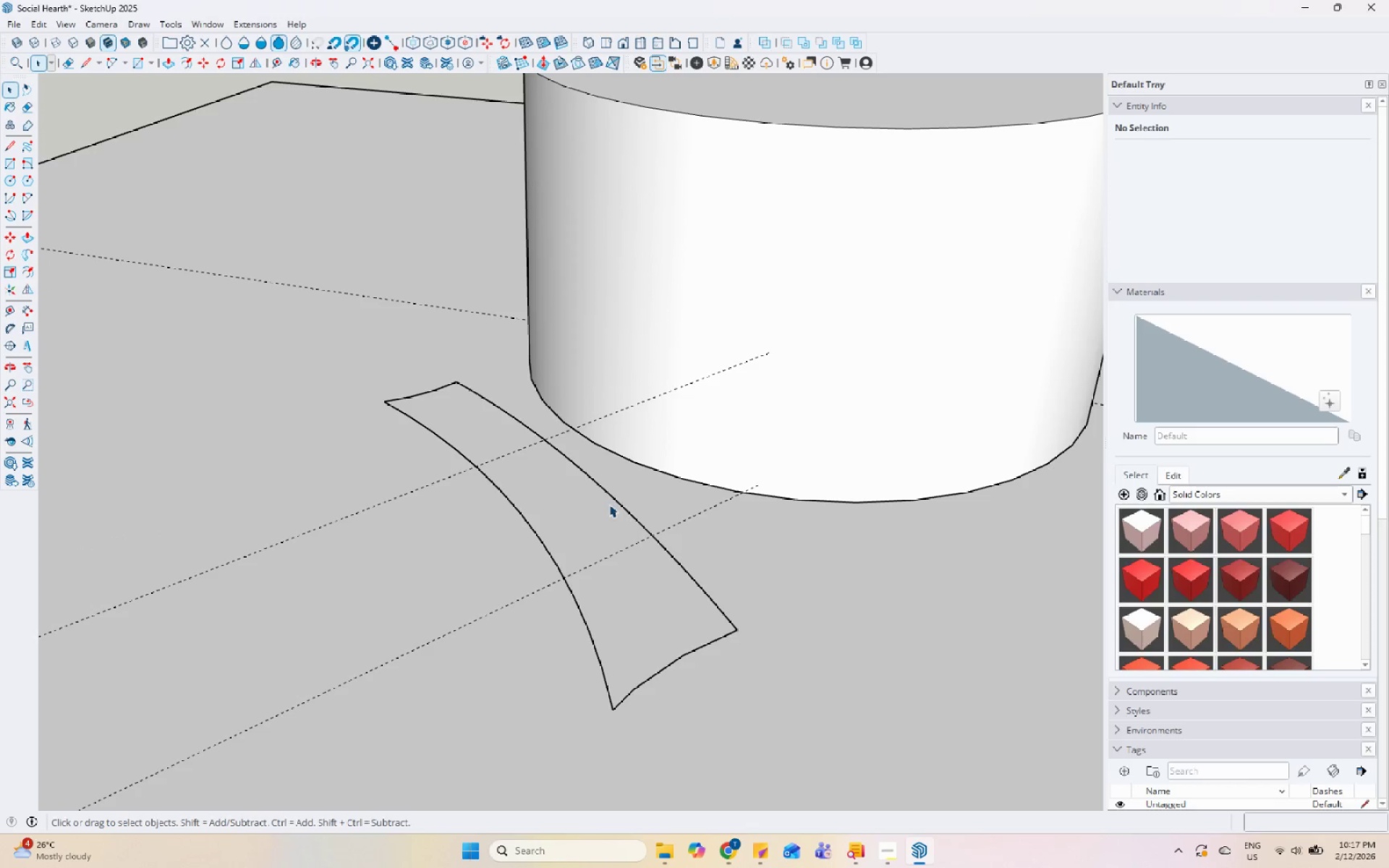 
left_click([610, 495])
 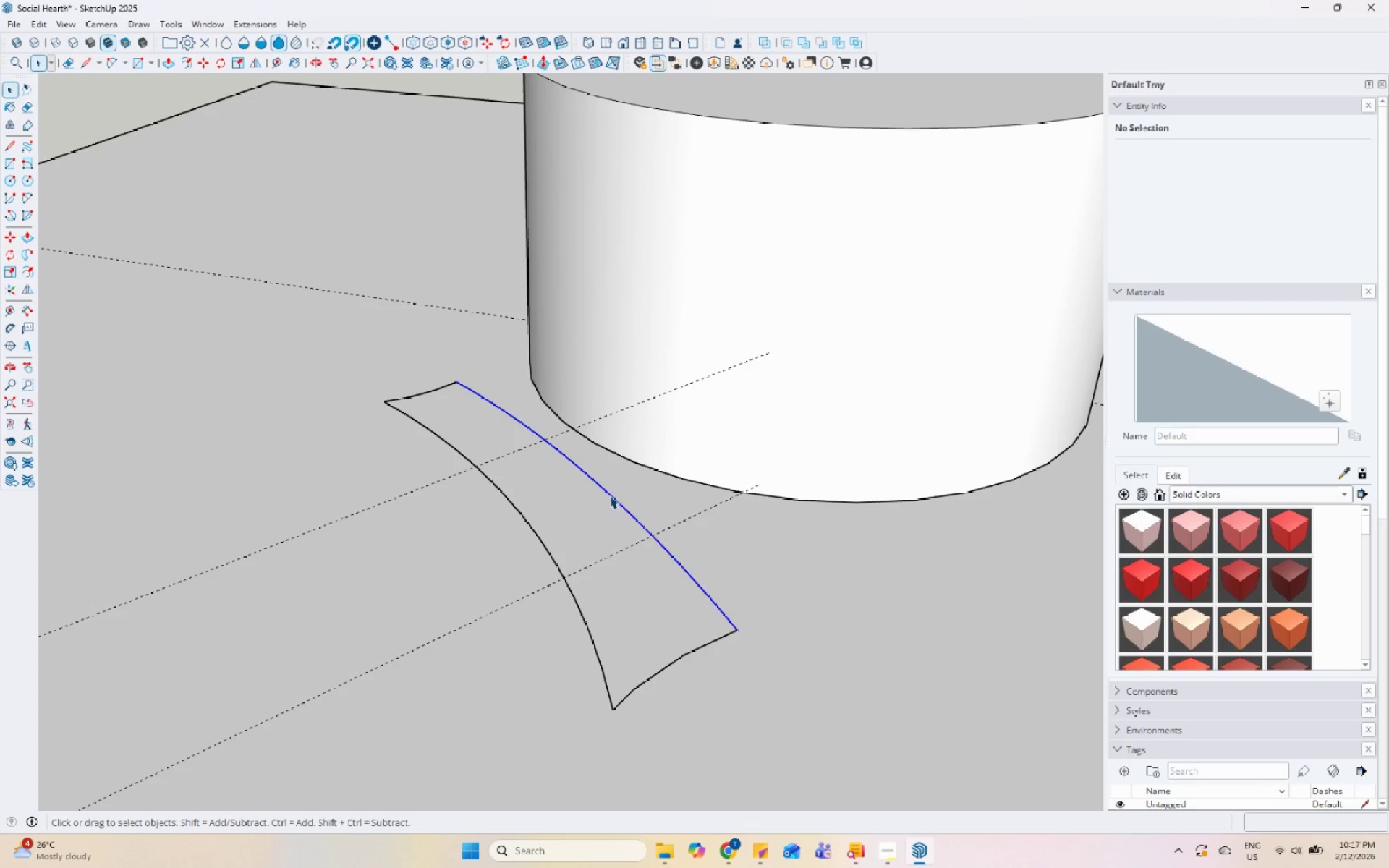 
right_click([610, 495])
 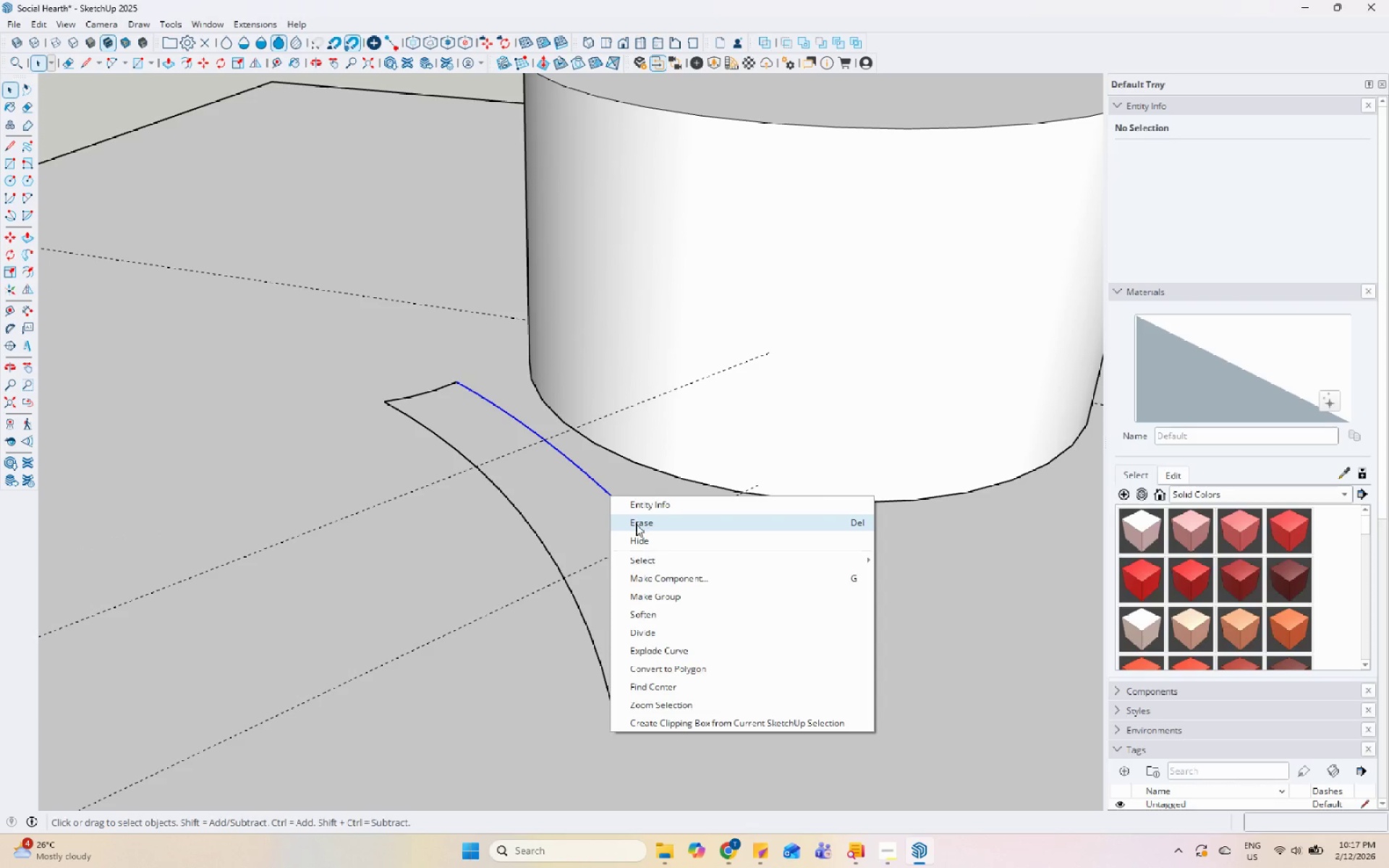 
left_click([636, 524])
 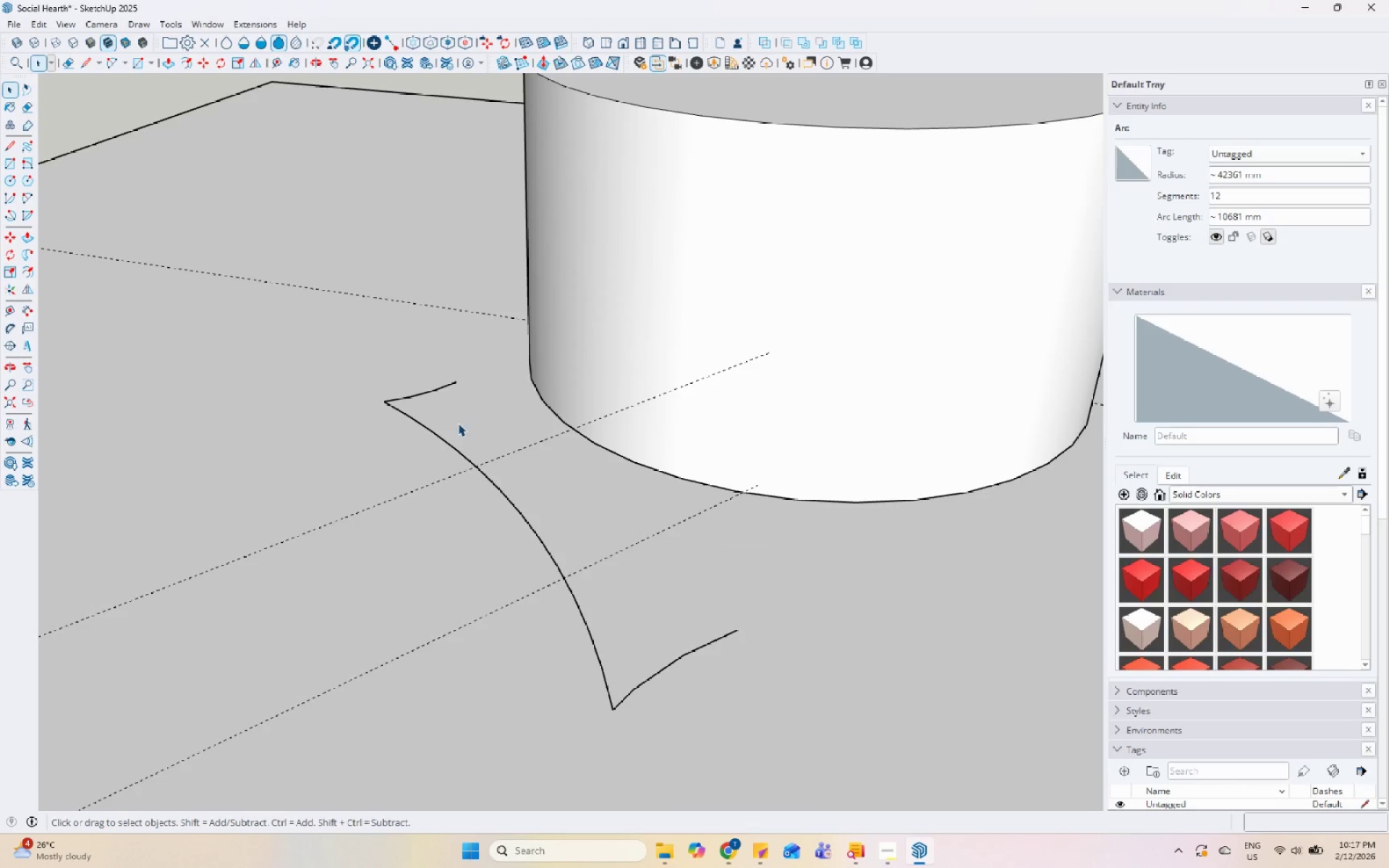 
scroll: coordinate [454, 443], scroll_direction: down, amount: 2.0
 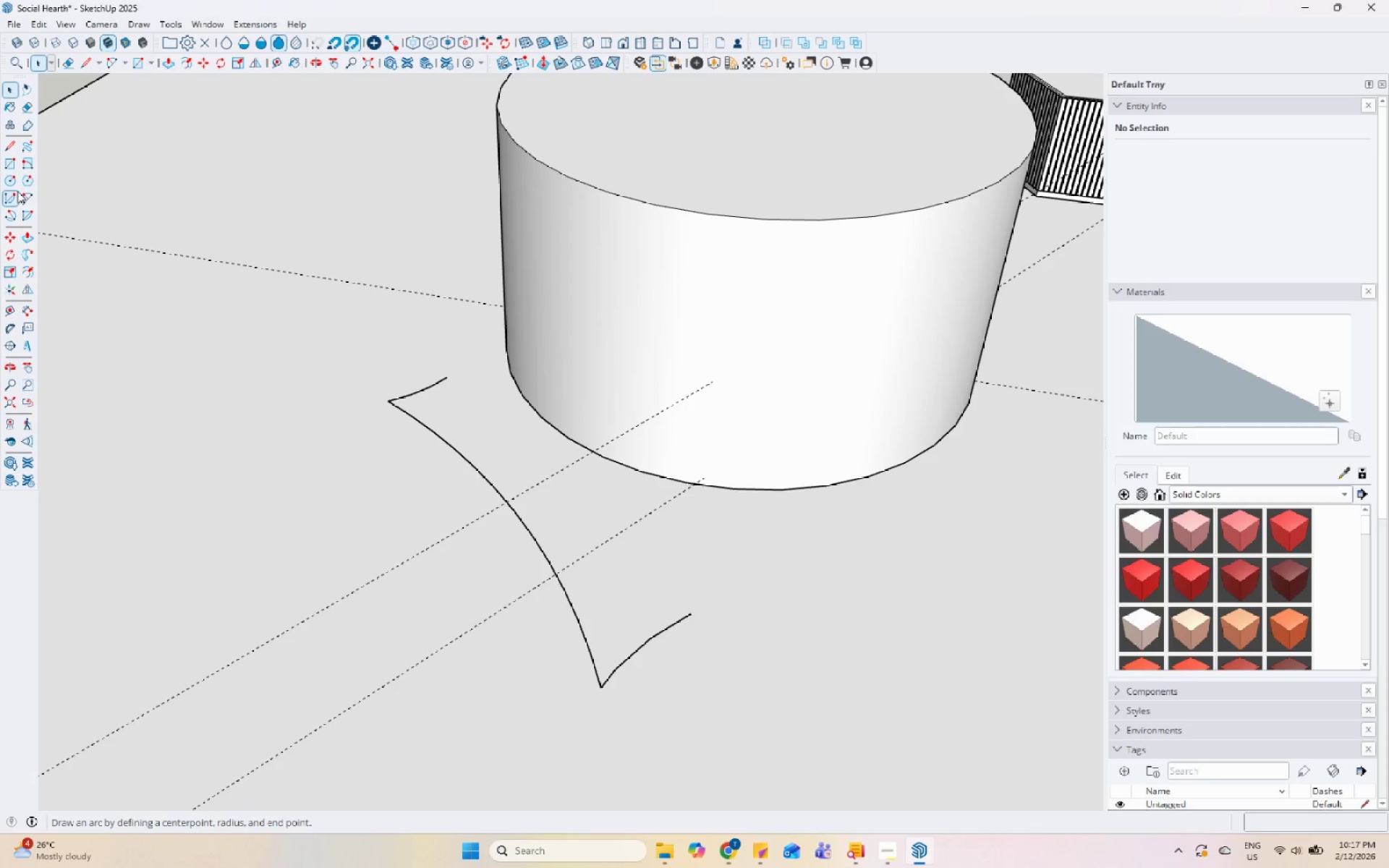 
left_click_drag(start_coordinate=[27, 197], to_coordinate=[32, 198])
 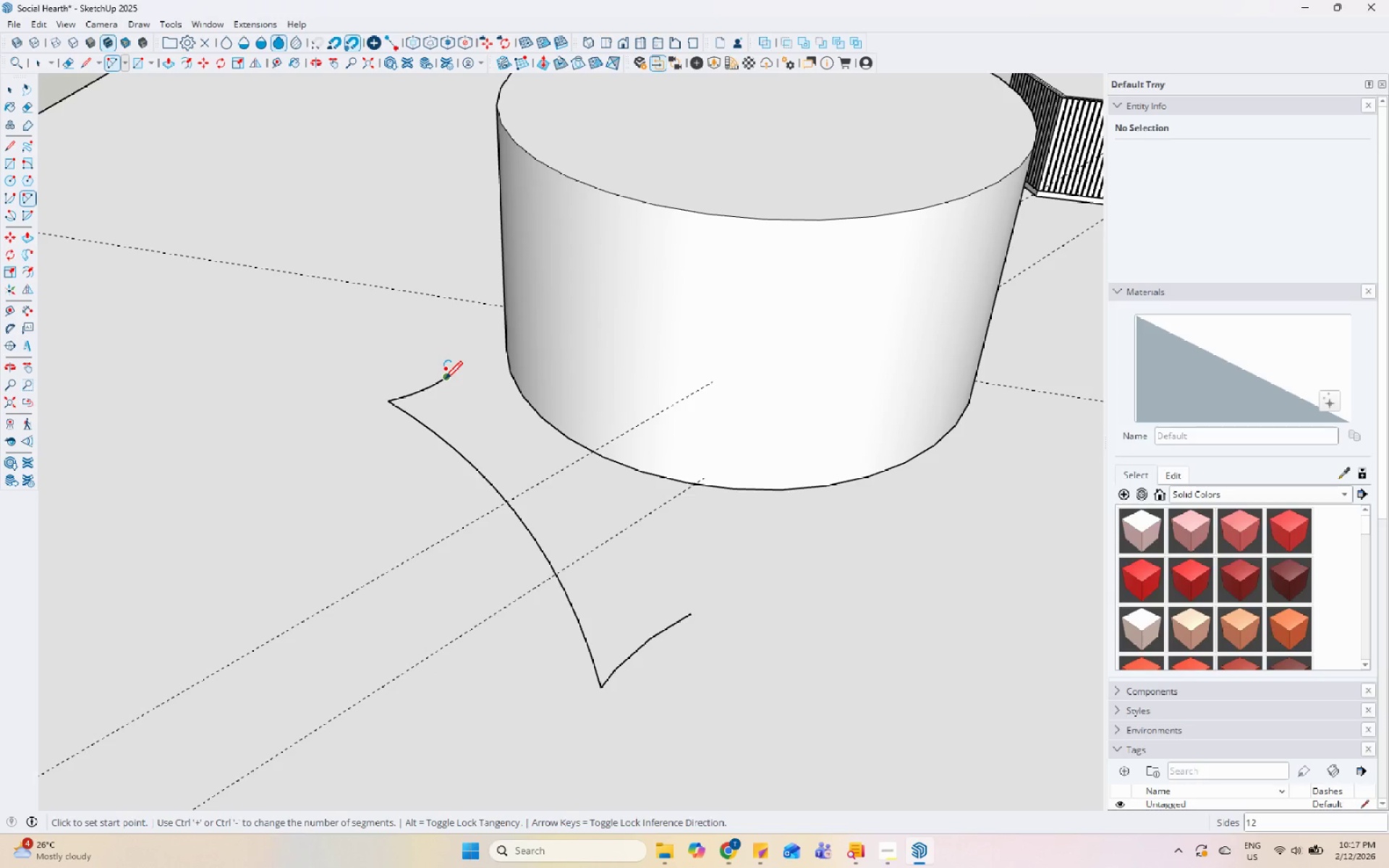 
left_click_drag(start_coordinate=[445, 380], to_coordinate=[449, 382])
 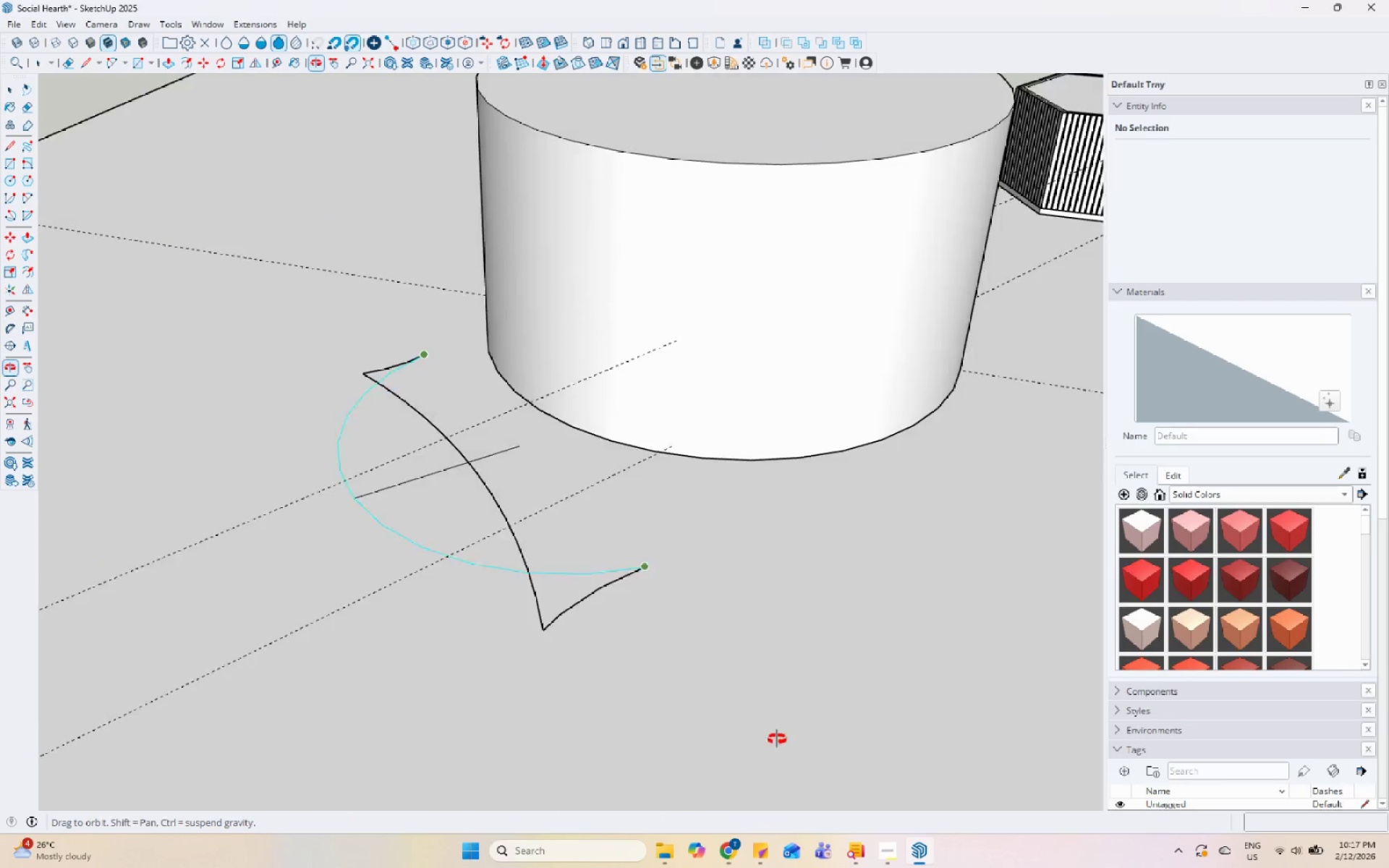 
left_click([642, 565])
 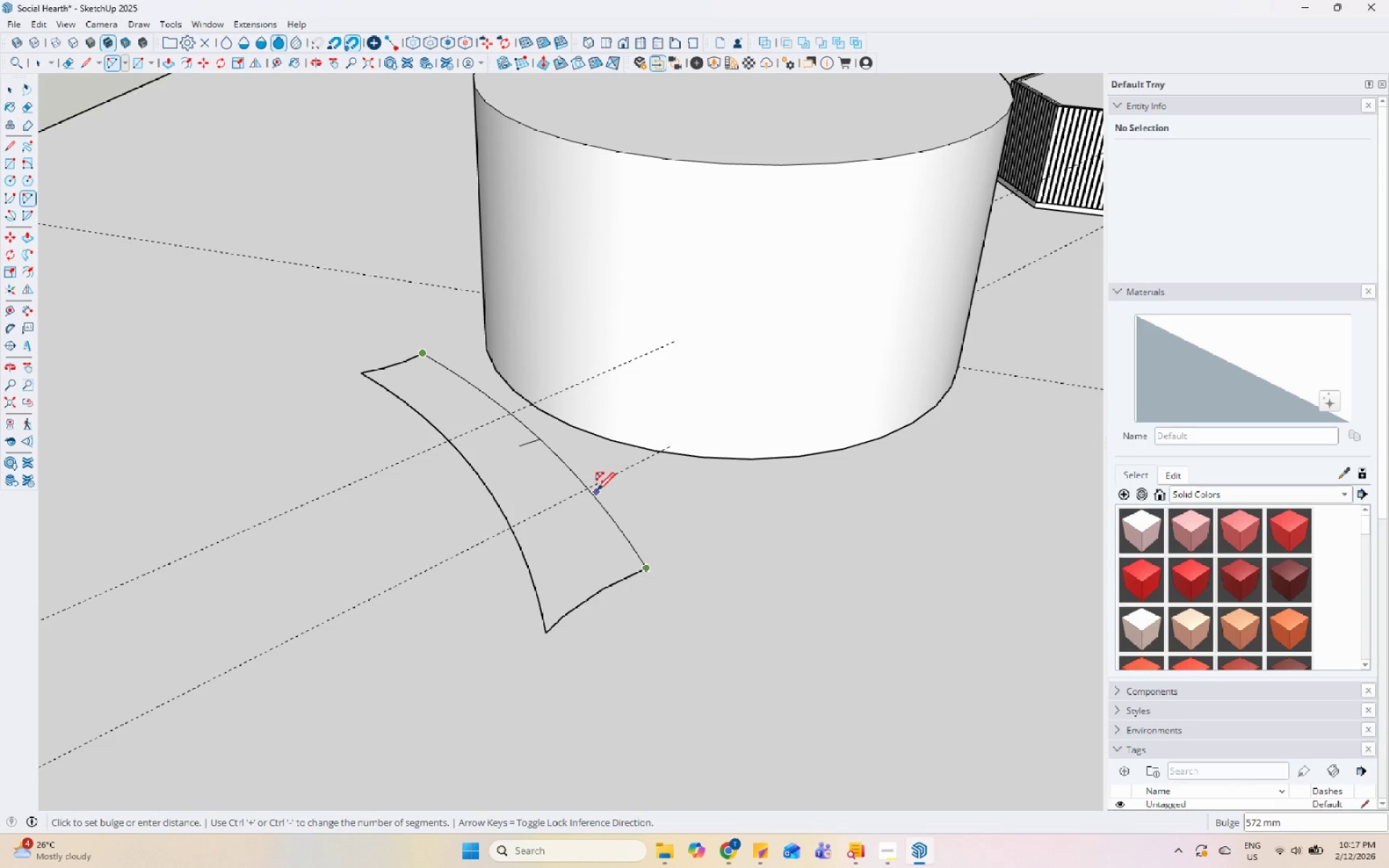 
left_click([597, 492])
 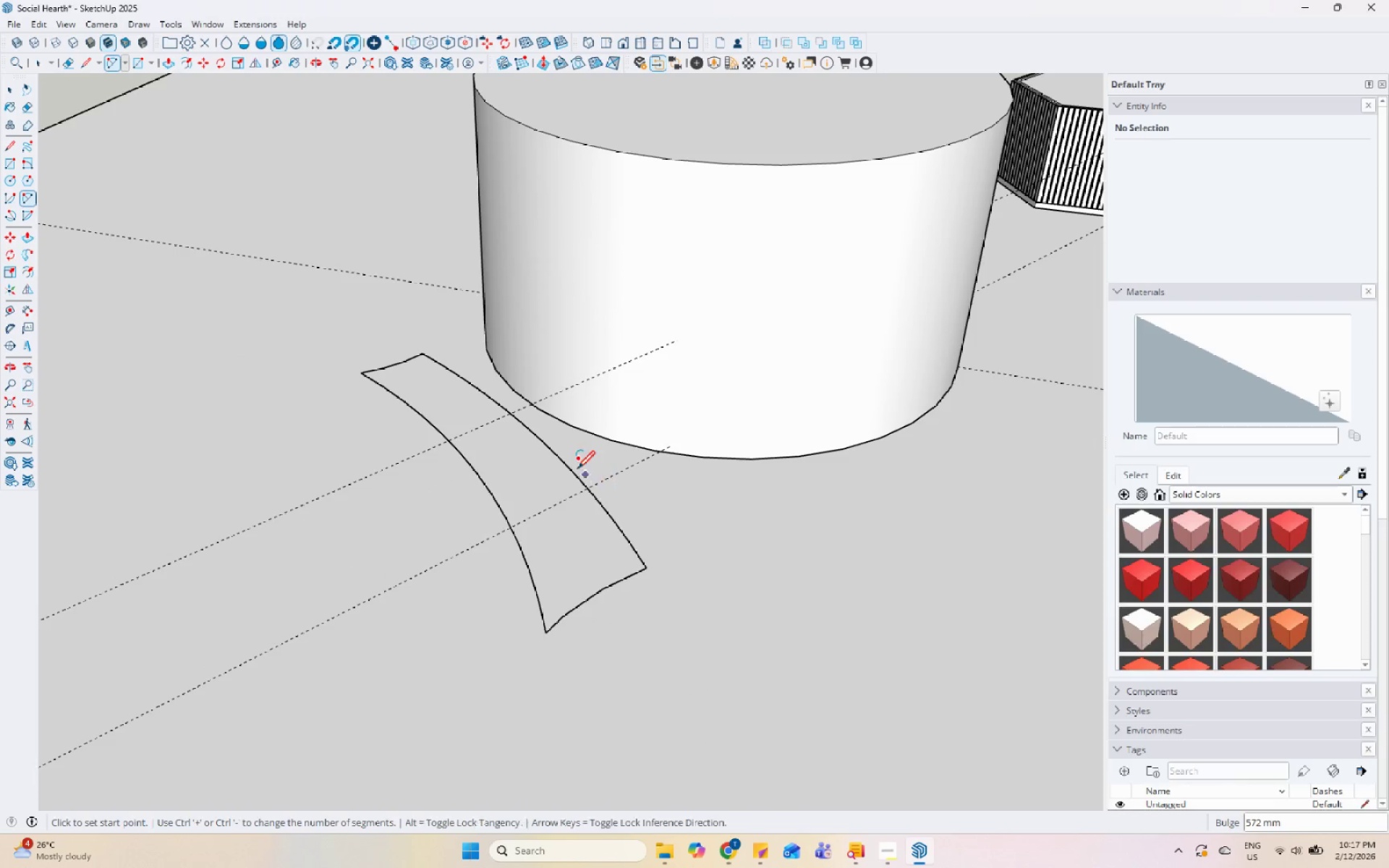 
key(Space)
 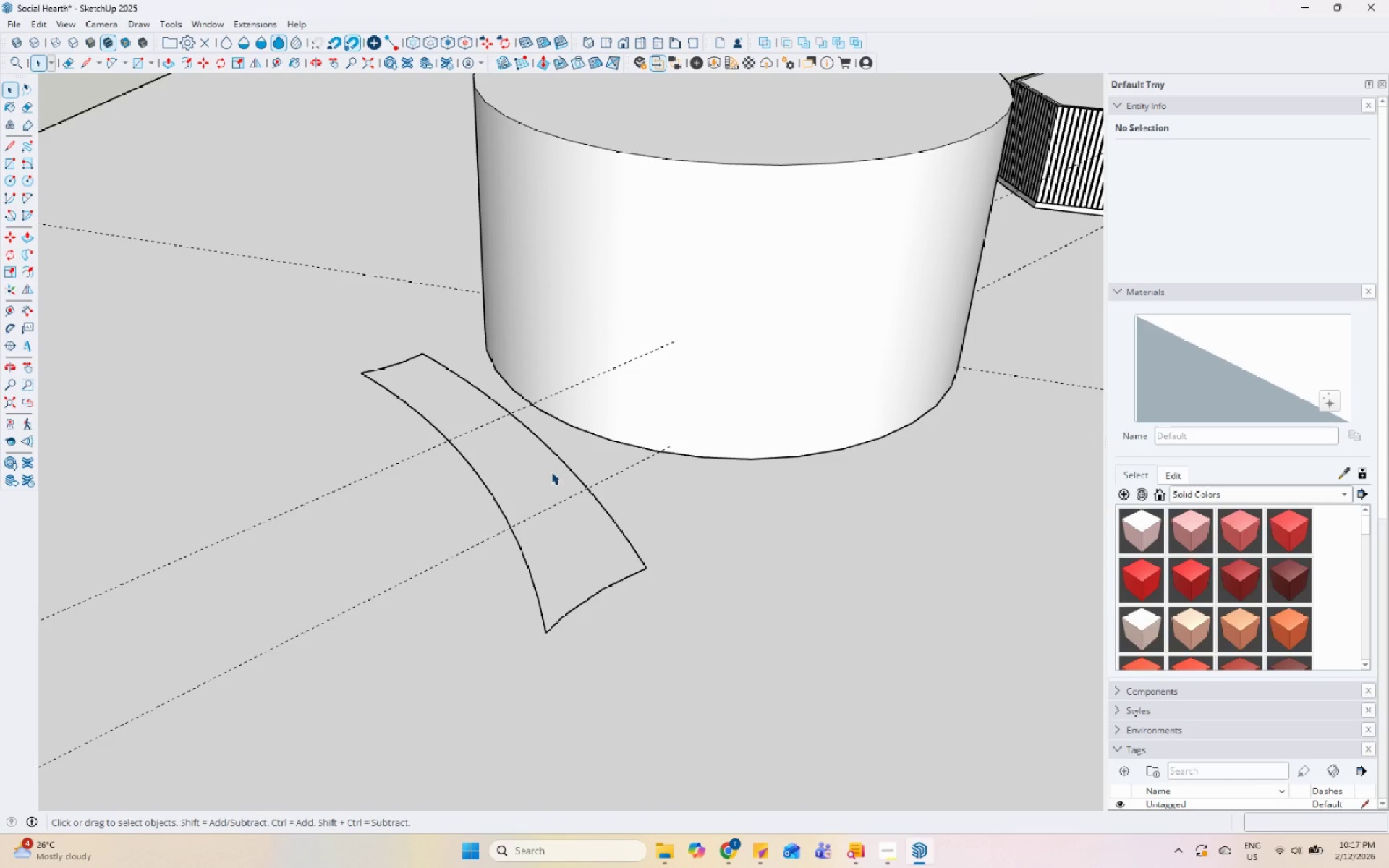 
left_click([551, 472])
 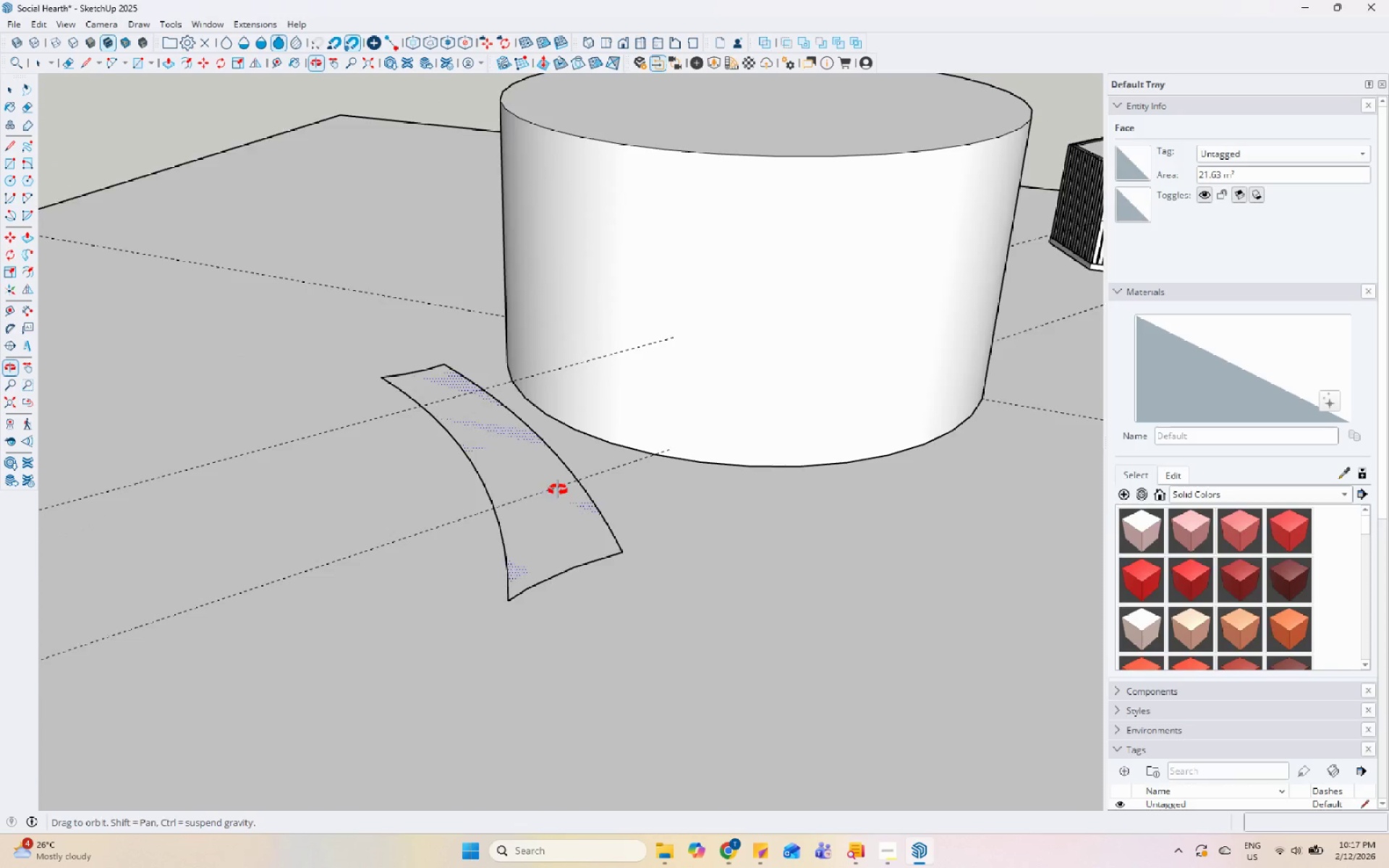 
scroll: coordinate [547, 481], scroll_direction: up, amount: 5.0
 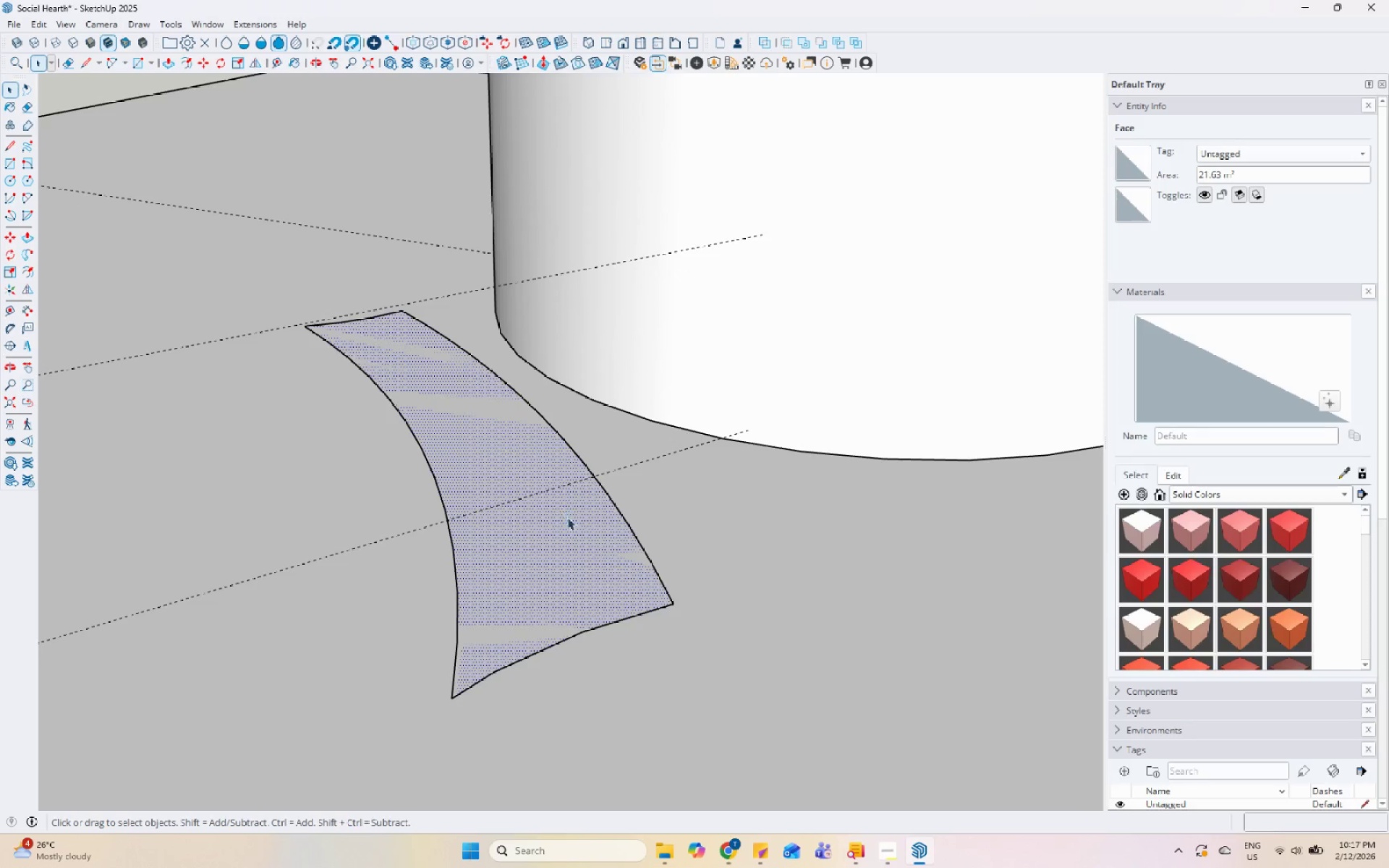 
key(P)
 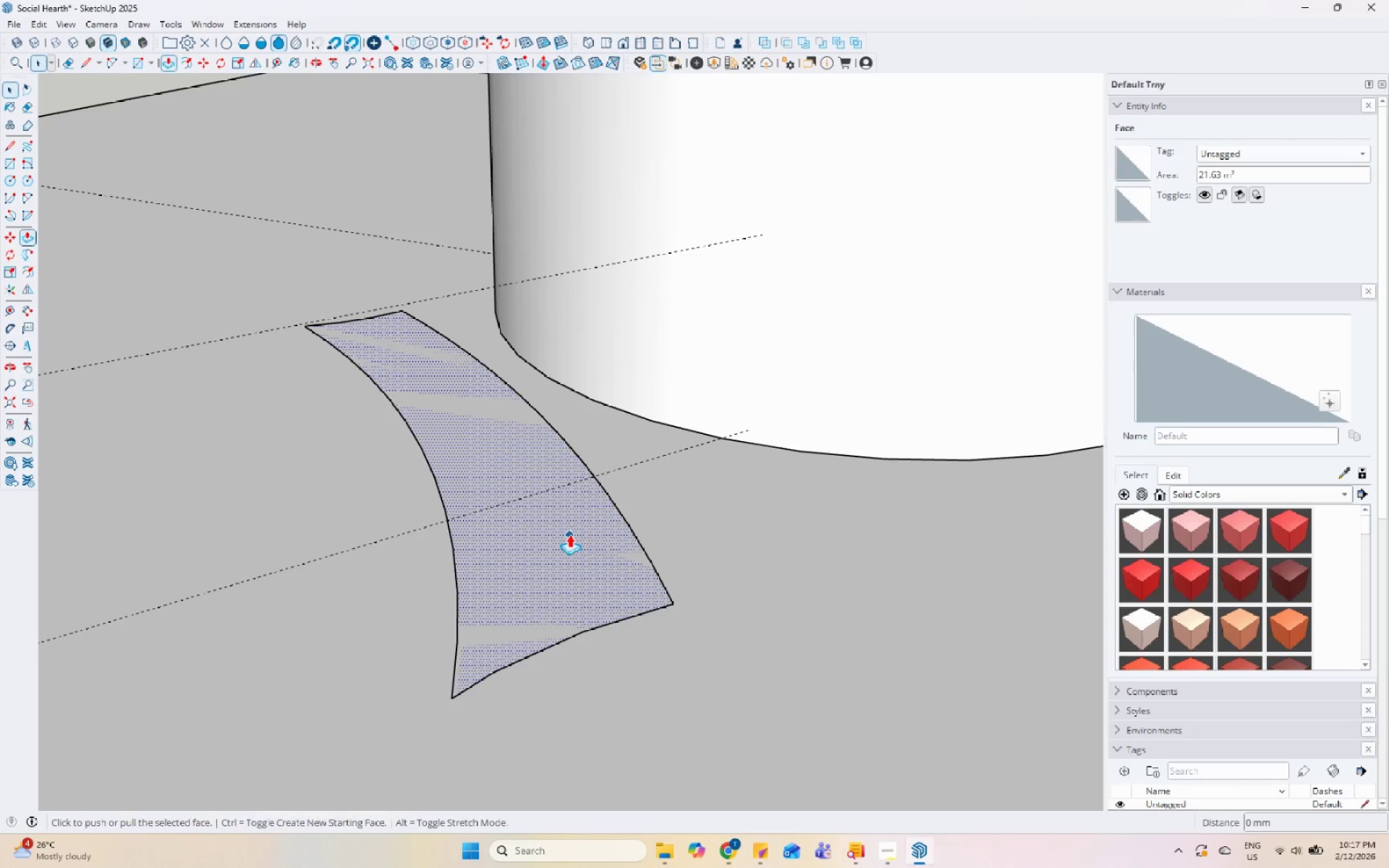 
left_click([569, 535])
 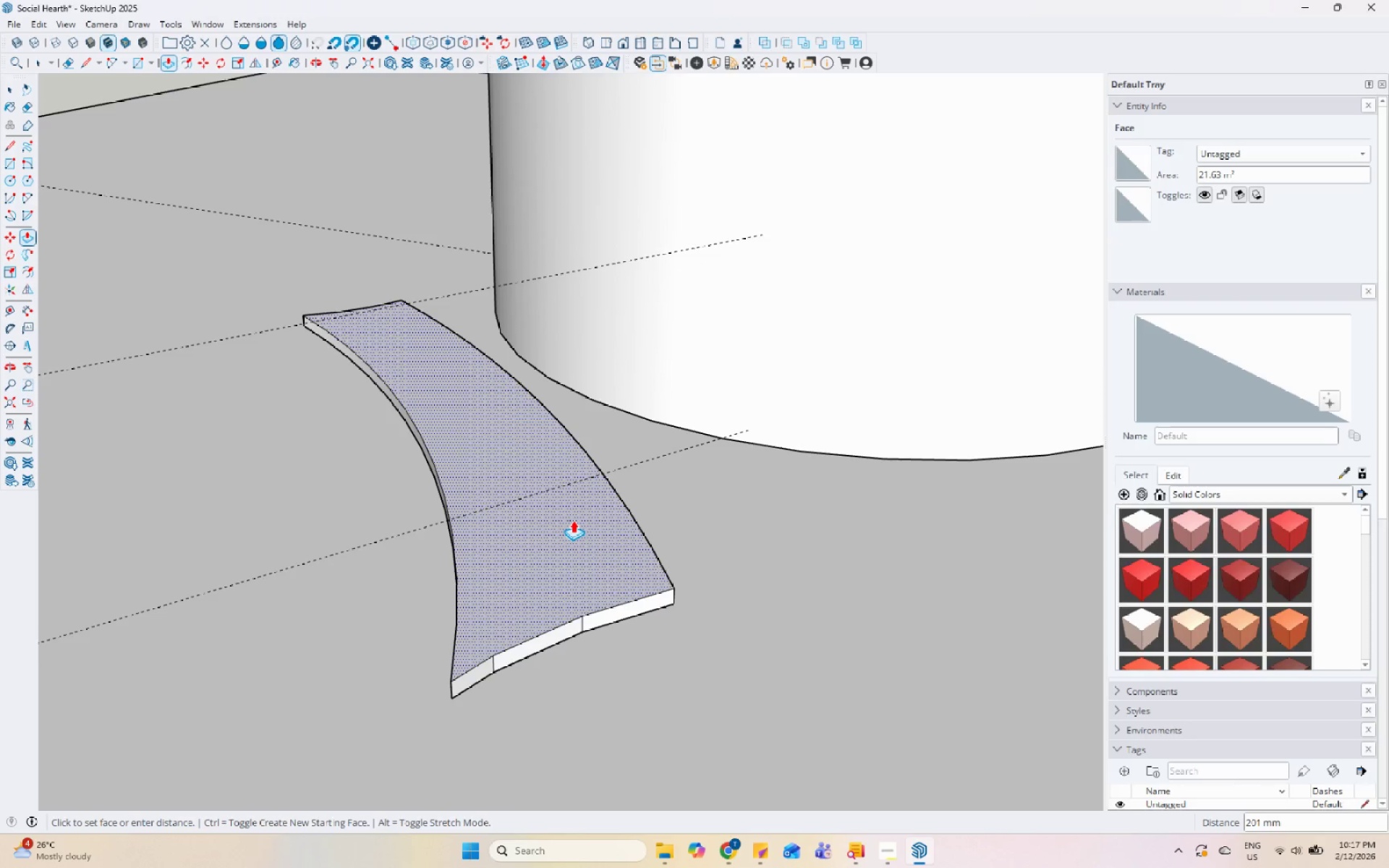 
key(Numpad2)
 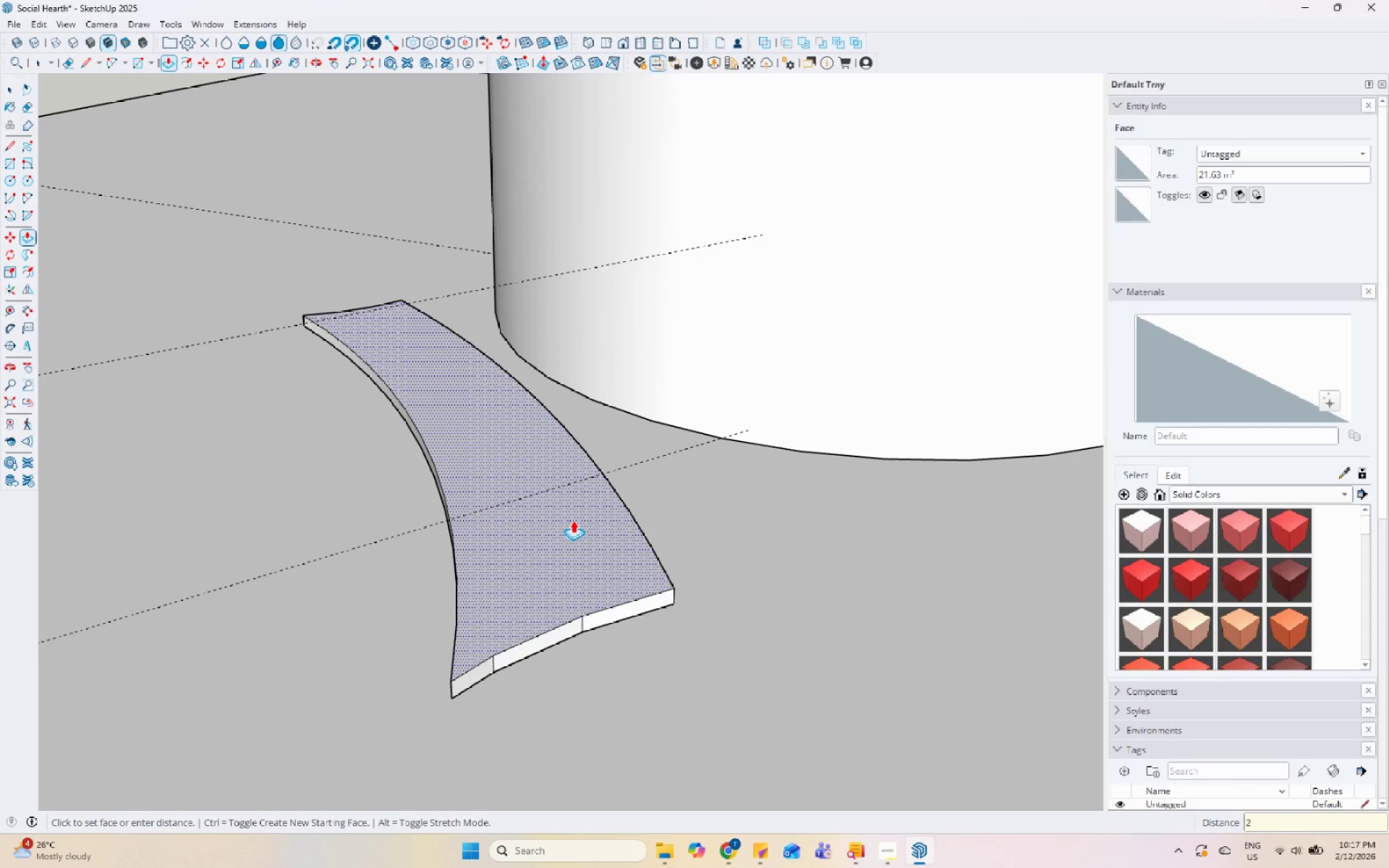 
key(Numpad0)
 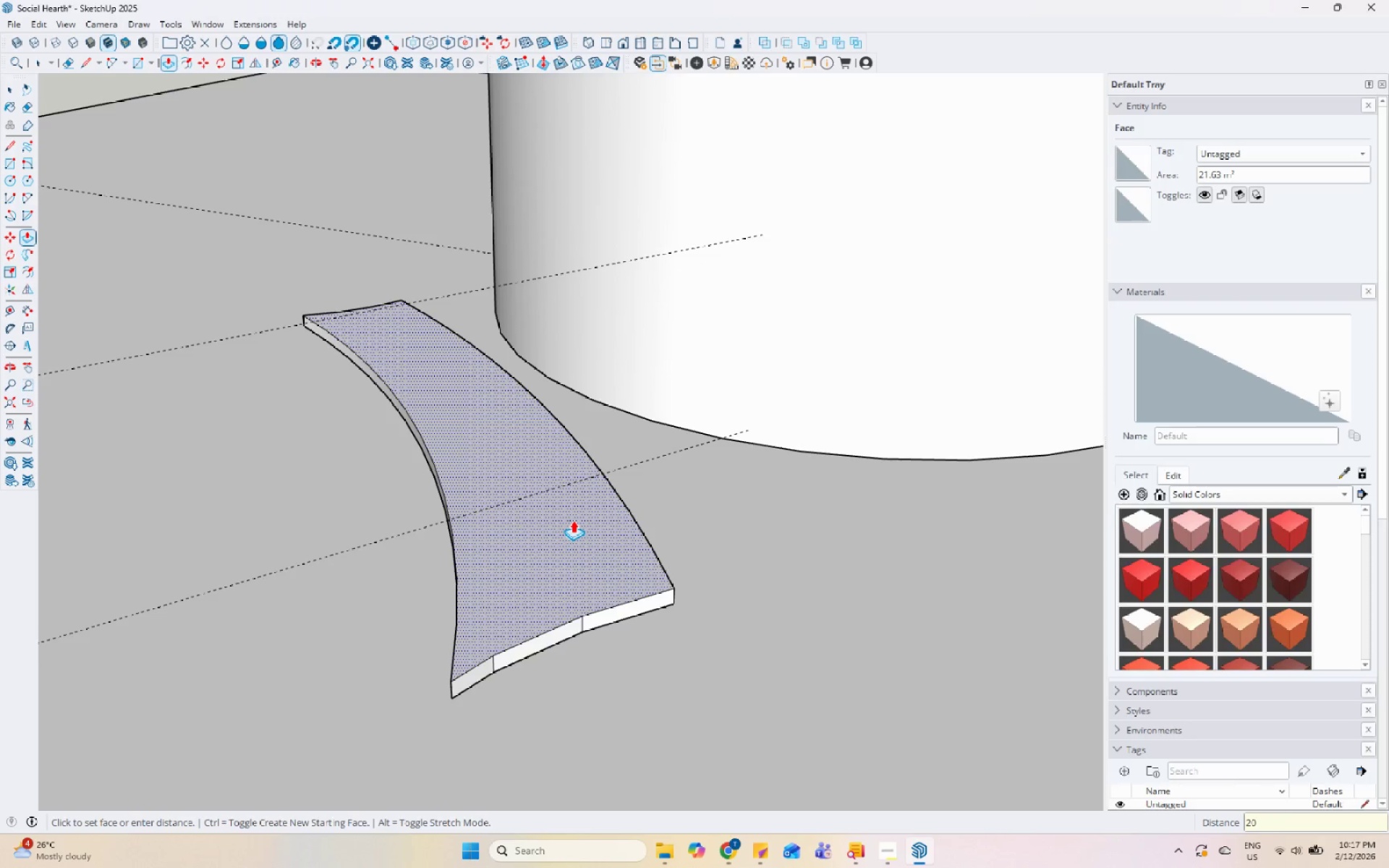 
key(Numpad0)
 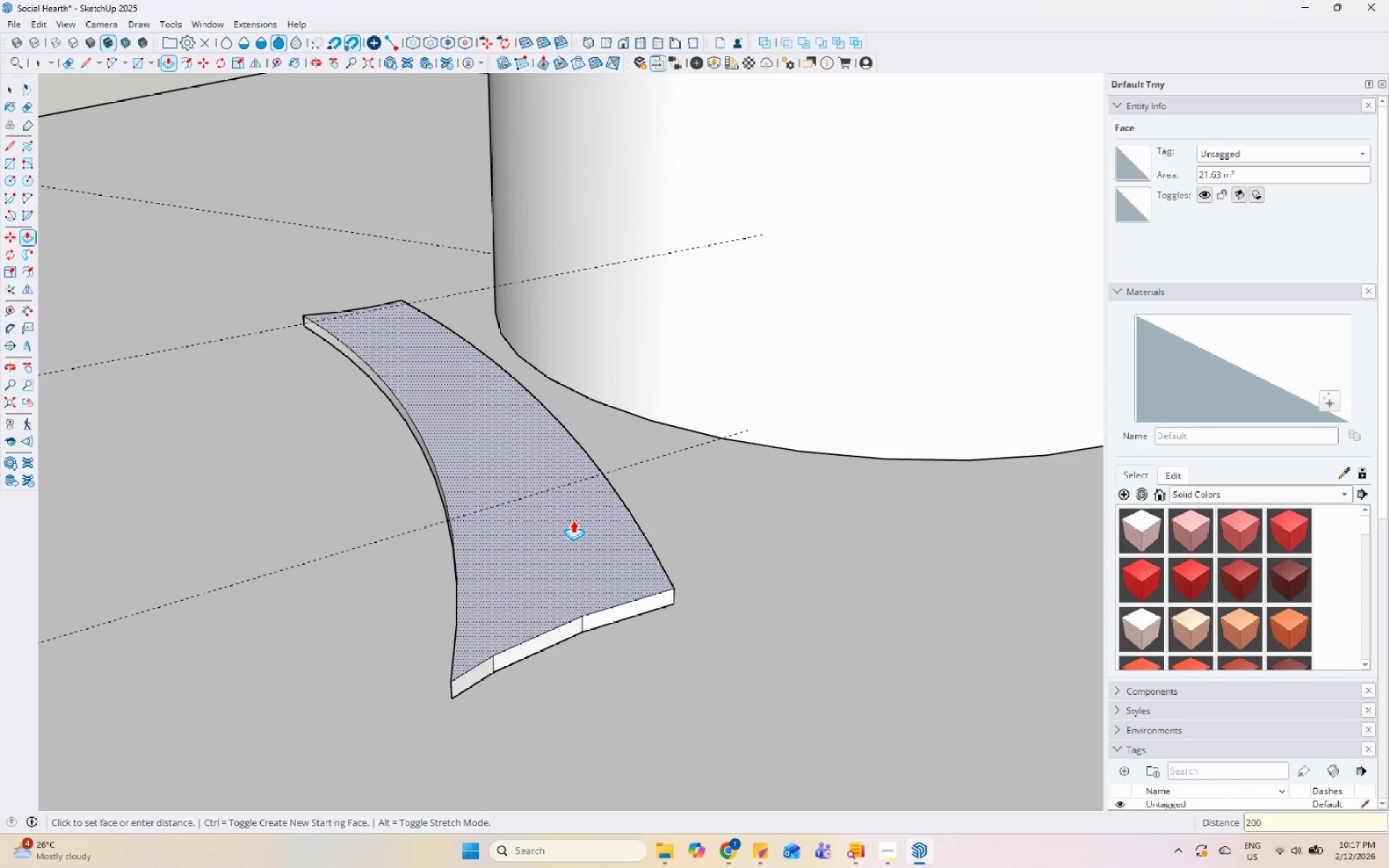 
key(Enter)
 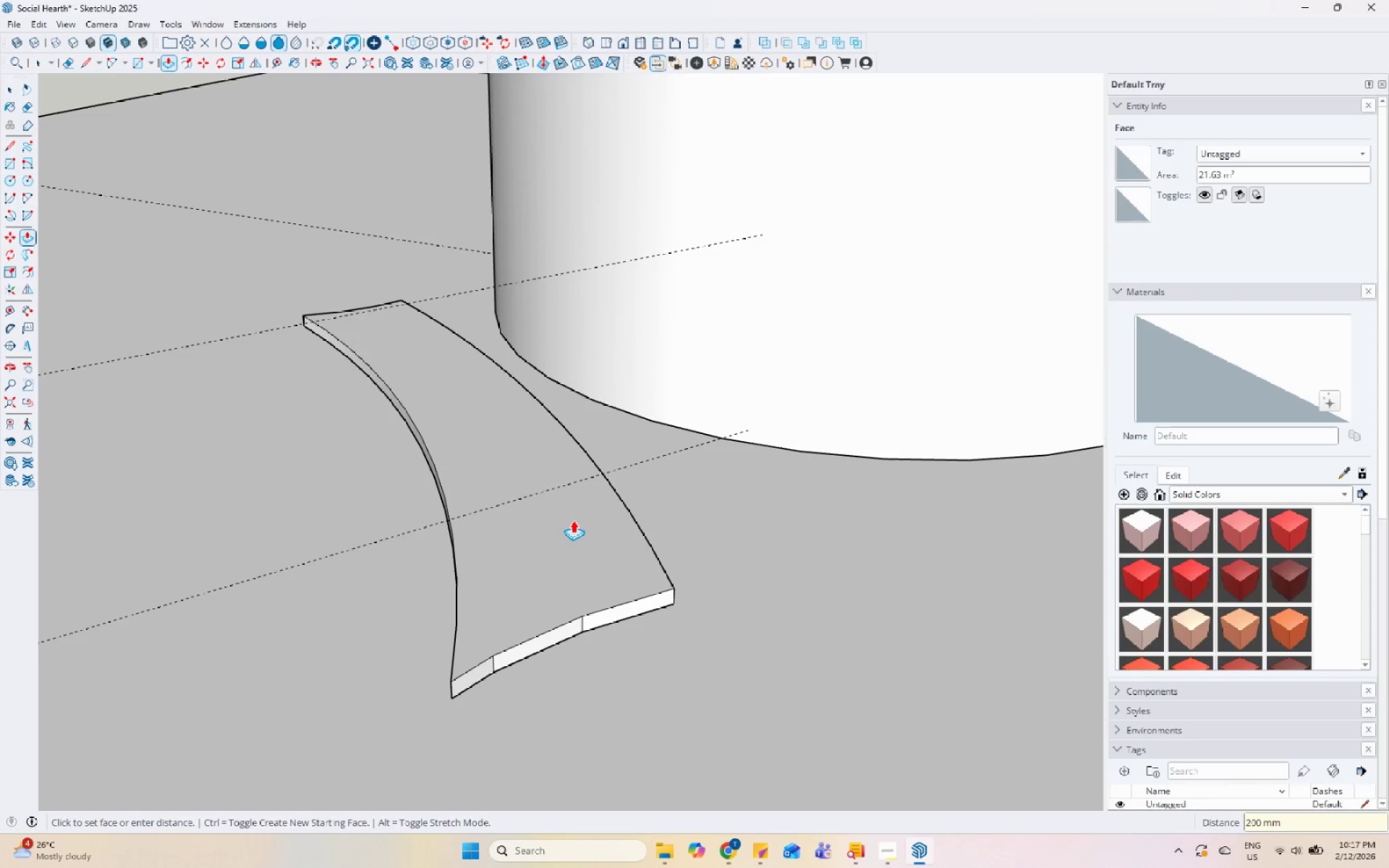 
key(Space)
 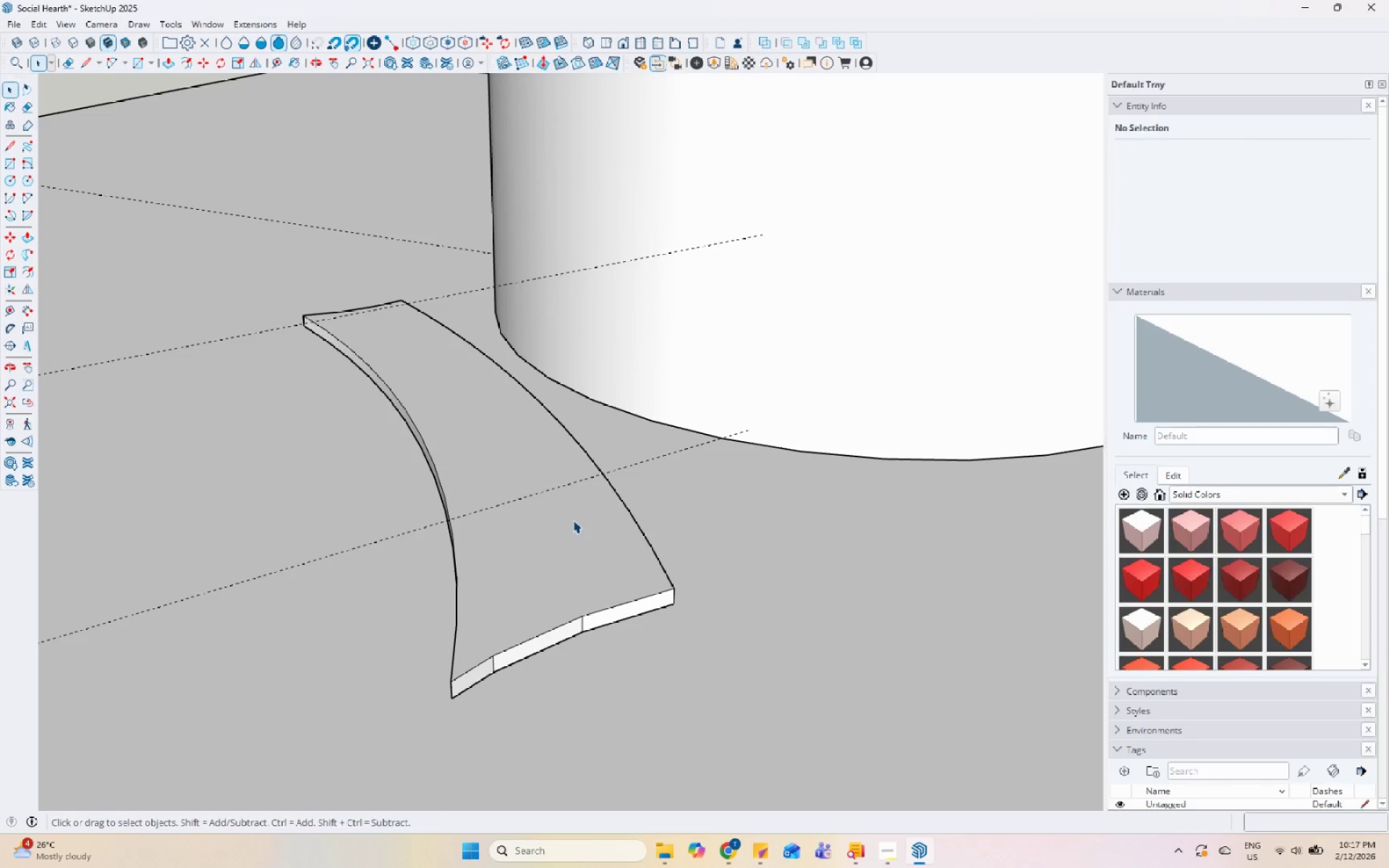 
double_click([573, 520])
 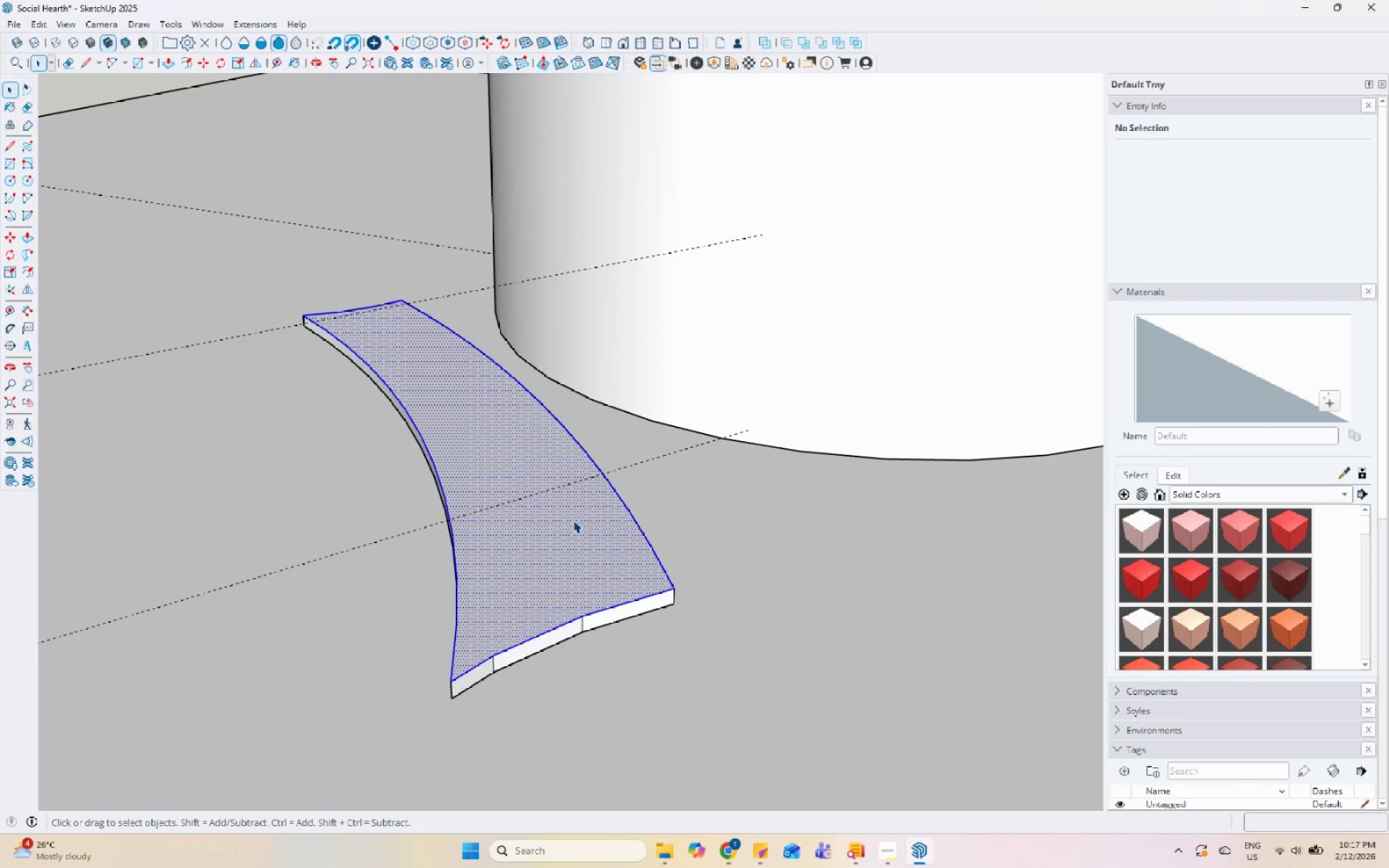 
left_click_drag(start_coordinate=[573, 520], to_coordinate=[572, 529])
 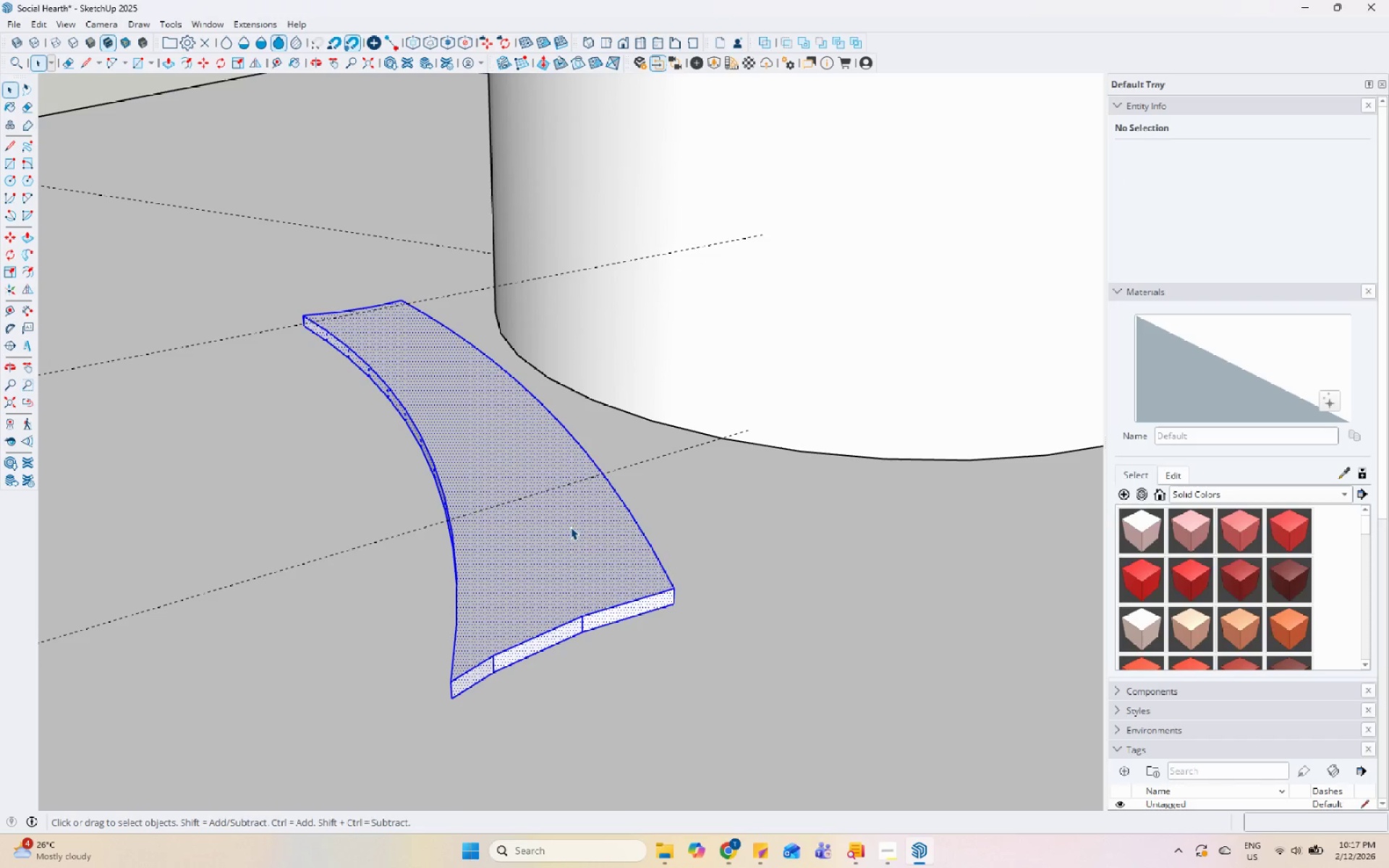 
right_click([570, 527])
 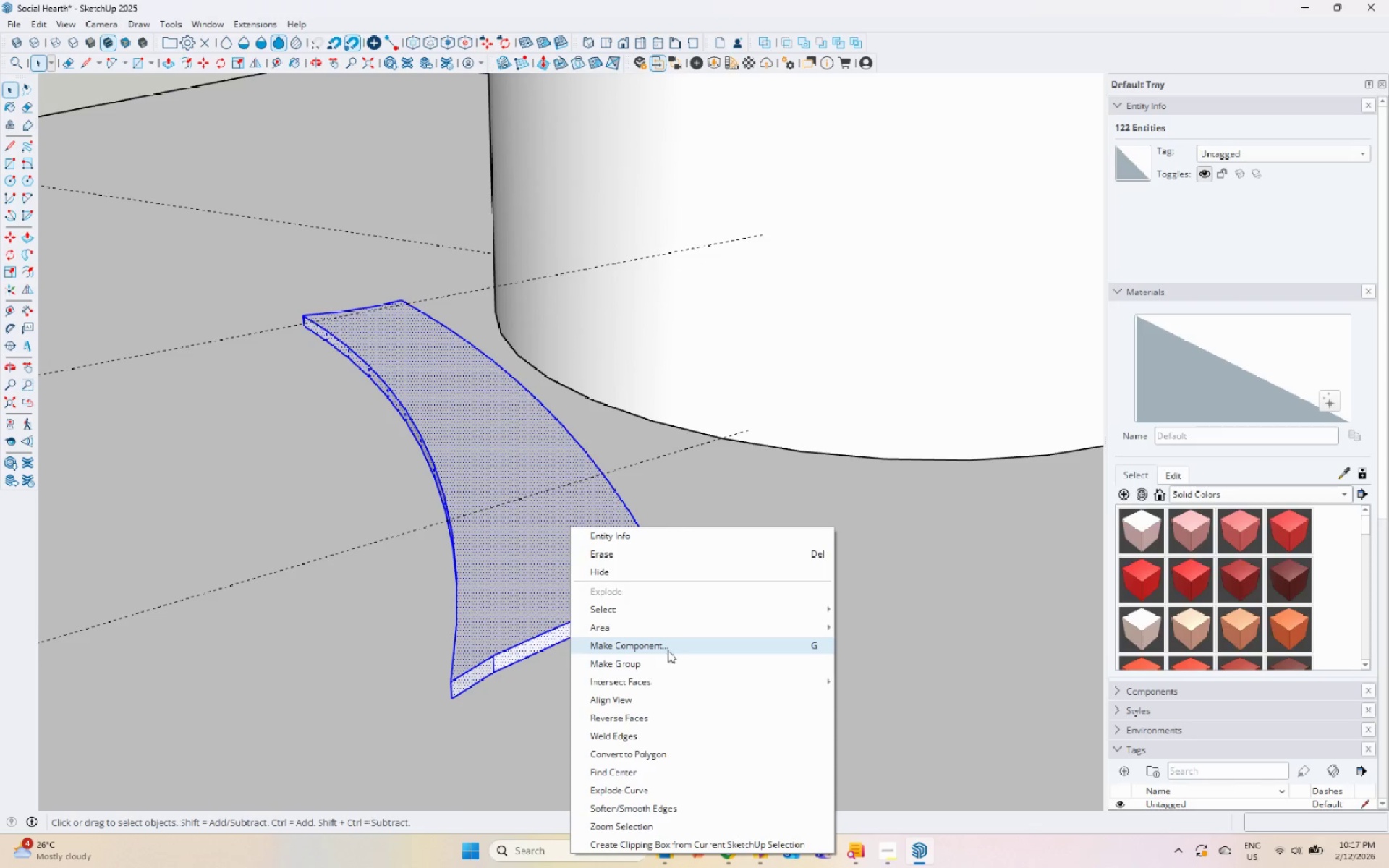 
left_click([666, 660])
 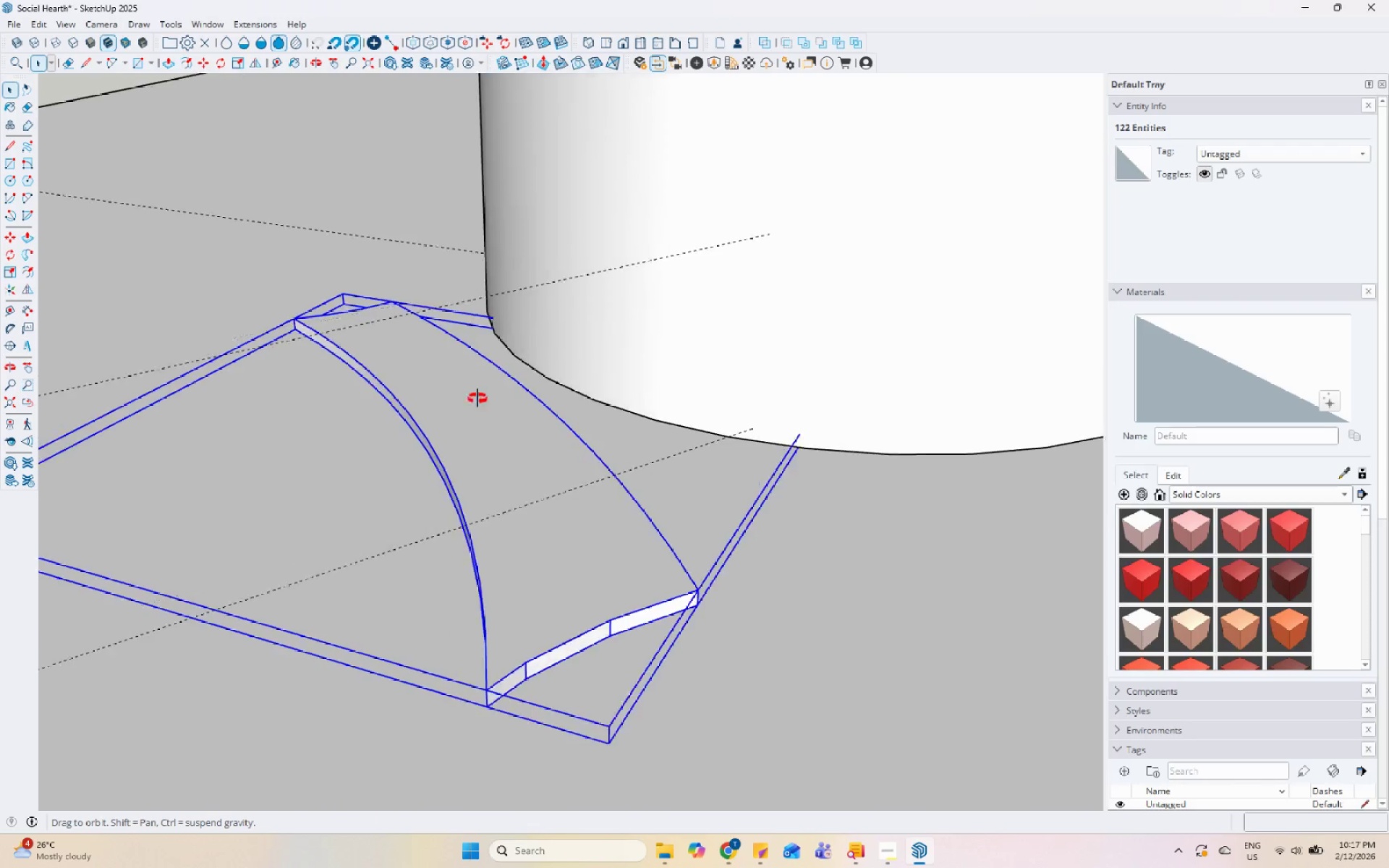 
scroll: coordinate [183, 391], scroll_direction: up, amount: 5.0
 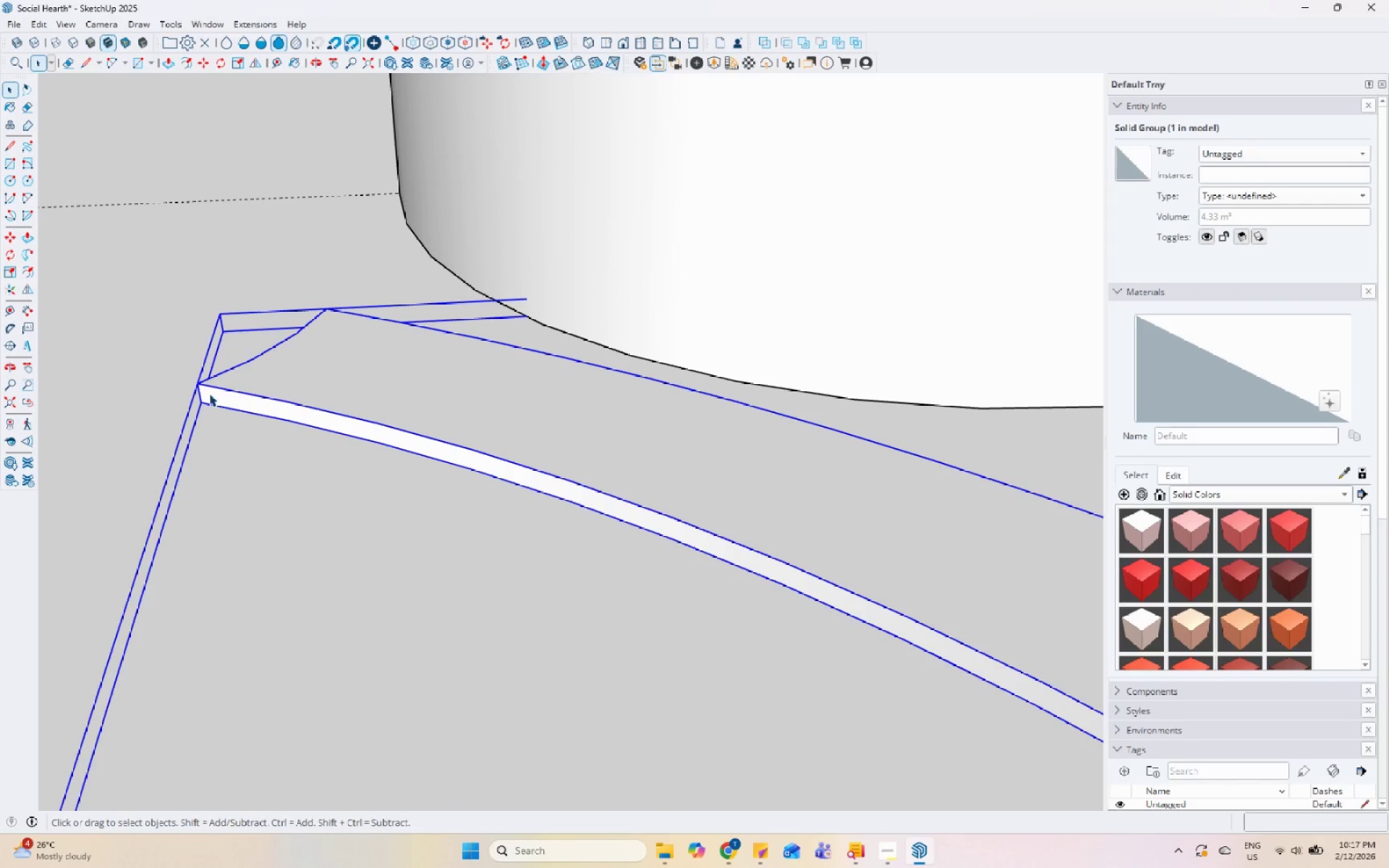 
key(M)
 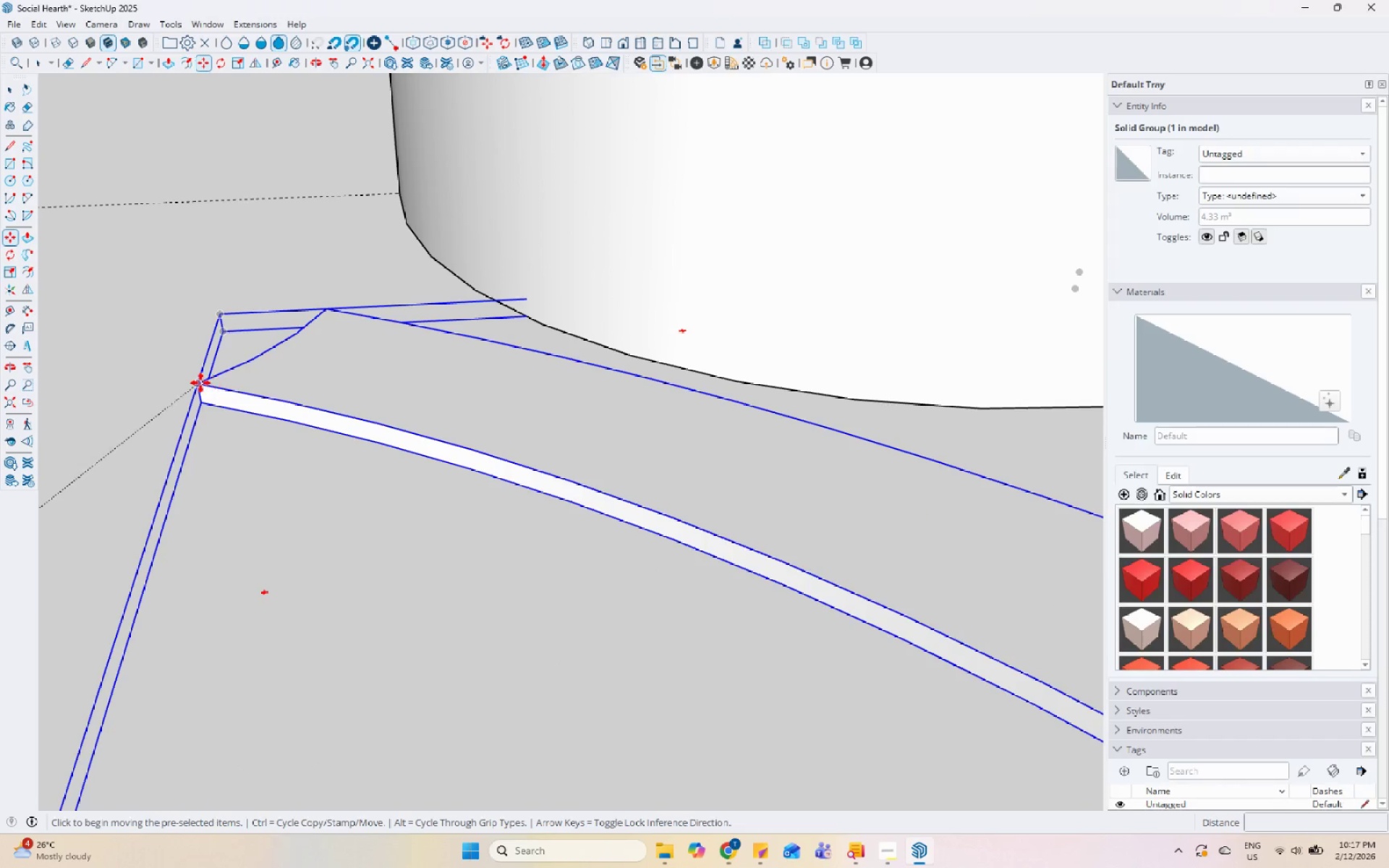 
left_click_drag(start_coordinate=[199, 382], to_coordinate=[203, 382])
 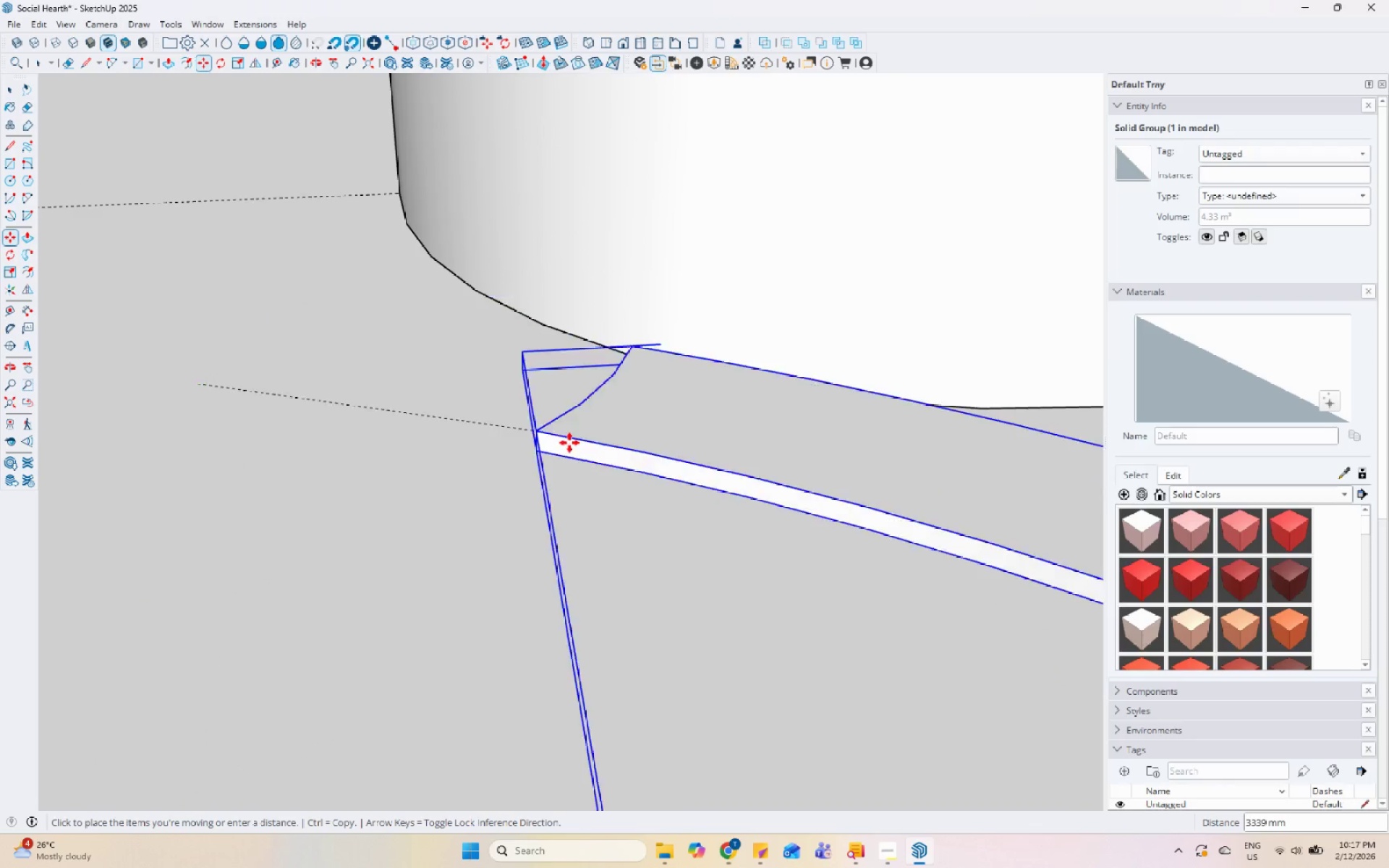 
scroll: coordinate [663, 644], scroll_direction: down, amount: 19.0
 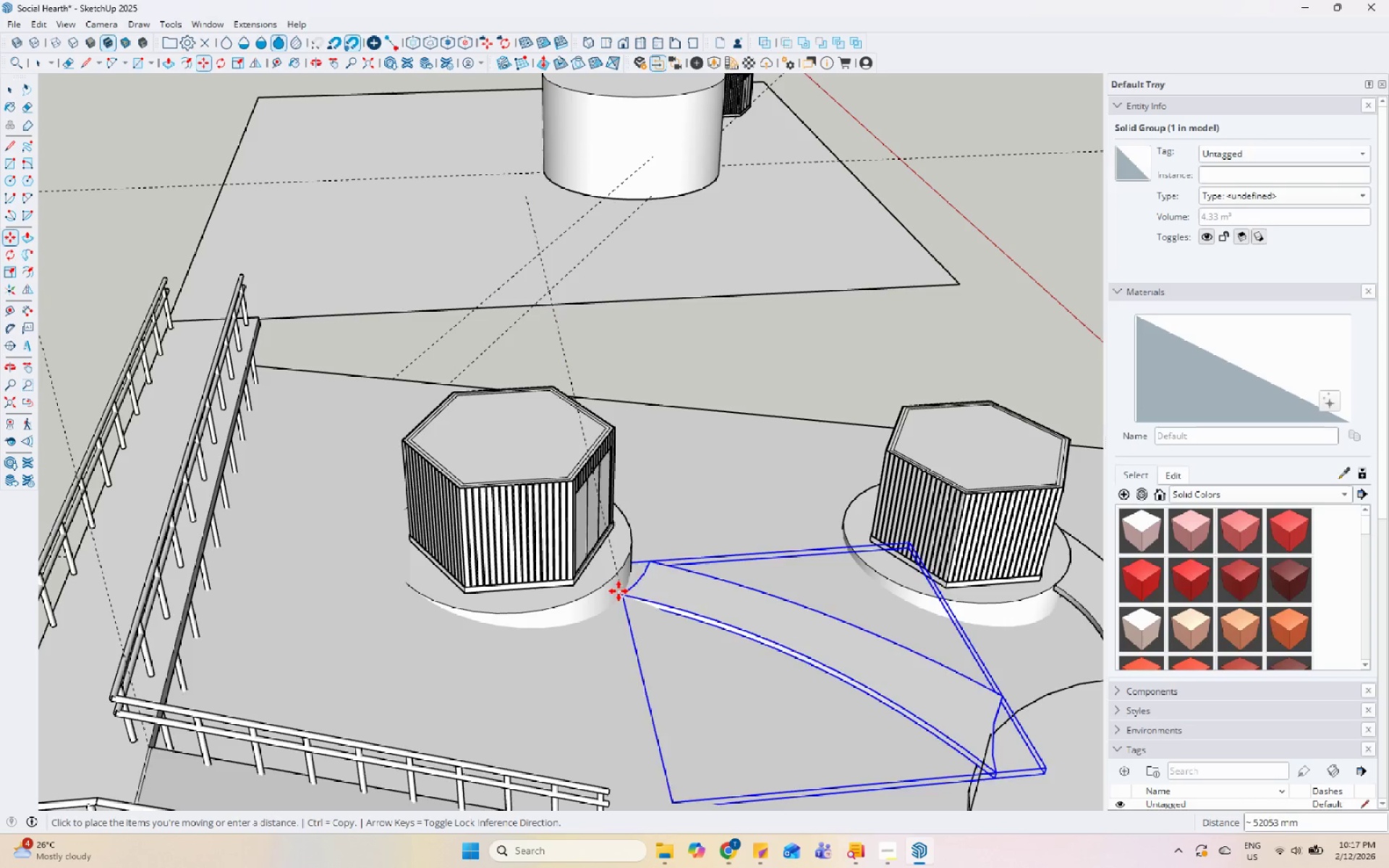 
scroll: coordinate [602, 582], scroll_direction: up, amount: 9.0
 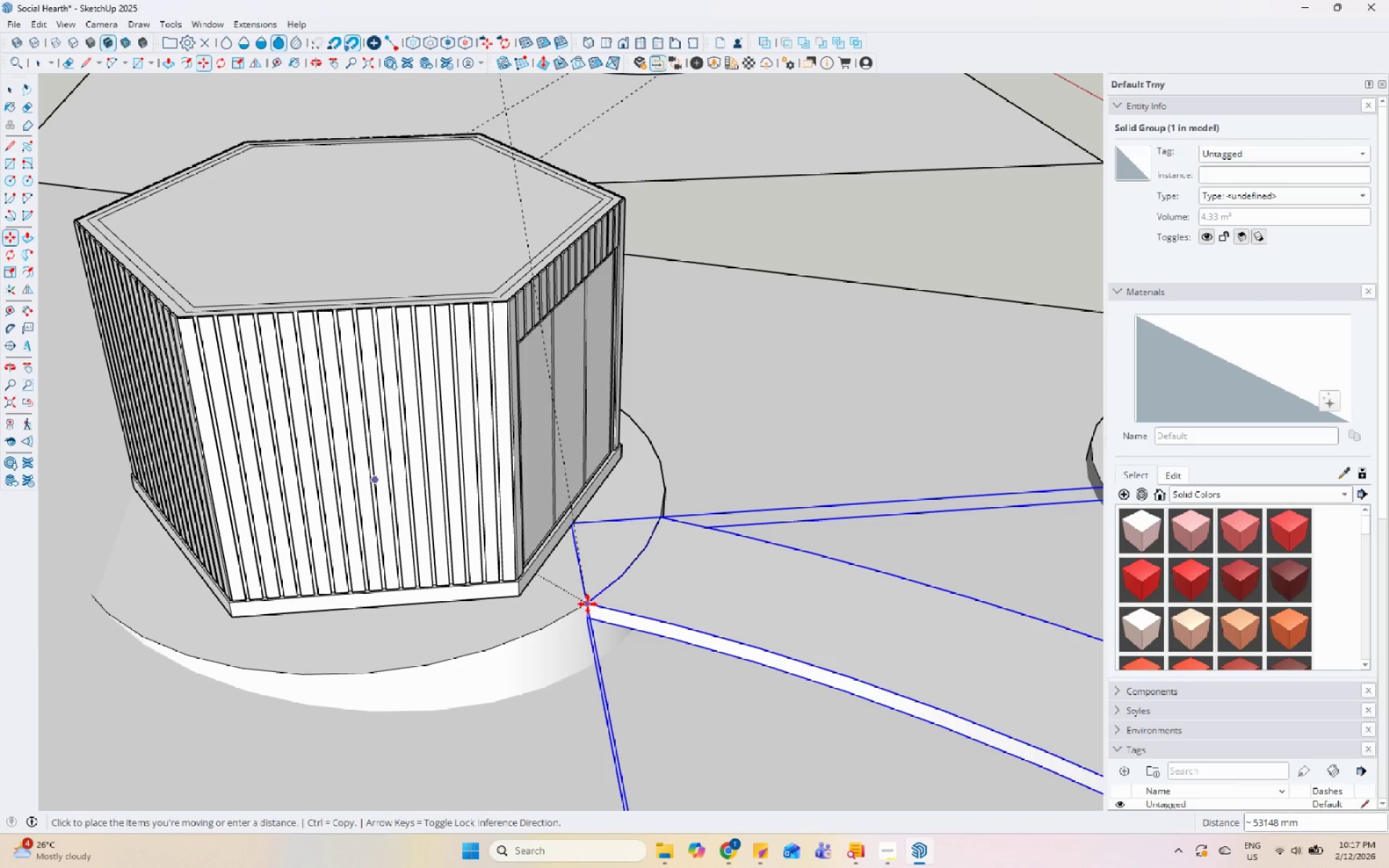 
left_click([590, 598])
 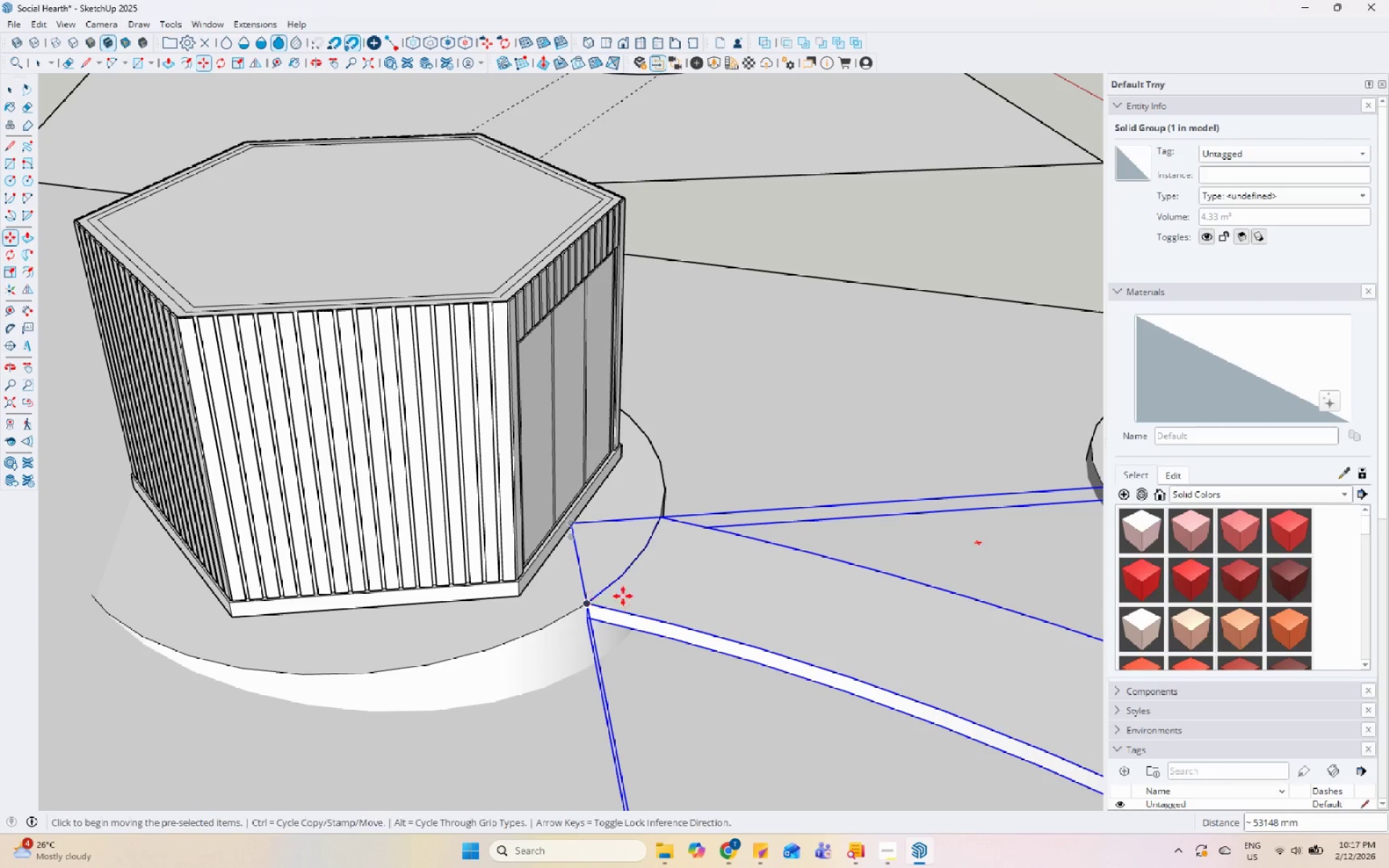 
scroll: coordinate [472, 472], scroll_direction: down, amount: 13.0
 